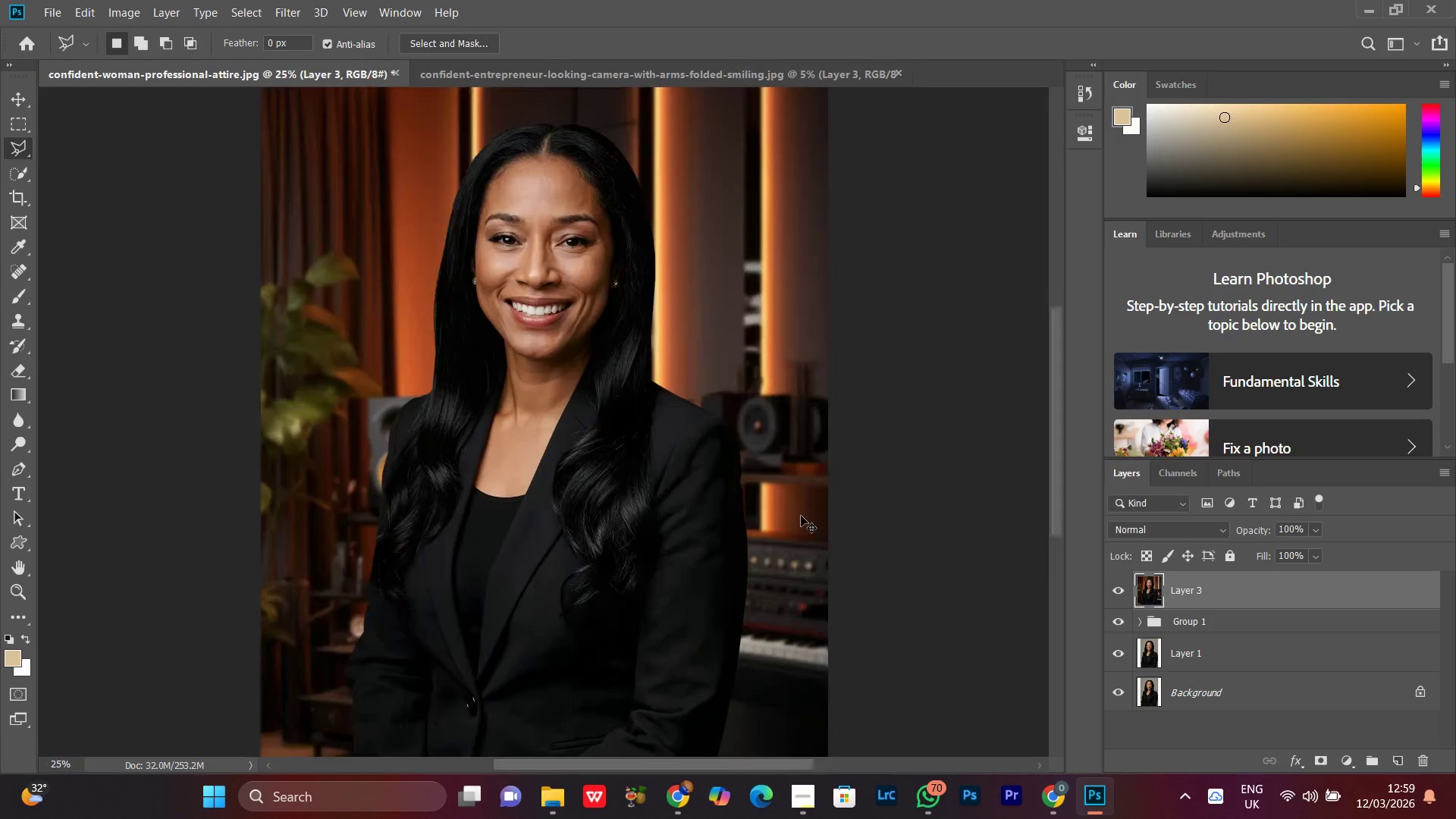 
key(Control+Minus)
 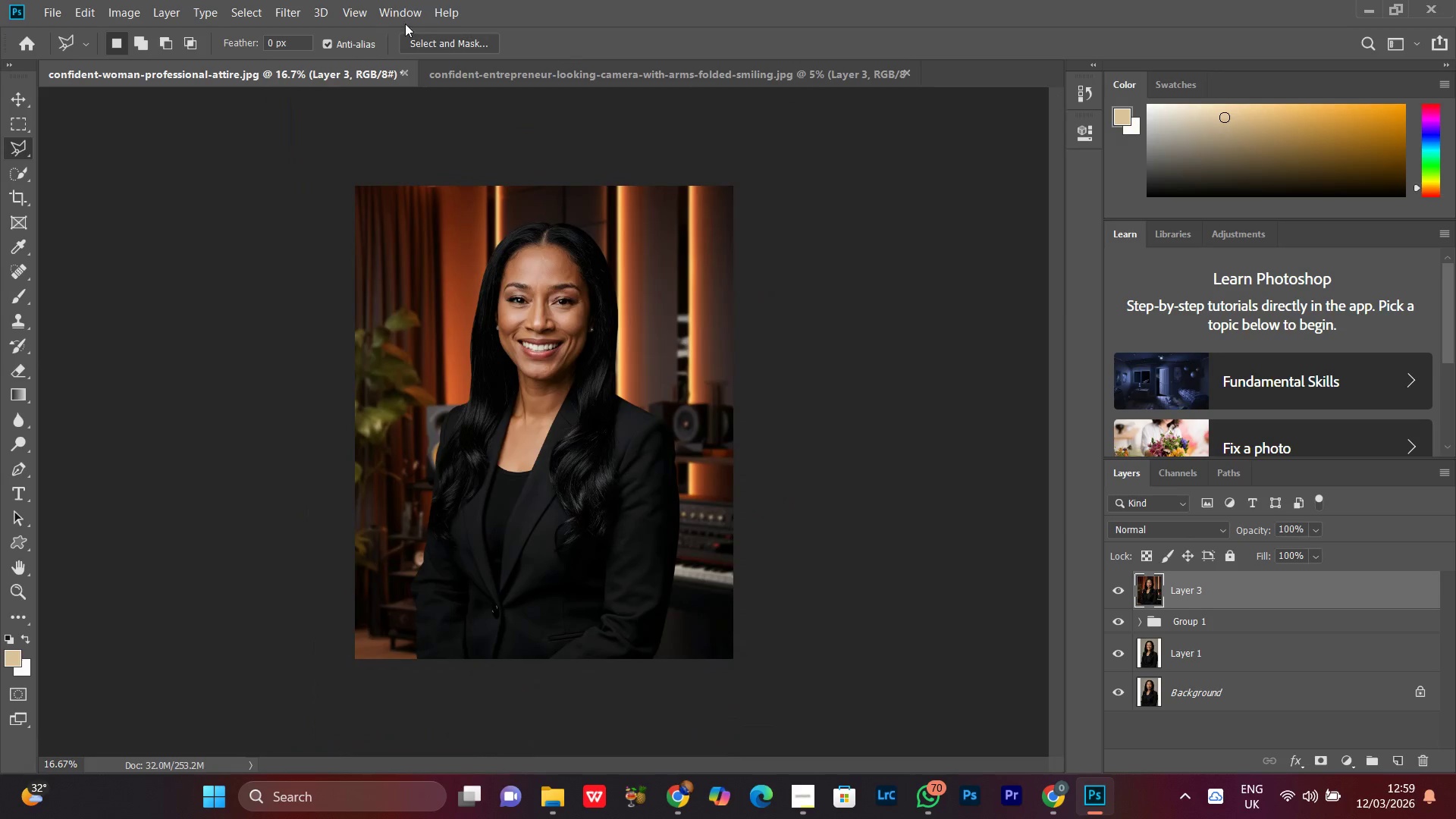 
left_click([406, 6])
 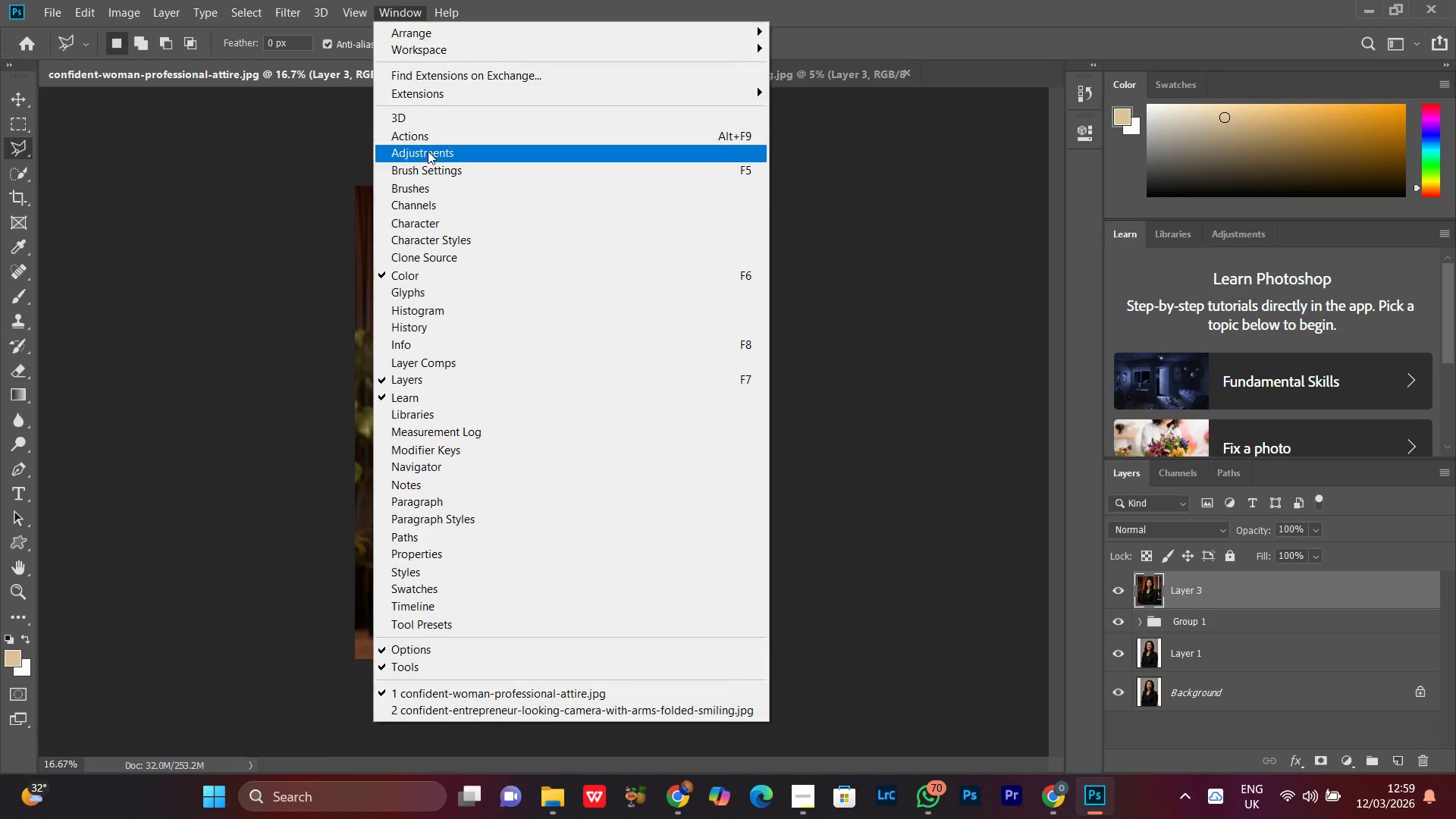 
left_click([425, 137])
 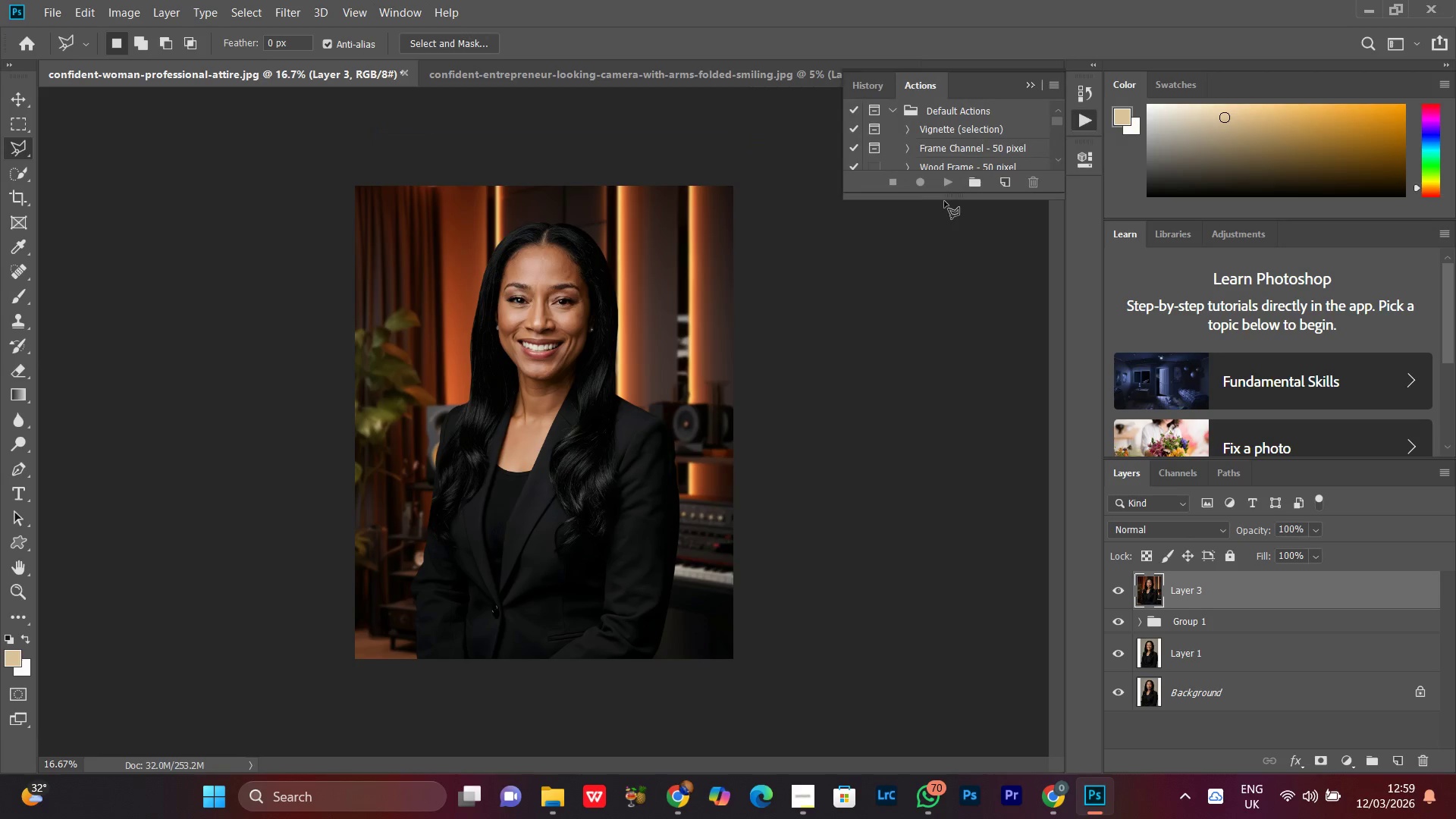 
left_click_drag(start_coordinate=[944, 197], to_coordinate=[949, 389])
 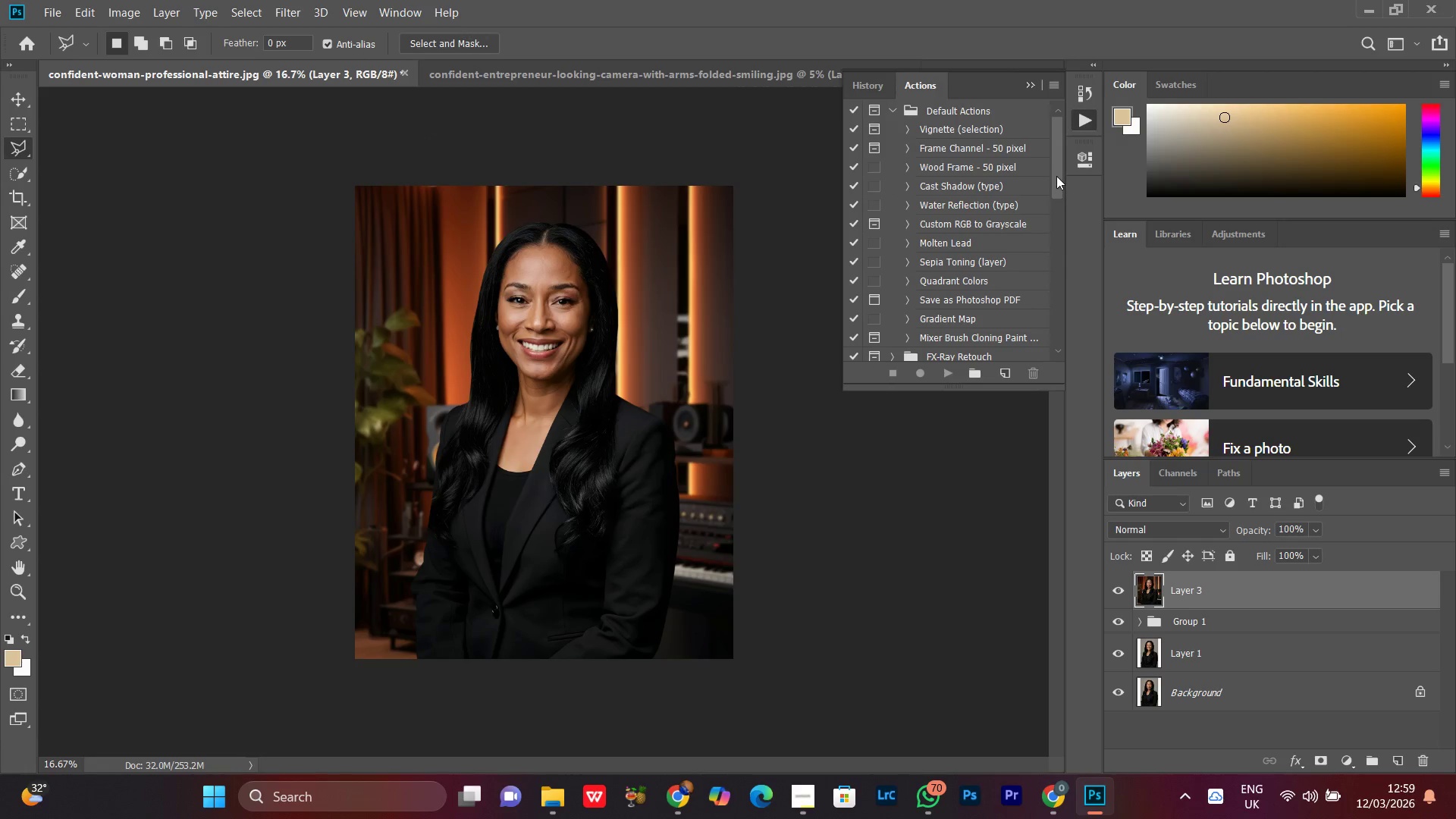 
left_click_drag(start_coordinate=[1056, 176], to_coordinate=[1061, 346])
 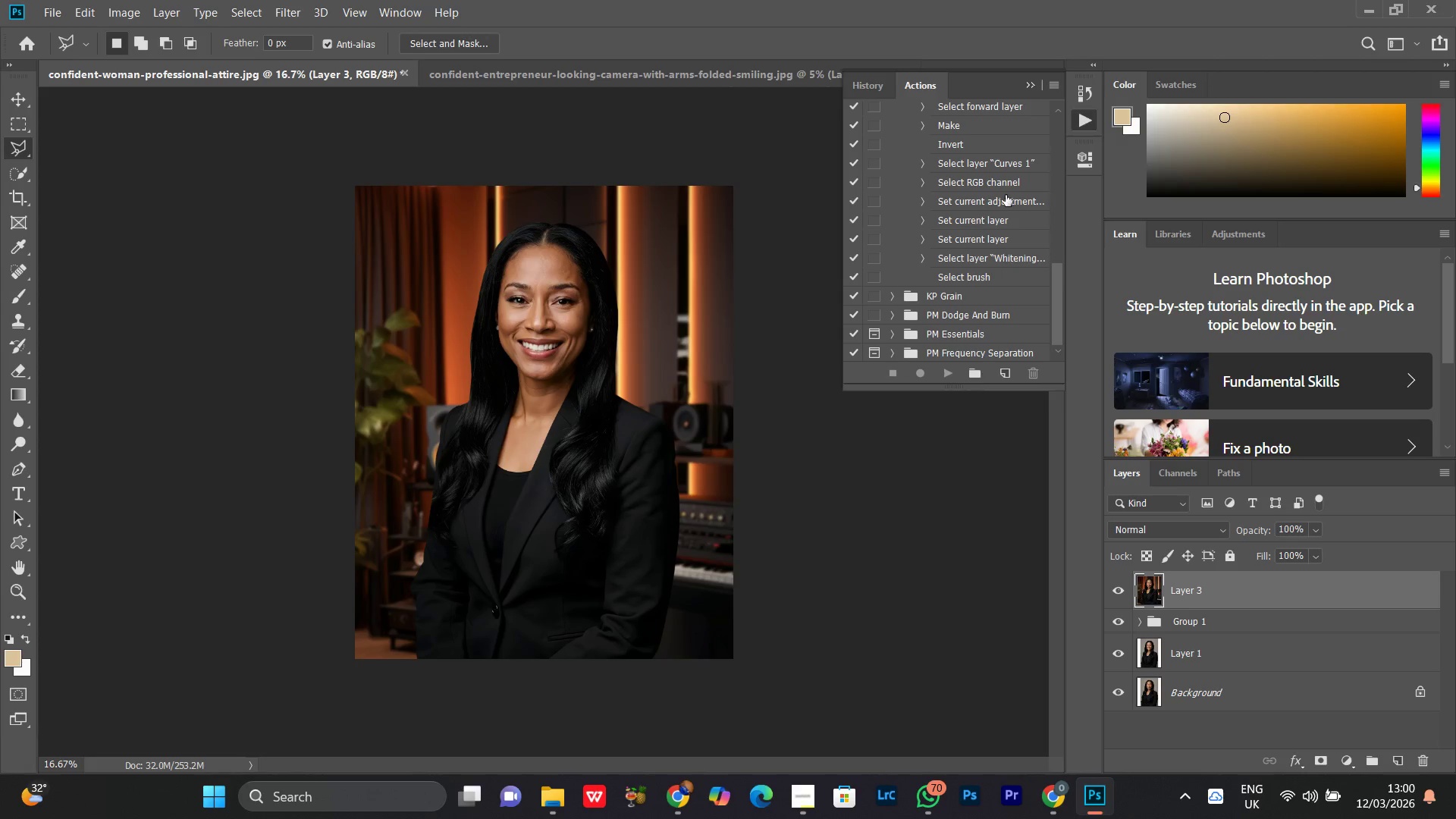 
scroll: coordinate [1056, 176], scroll_direction: down, amount: 1.0
 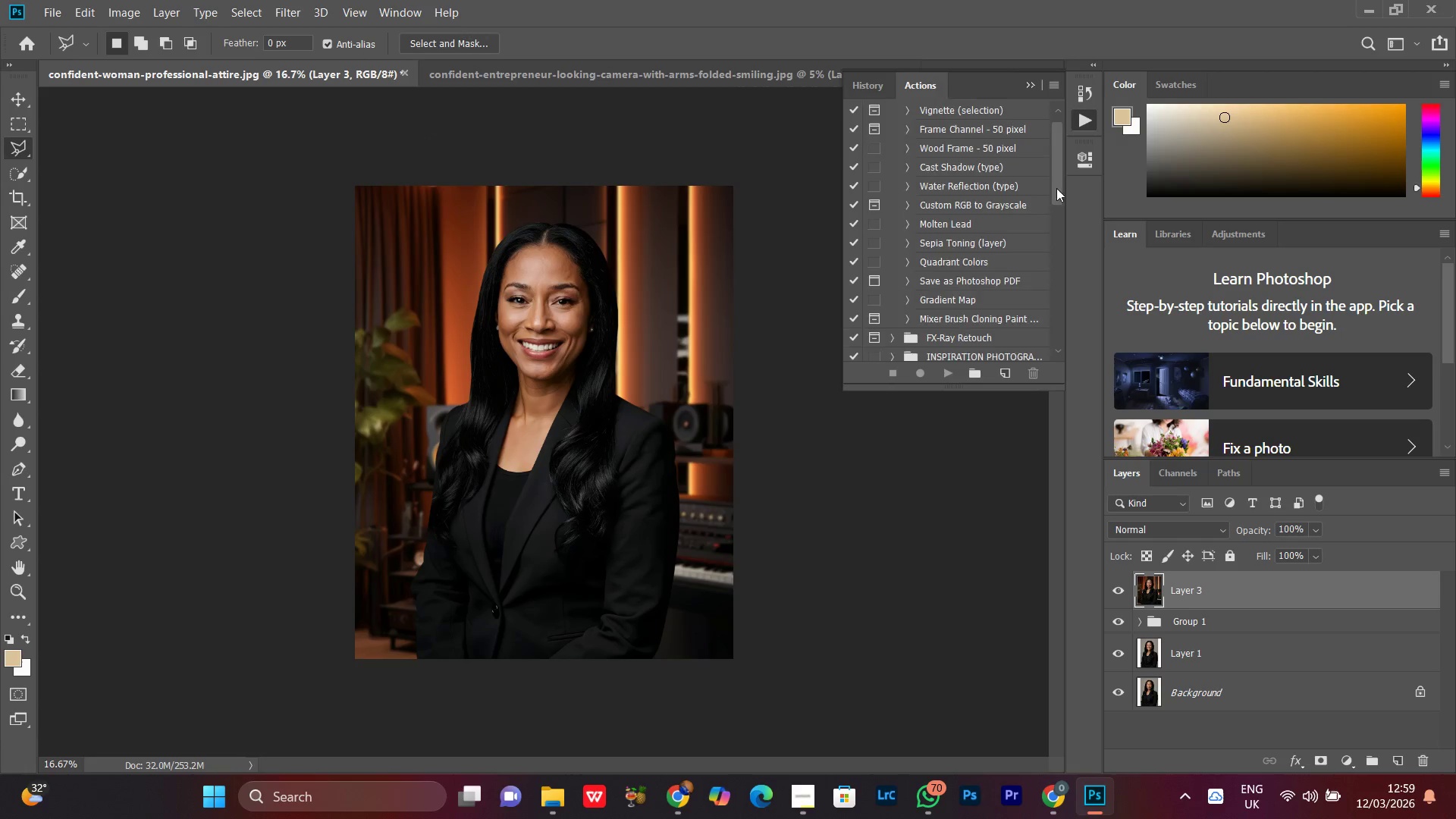 
wait(5.77)
 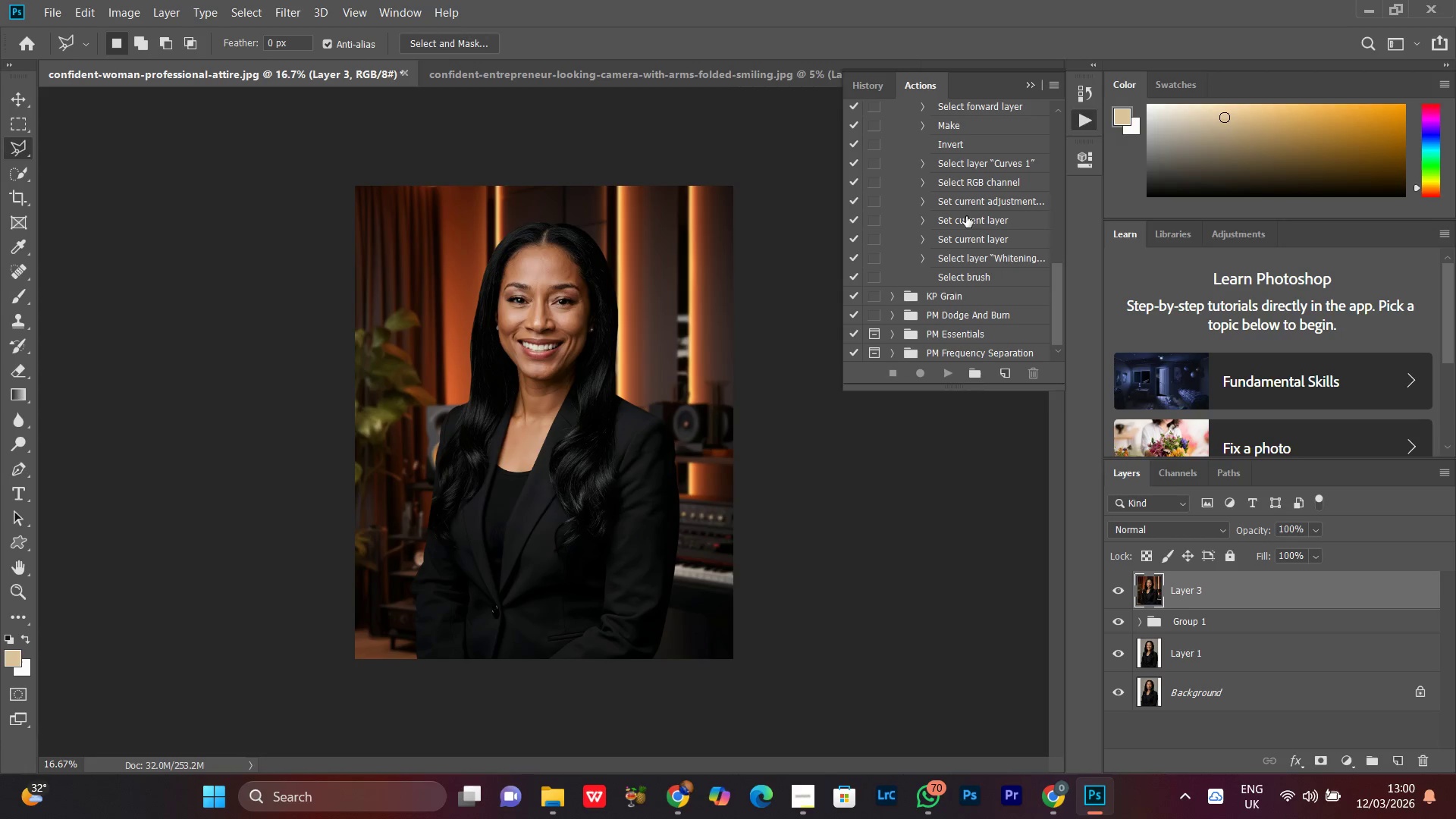 
left_click_drag(start_coordinate=[1062, 318], to_coordinate=[1065, 308])
 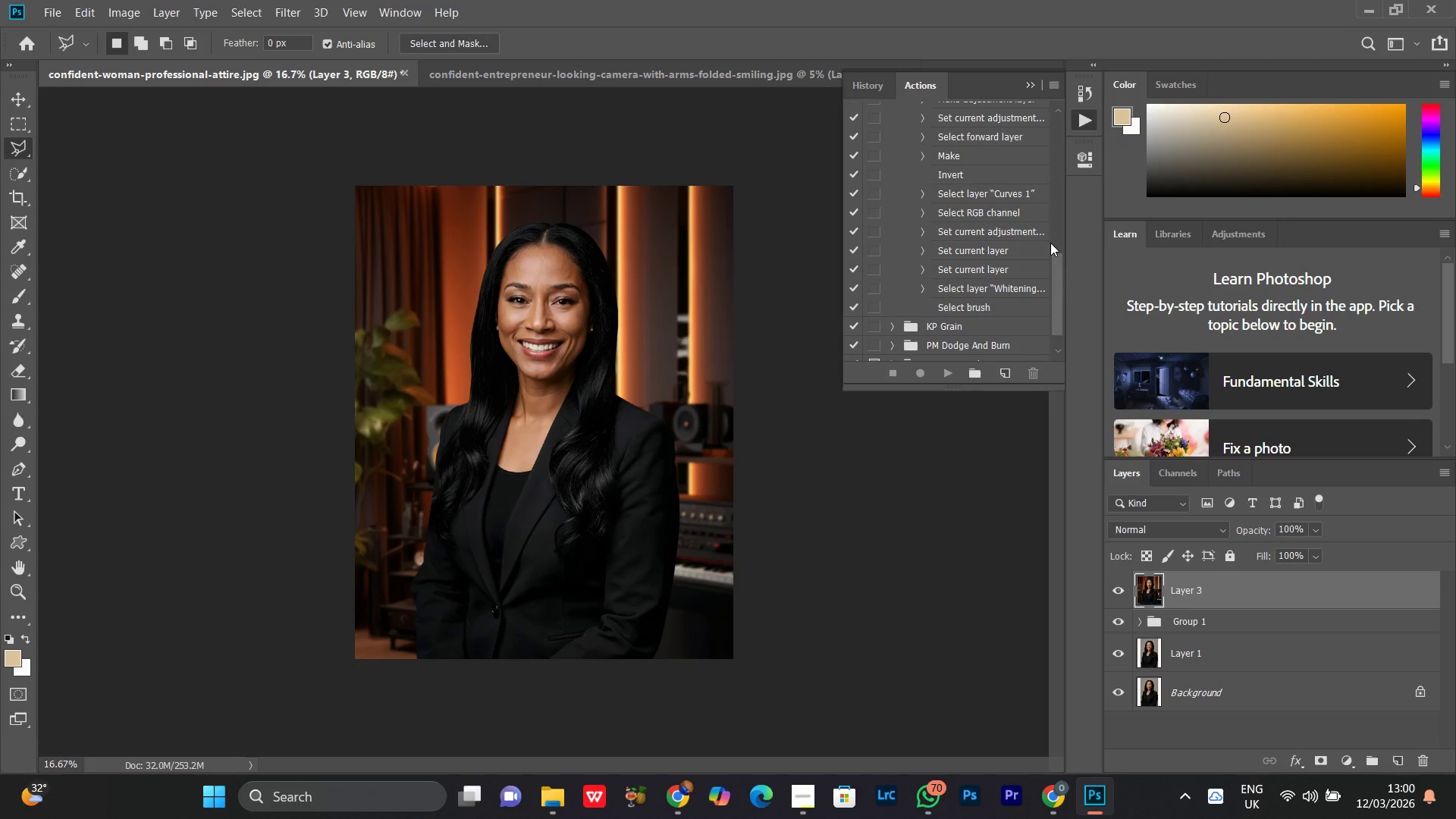 
left_click_drag(start_coordinate=[1059, 303], to_coordinate=[1056, 208])
 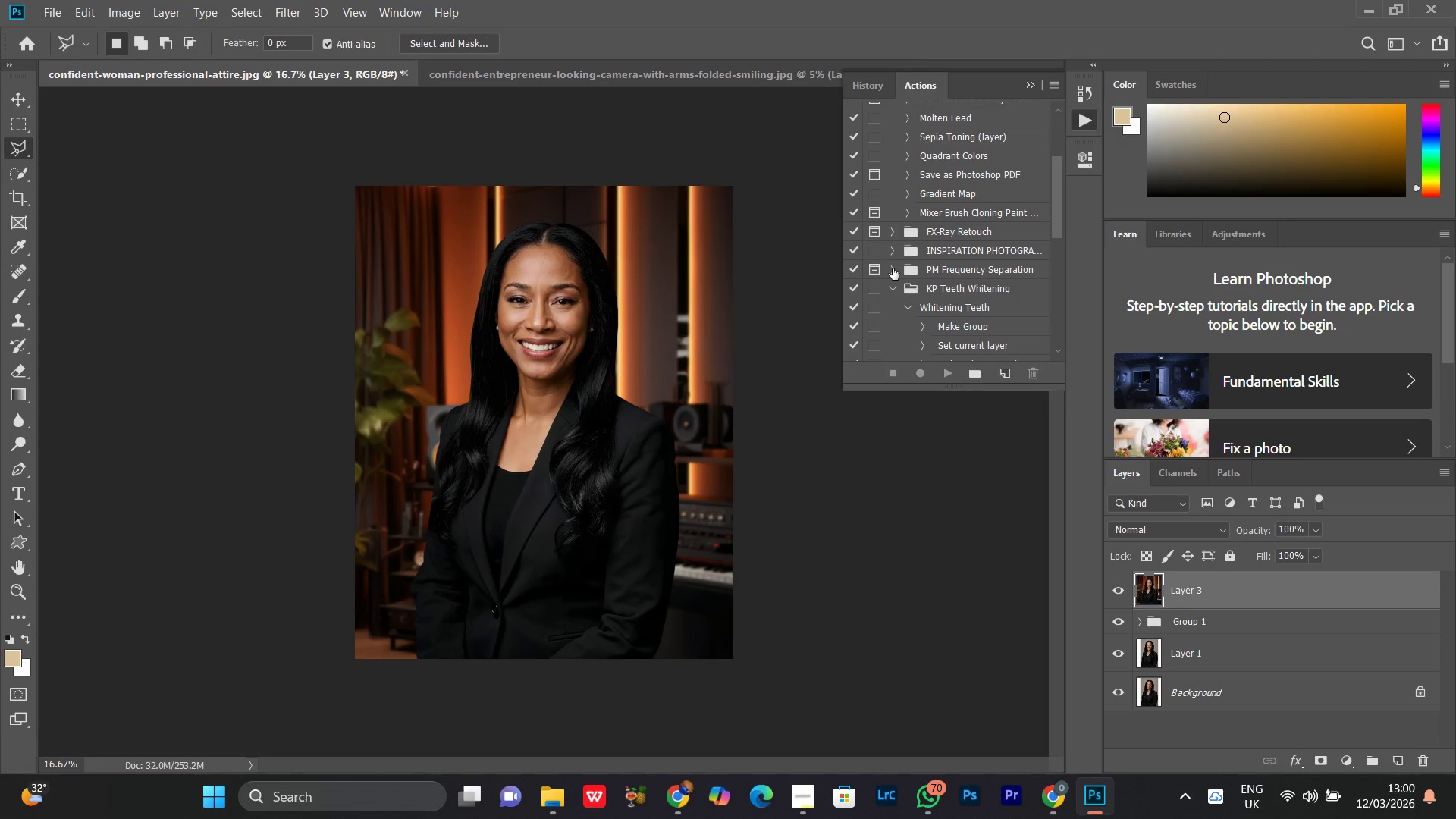 
left_click([893, 268])
 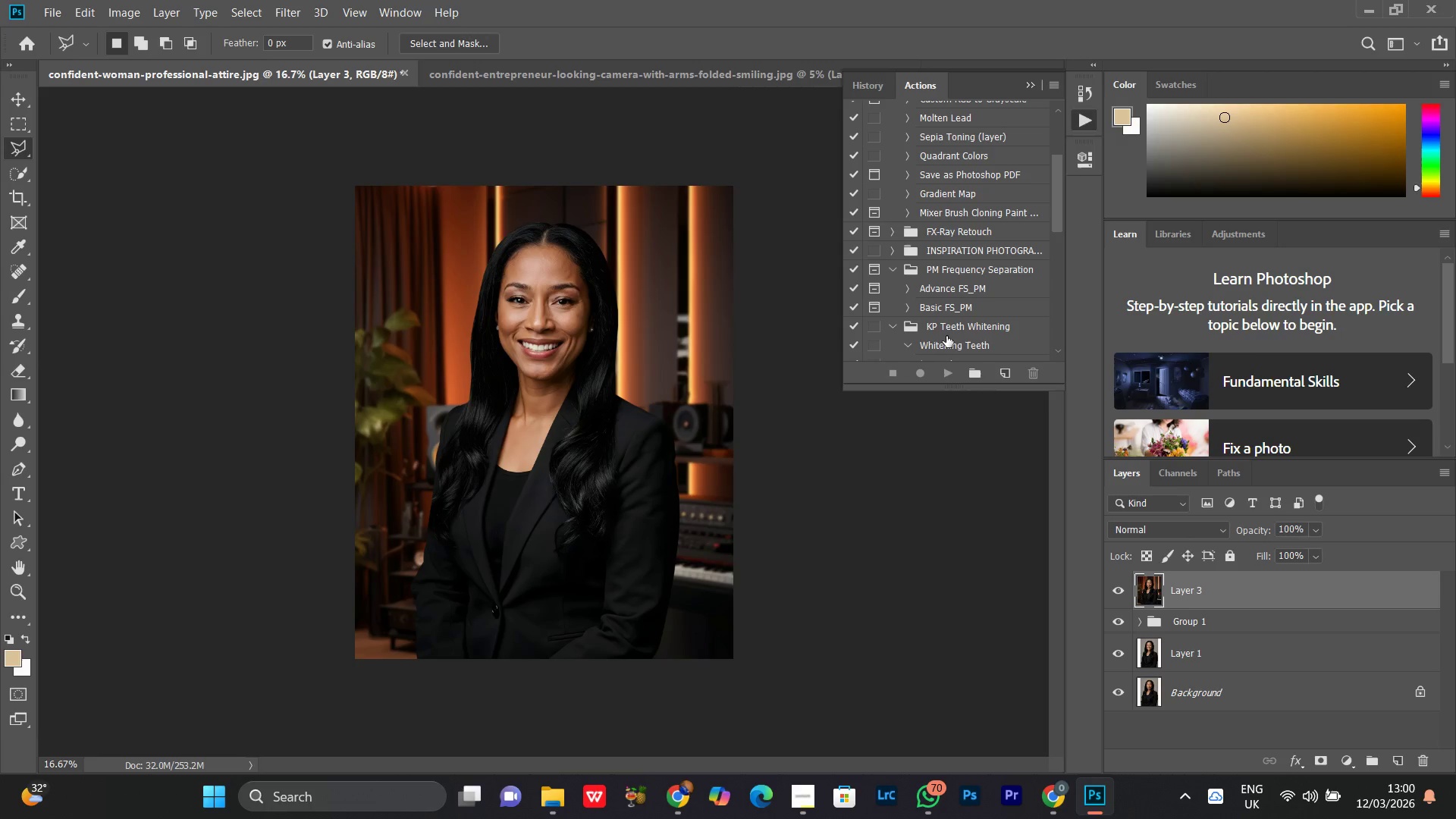 
left_click([938, 313])
 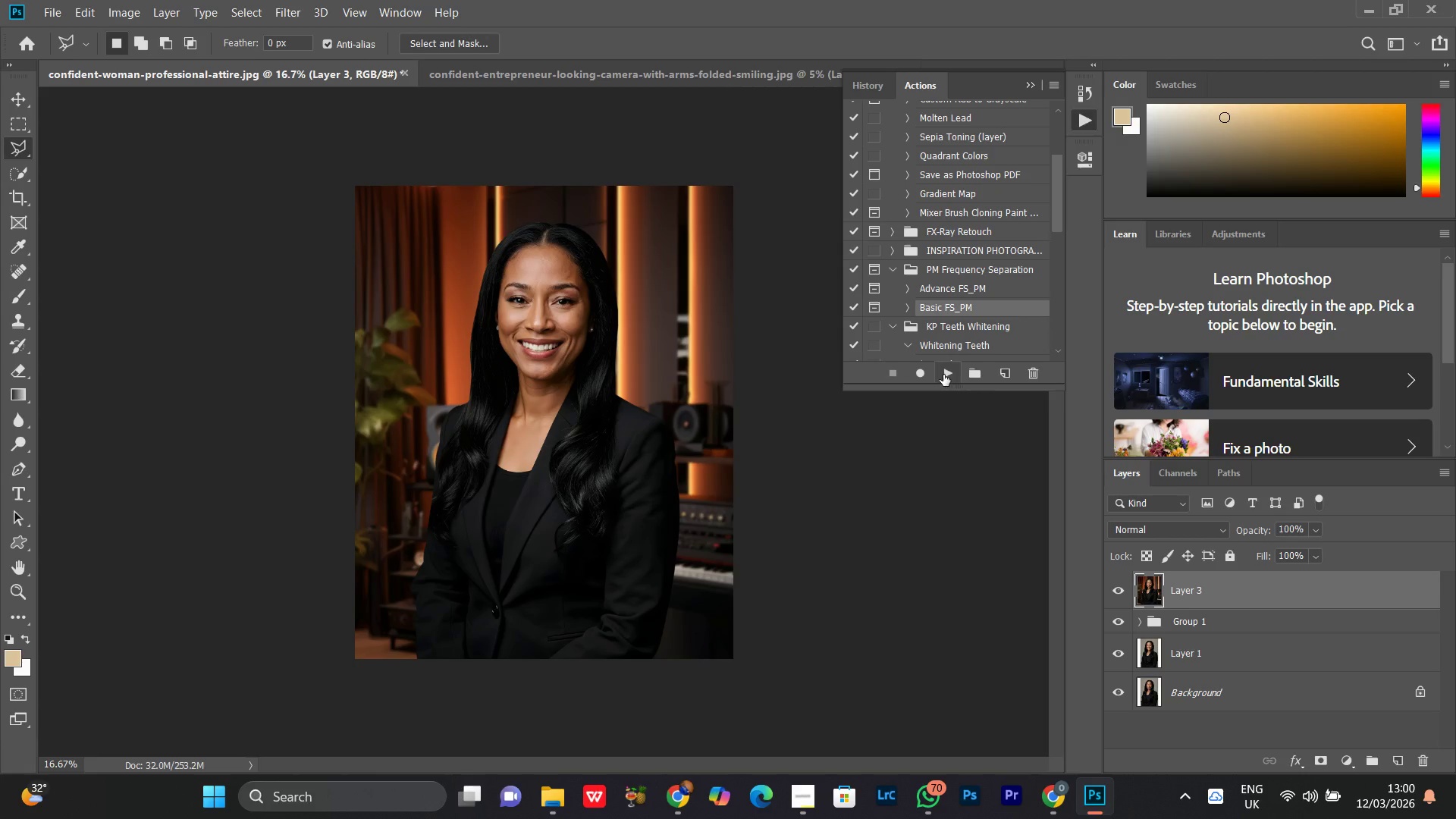 
left_click([943, 375])
 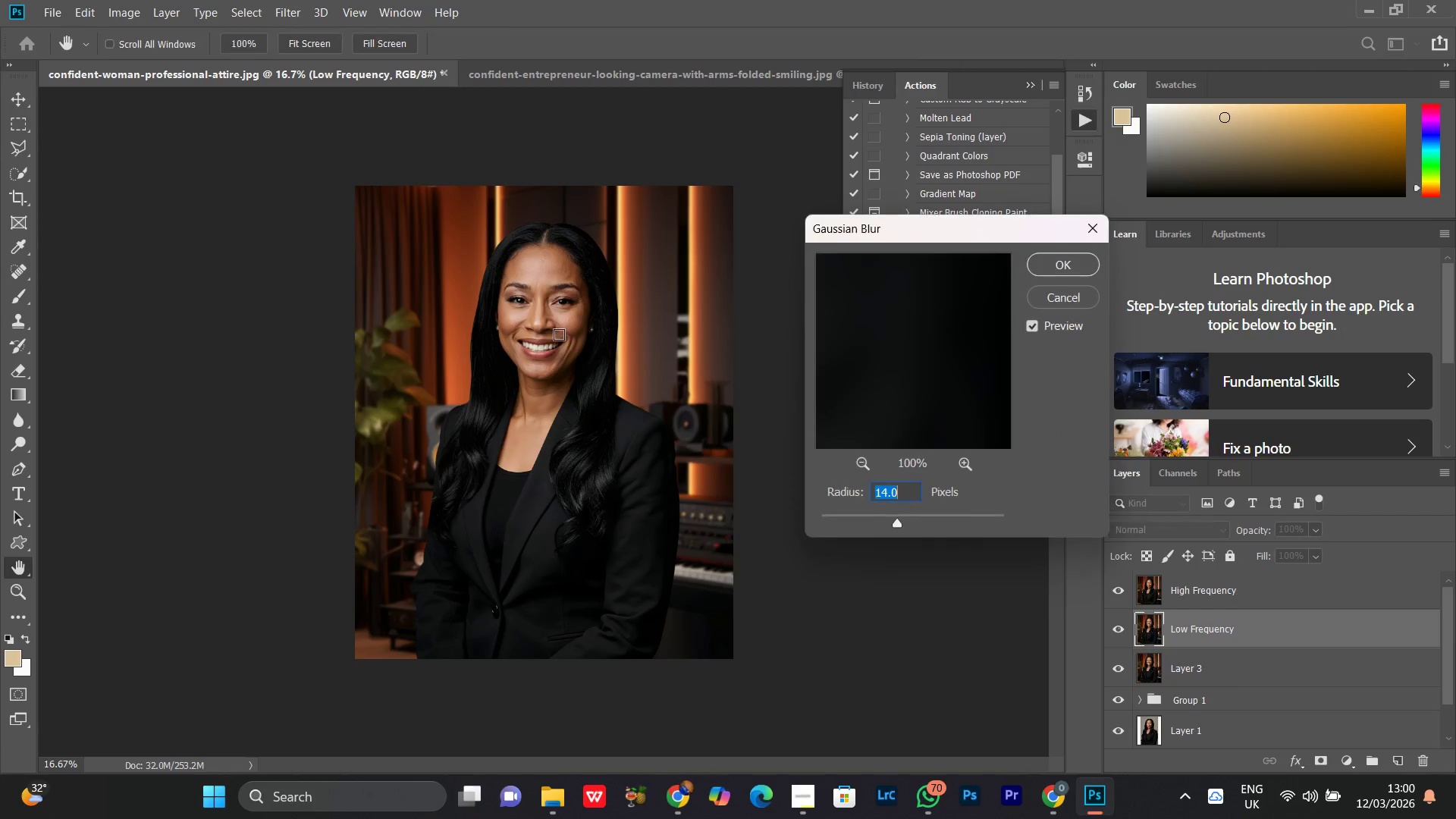 
left_click([547, 326])
 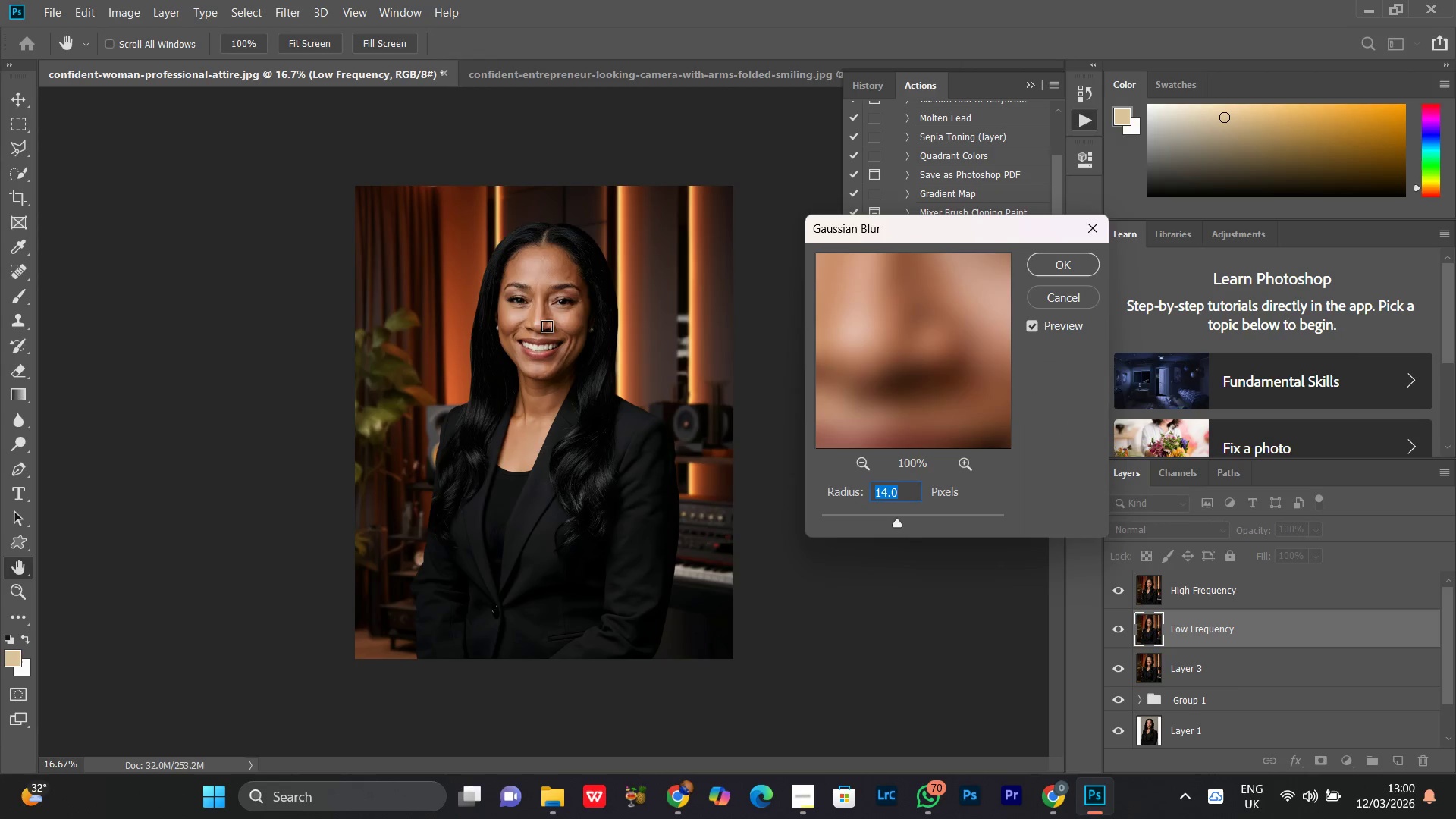 
key(5)
 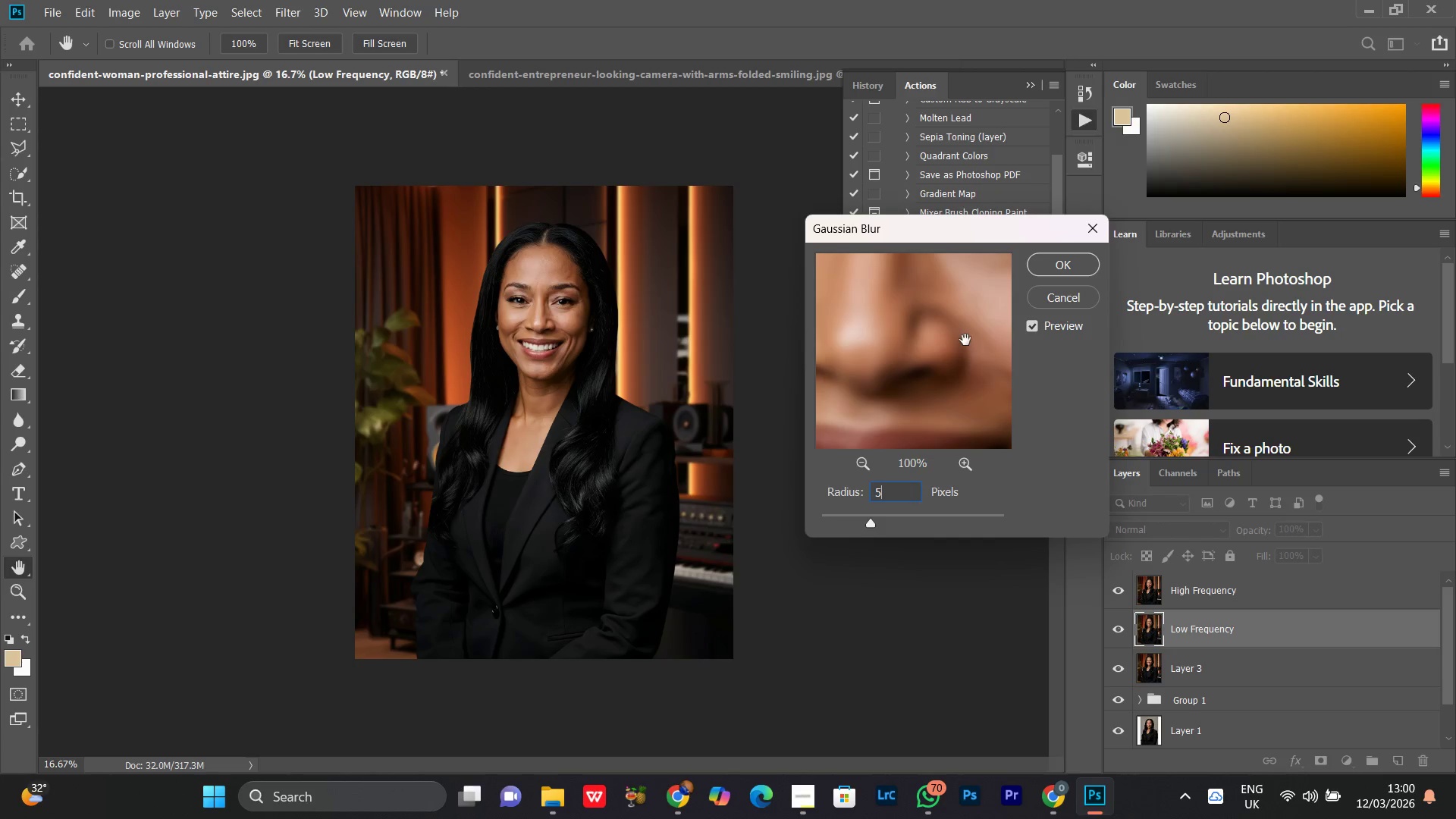 
left_click_drag(start_coordinate=[965, 340], to_coordinate=[934, 389])
 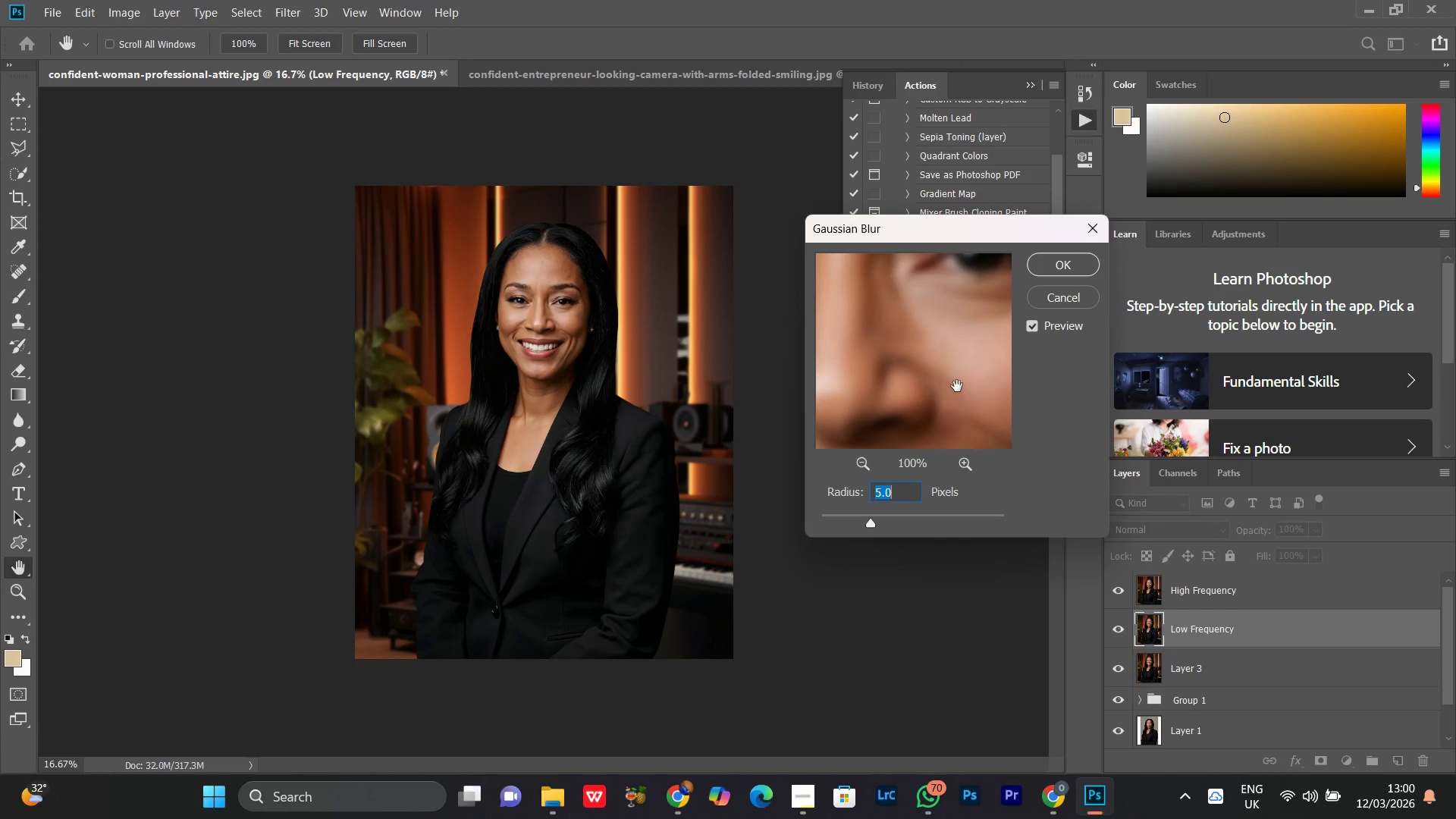 
left_click_drag(start_coordinate=[959, 390], to_coordinate=[949, 384])
 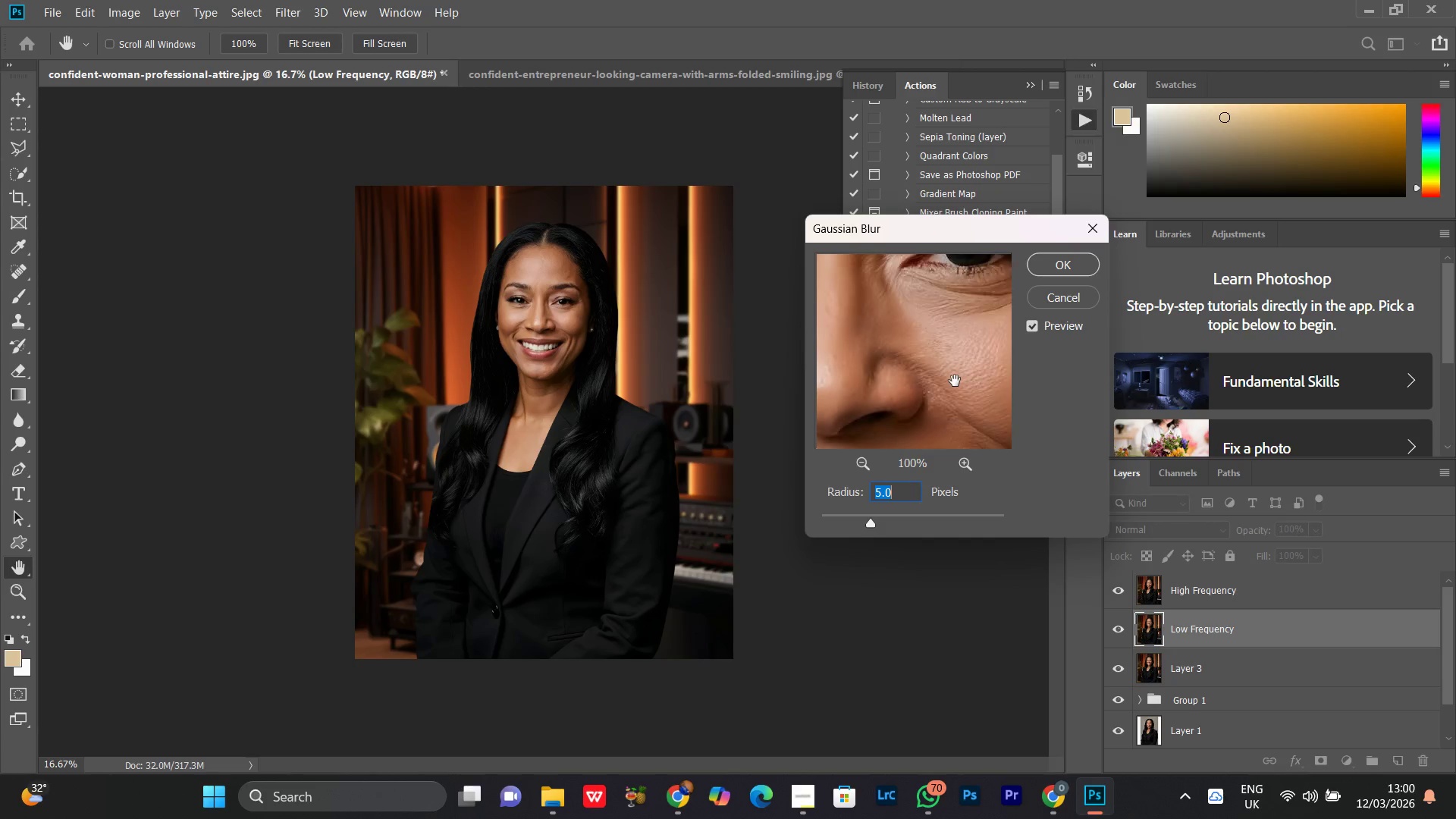 
double_click([955, 381])
 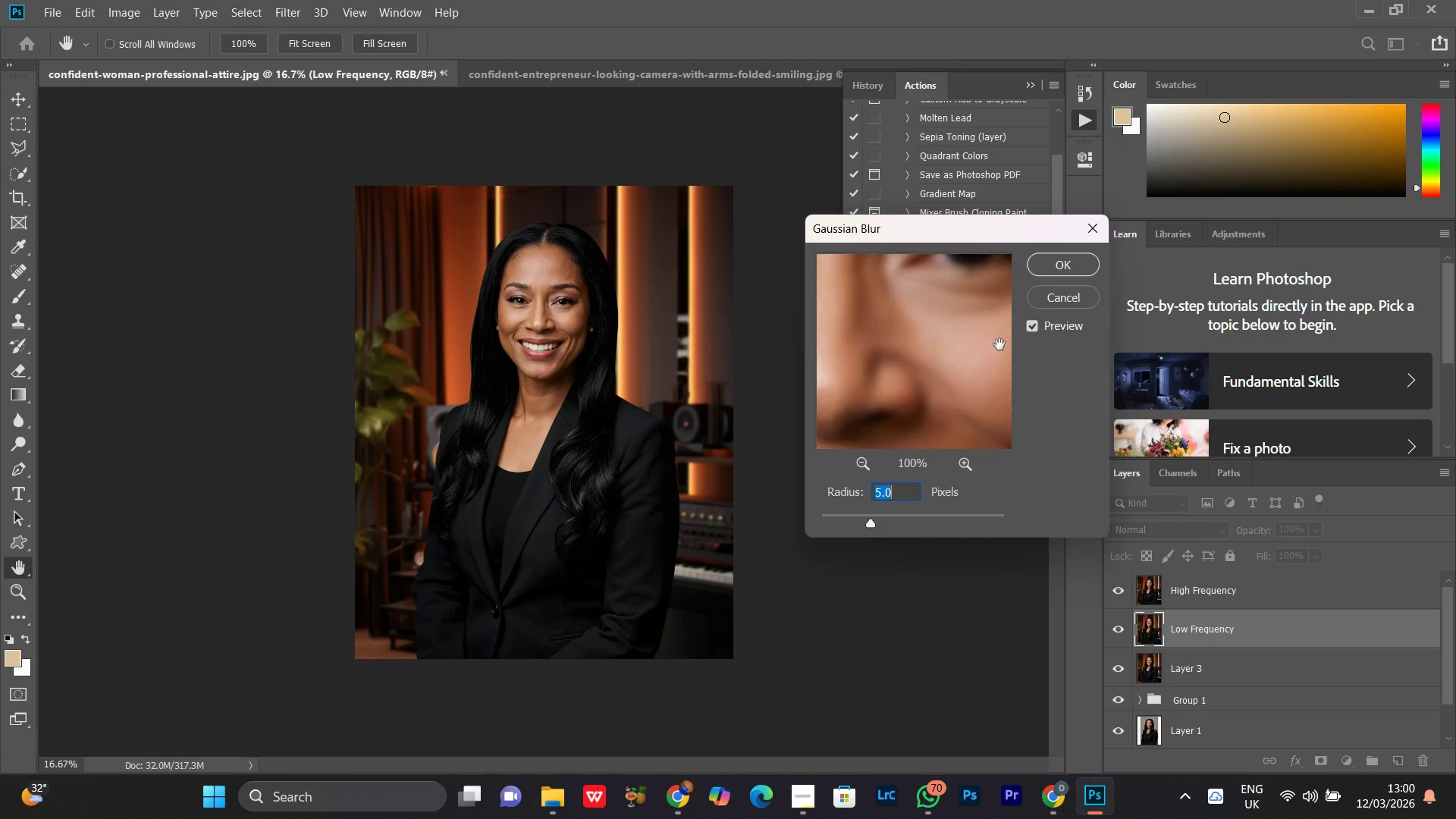 
triple_click([955, 381])
 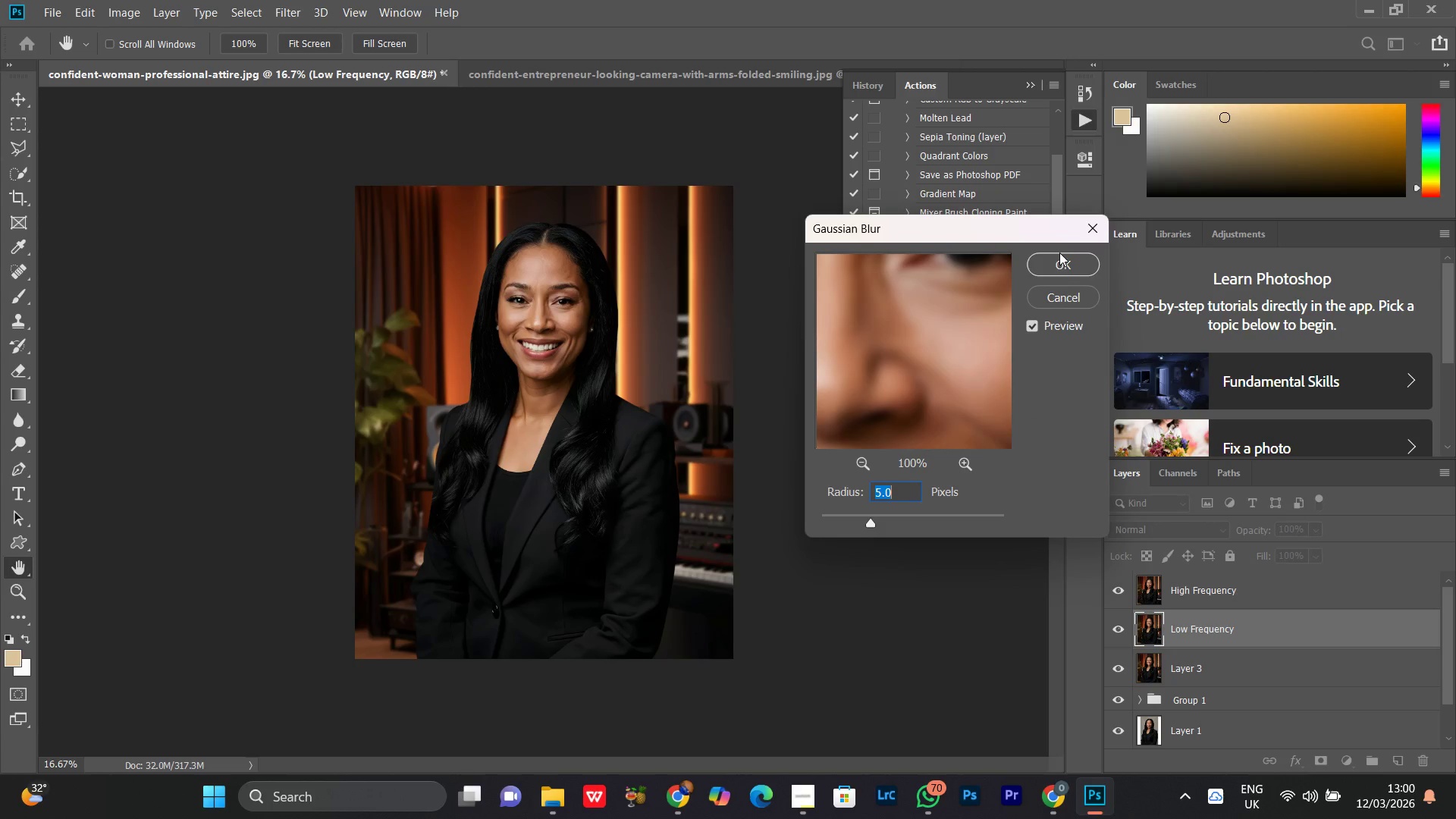 
left_click([1059, 252])
 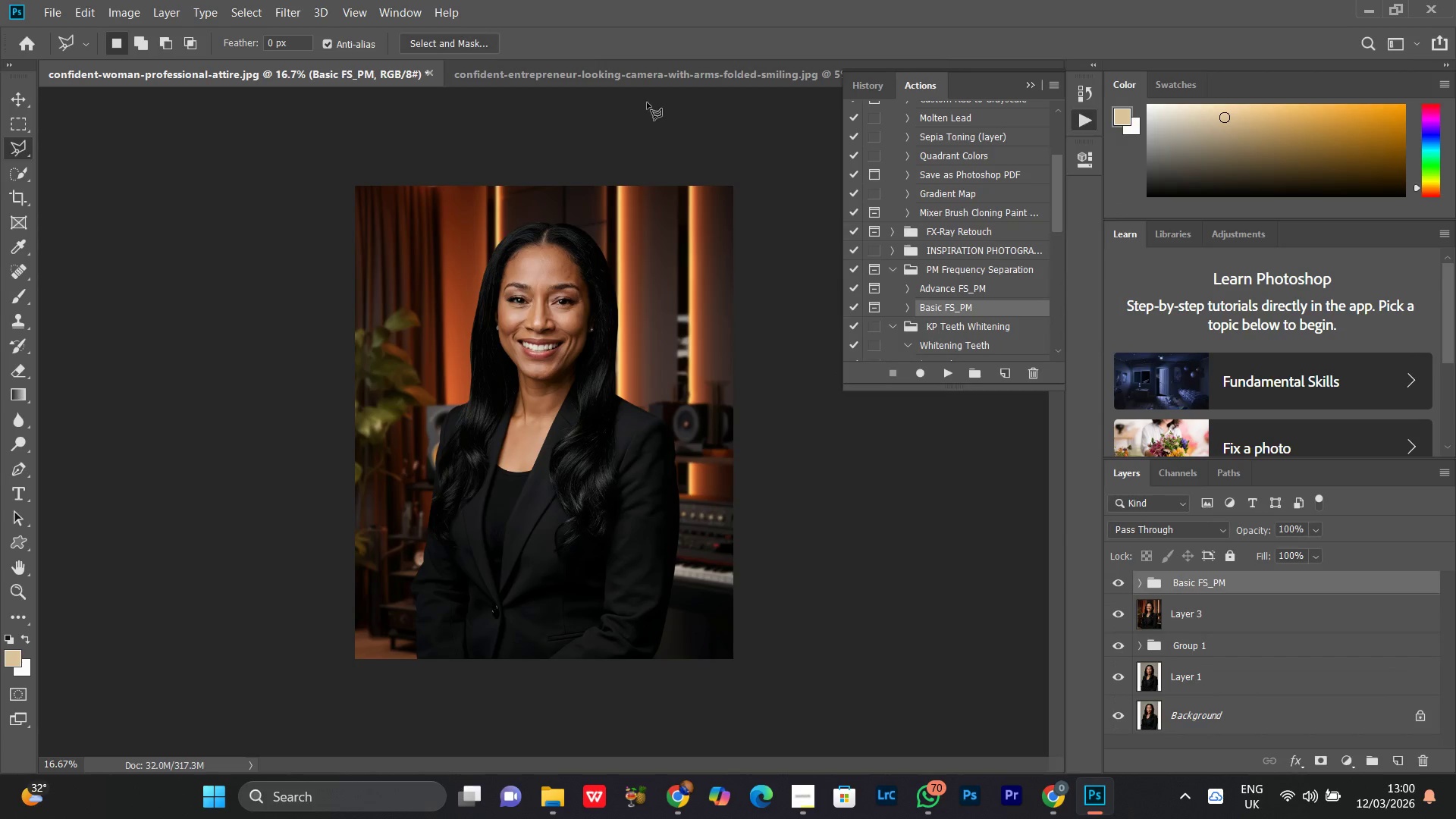 
mouse_move([628, 78])
 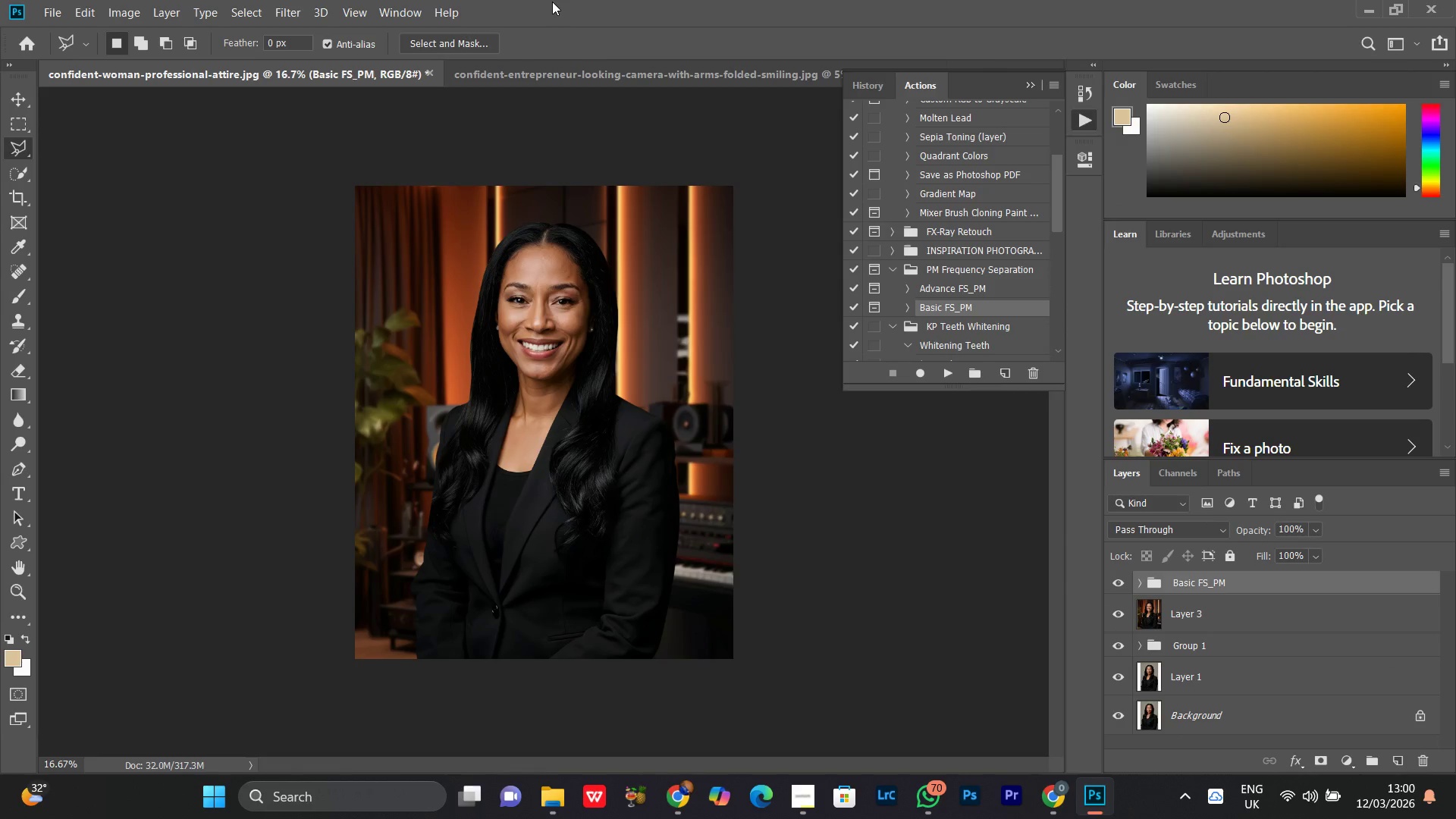 
mouse_move([573, 108])
 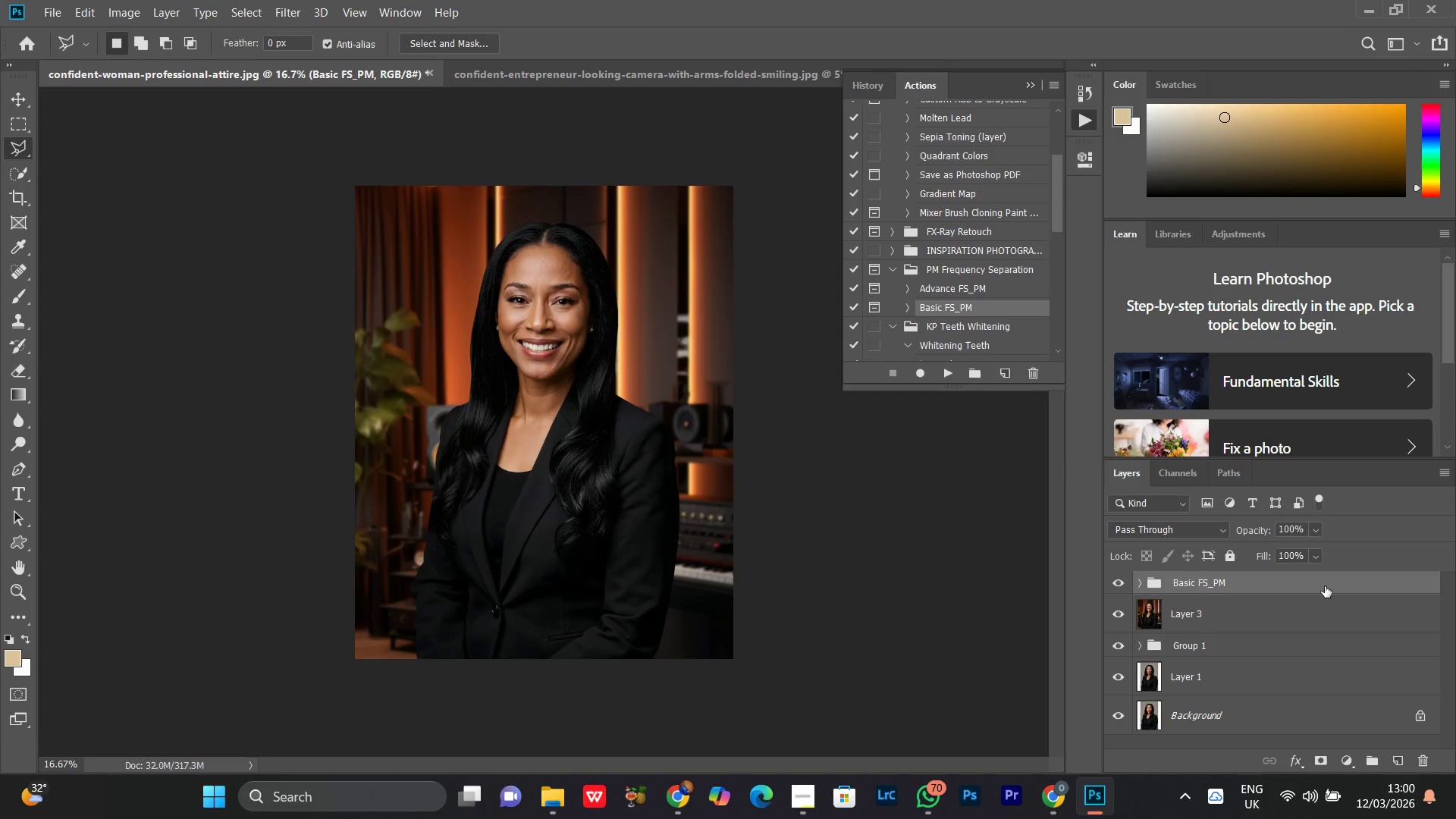 
left_click_drag(start_coordinate=[1325, 585], to_coordinate=[1422, 771])
 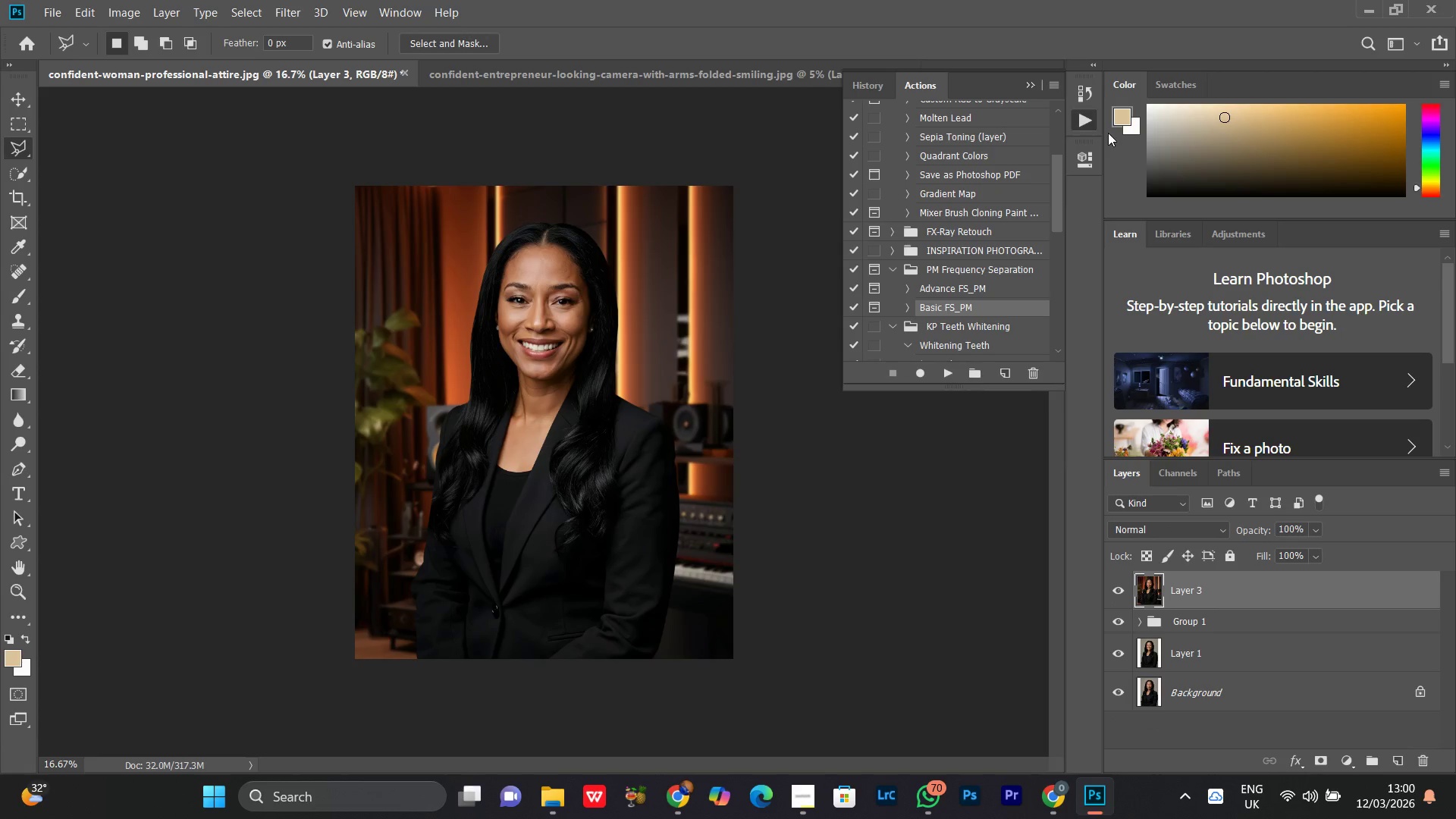 
left_click([1081, 121])
 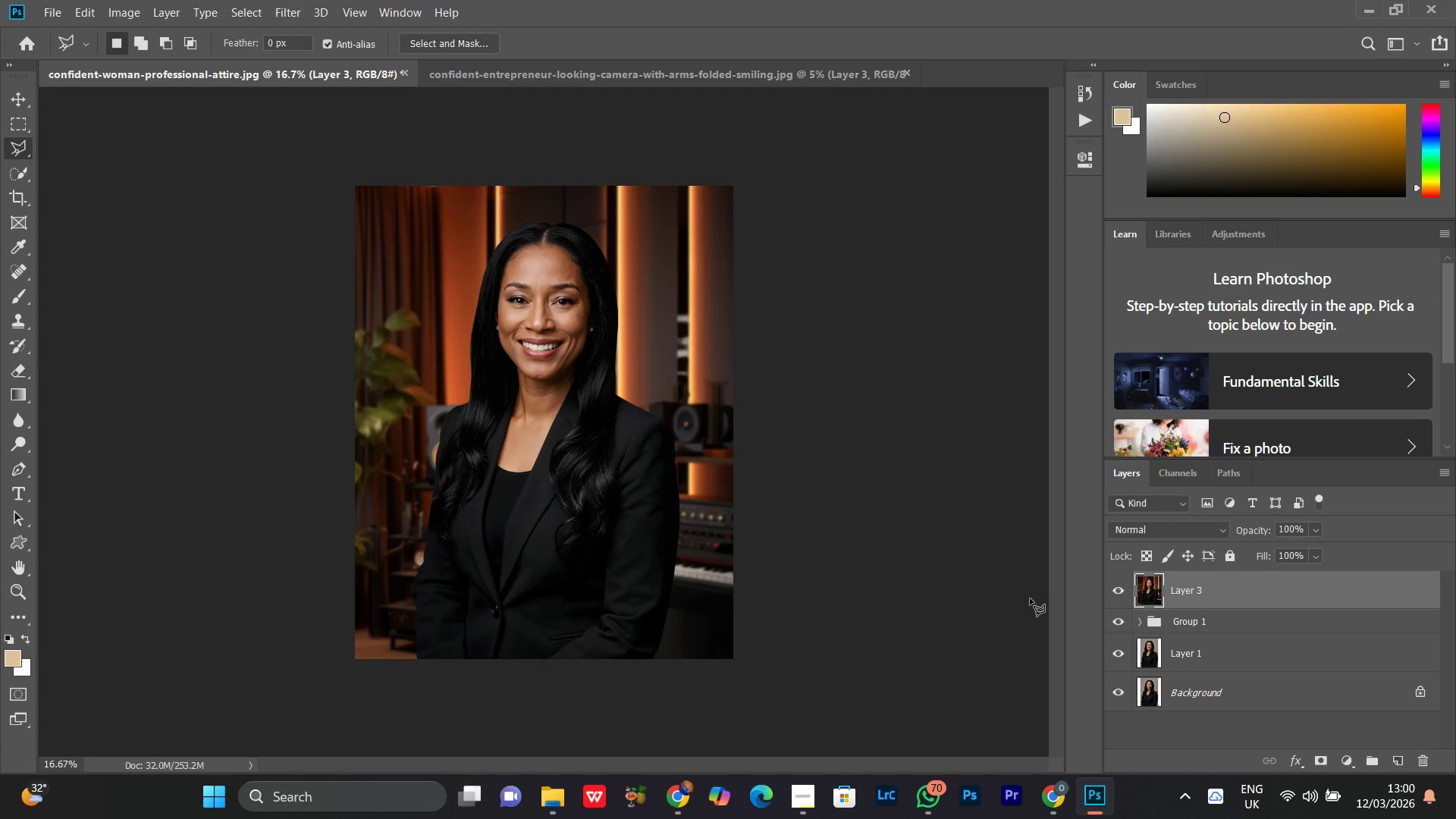 
key(Control+J)
 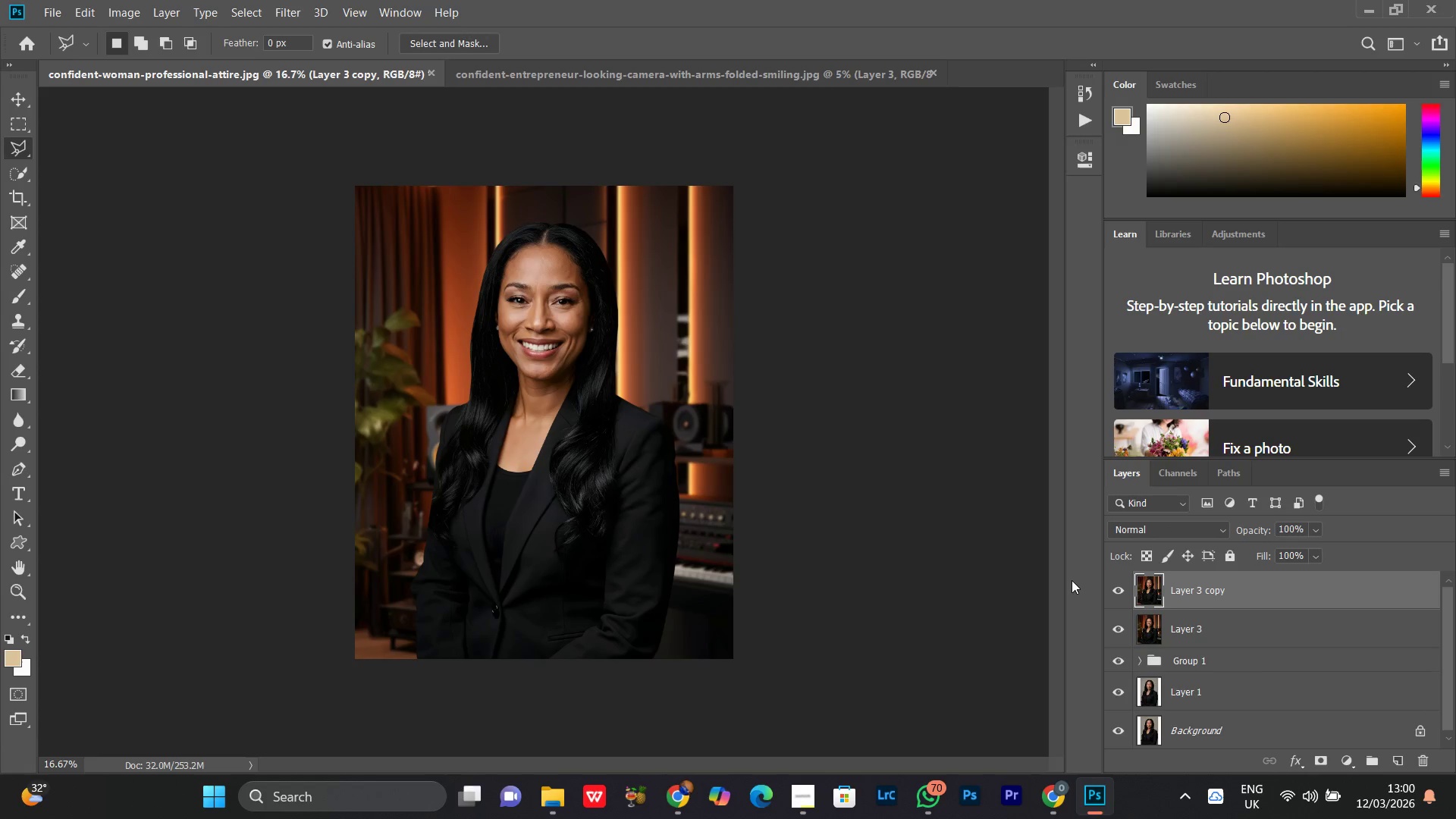 
key(Control+J)
 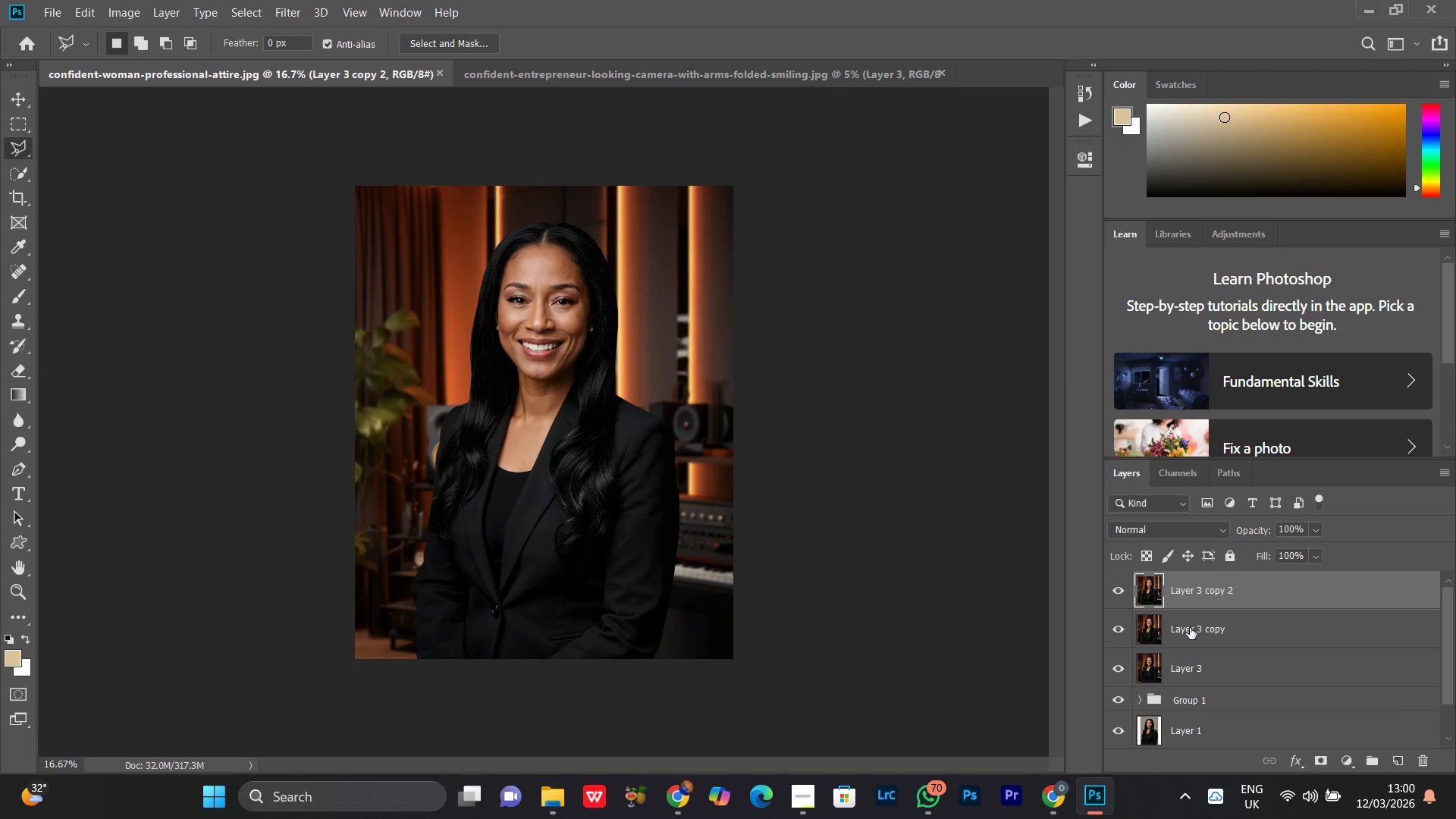 
double_click([1190, 628])
 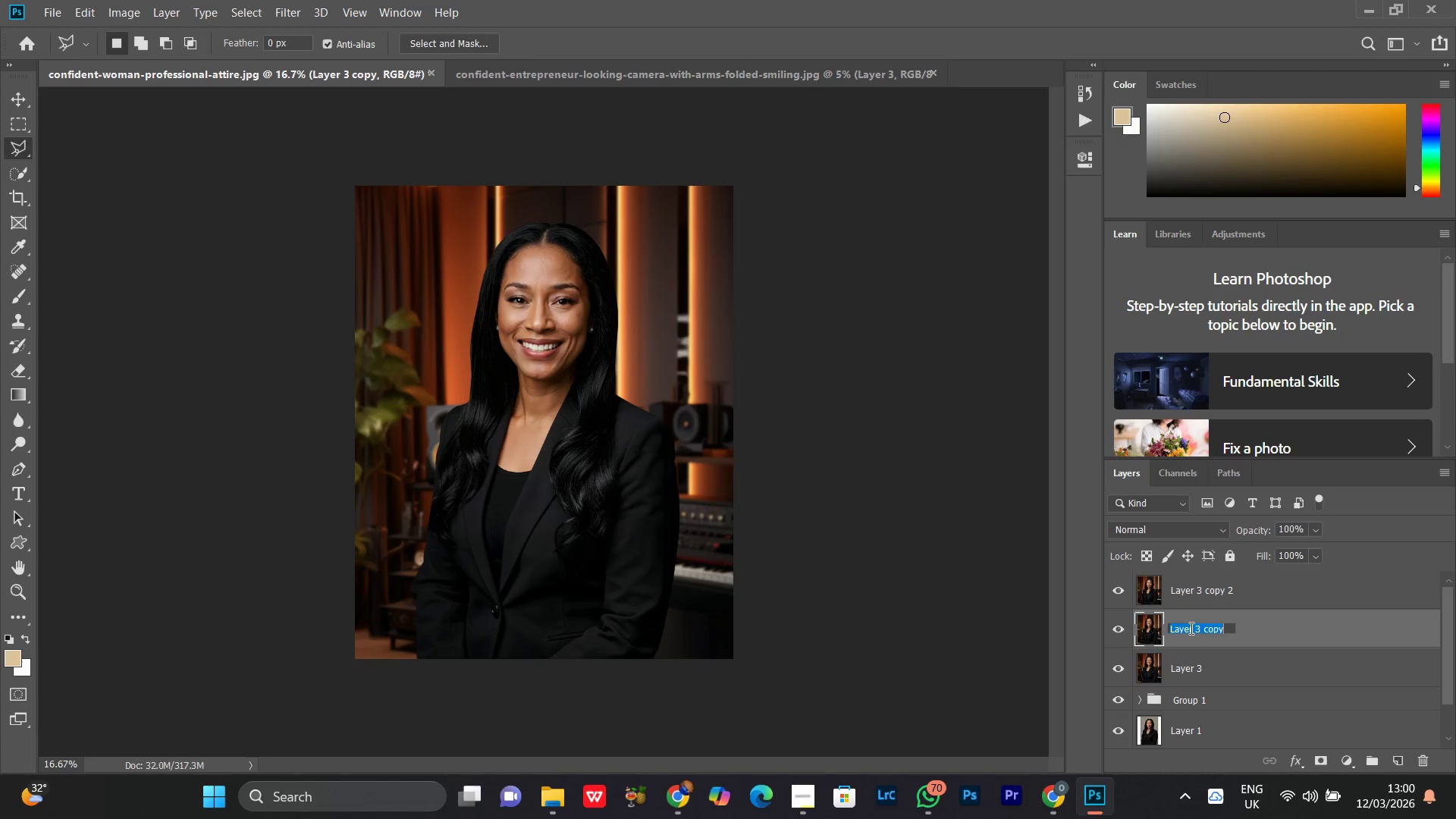 
type(Low fq)
 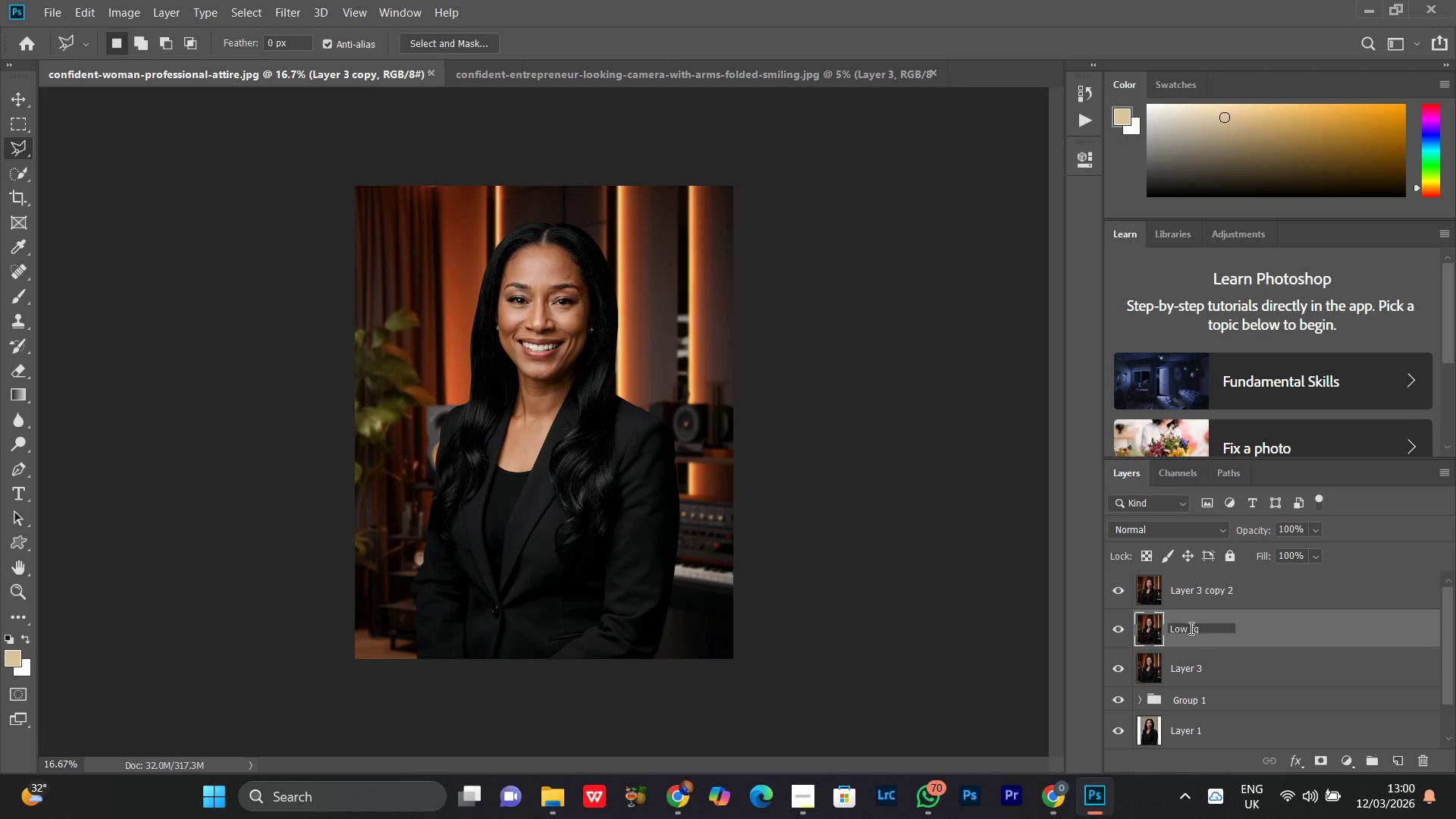 
key(Enter)
 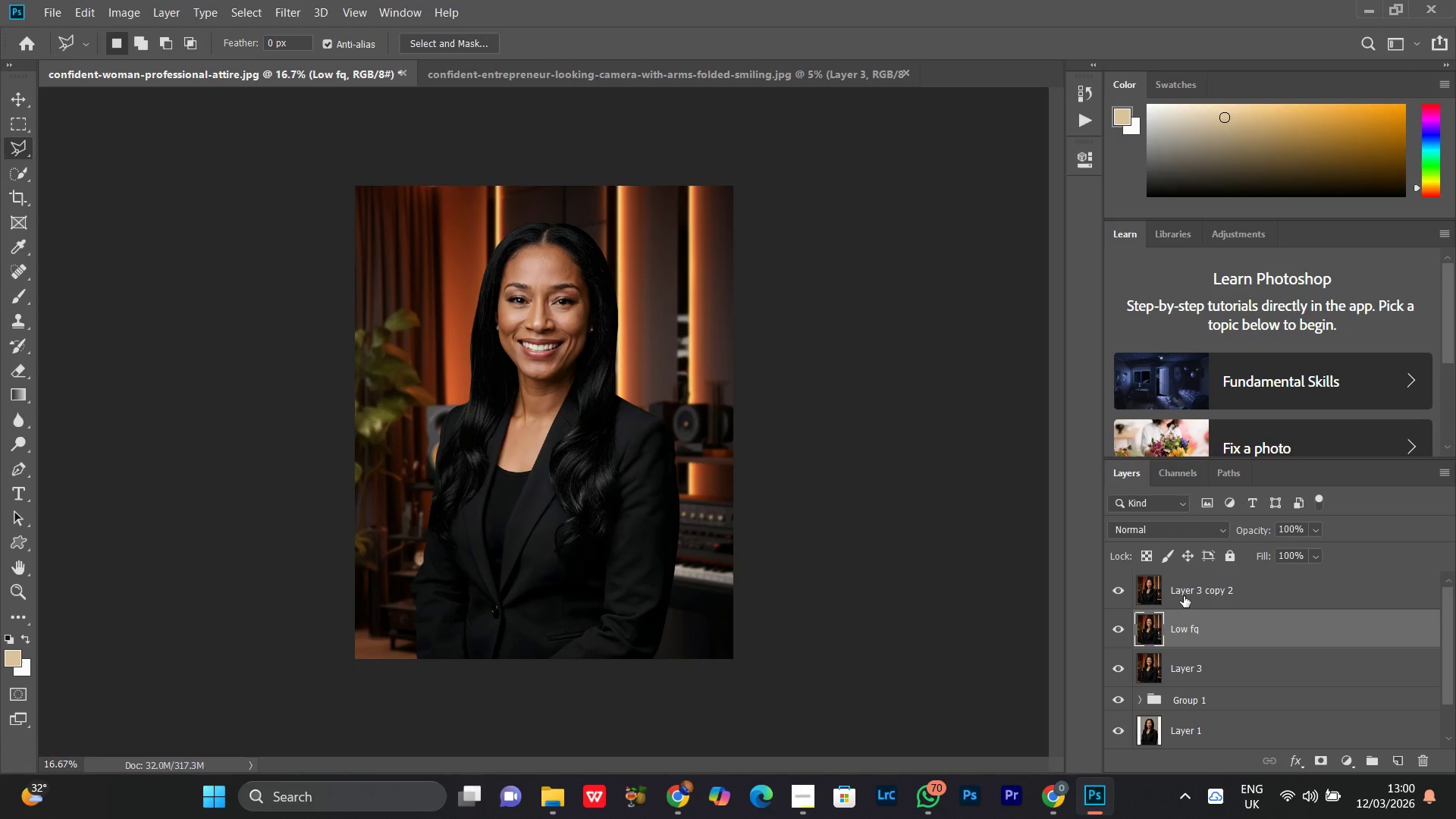 
double_click([1184, 596])
 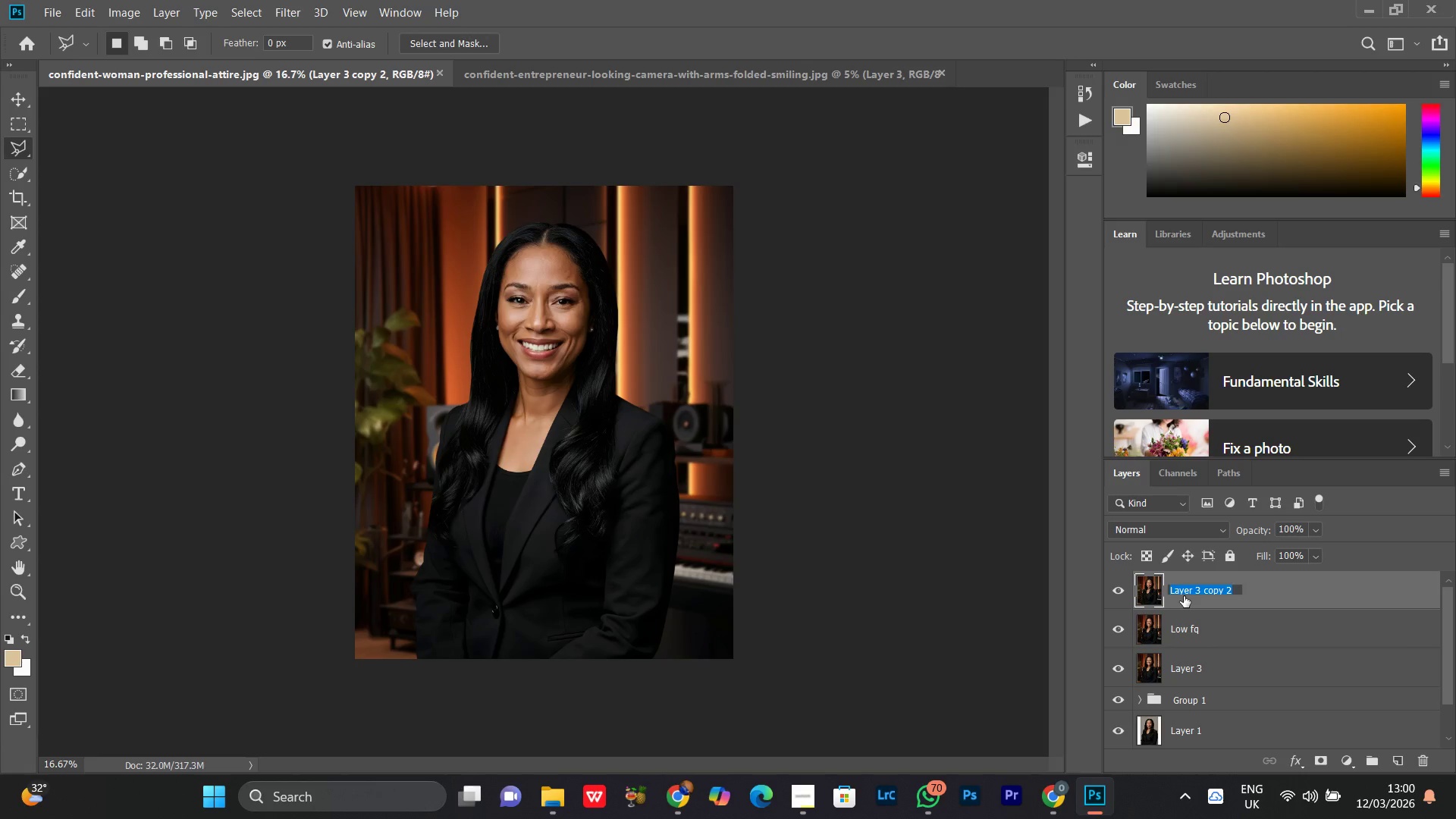 
type(hight )
key(Backspace)
key(Backspace)
type( Fq)
key(Backspace)
key(Backspace)
type(fq)
 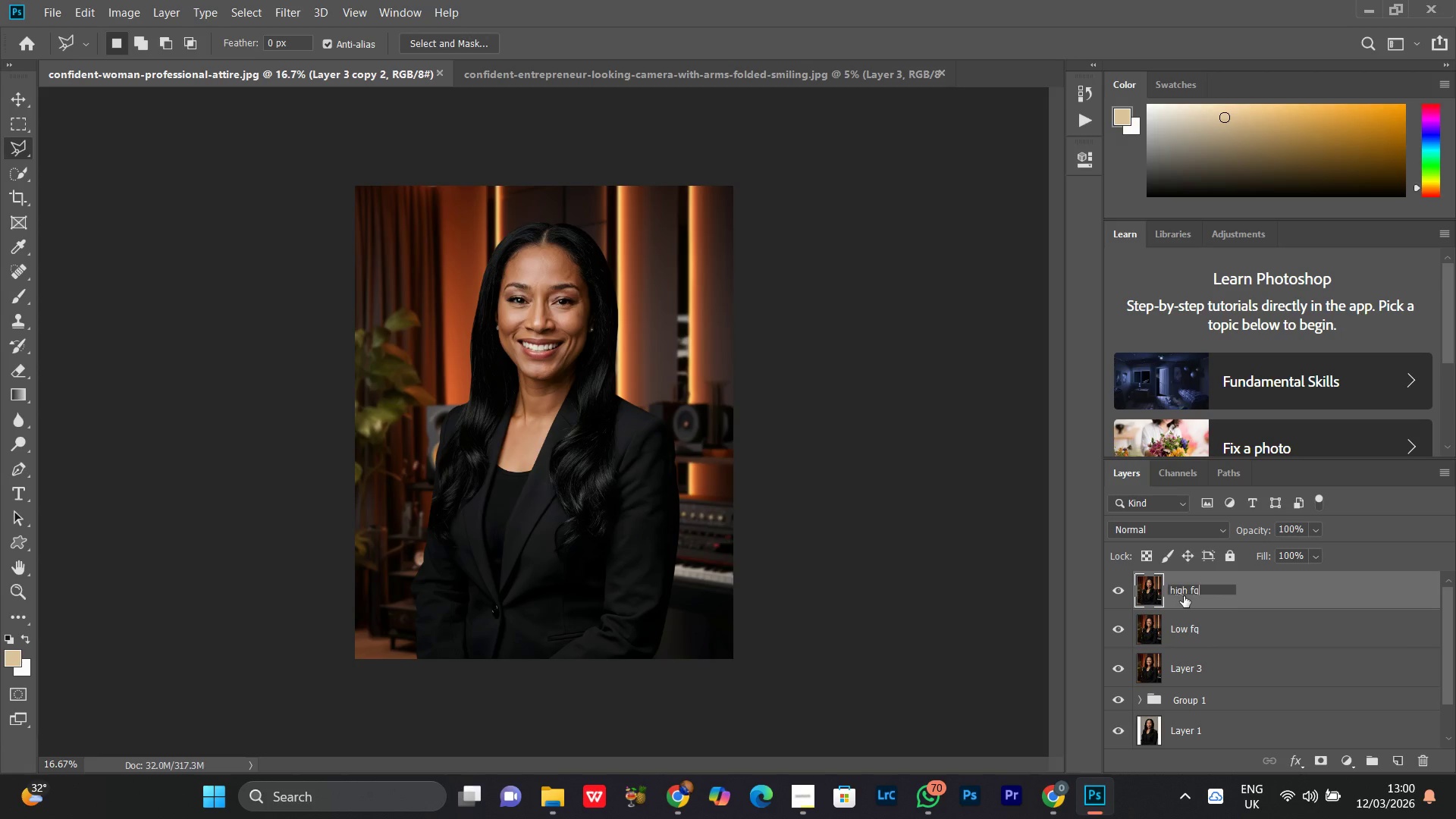 
key(Enter)
 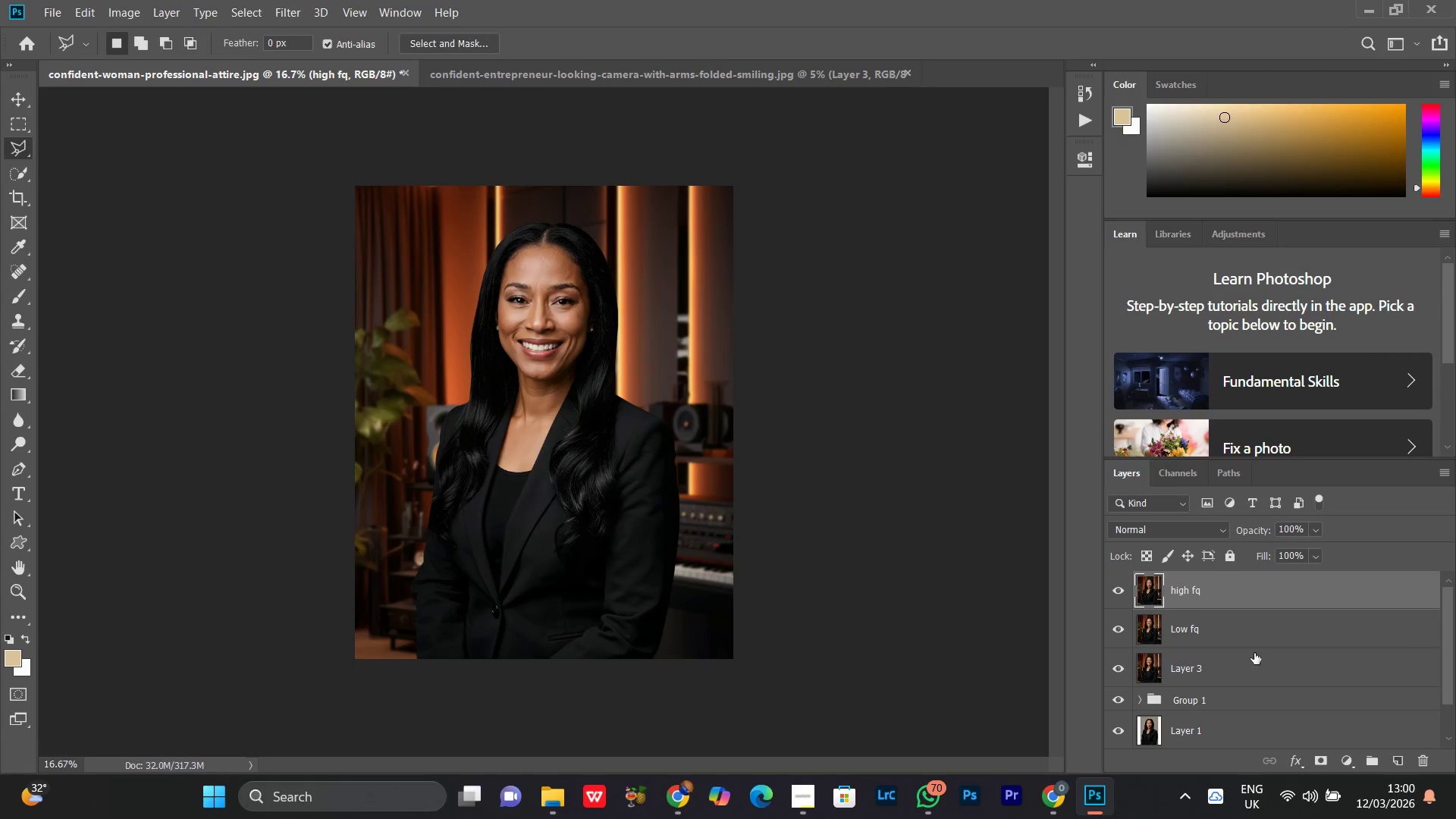 
left_click([1260, 642])
 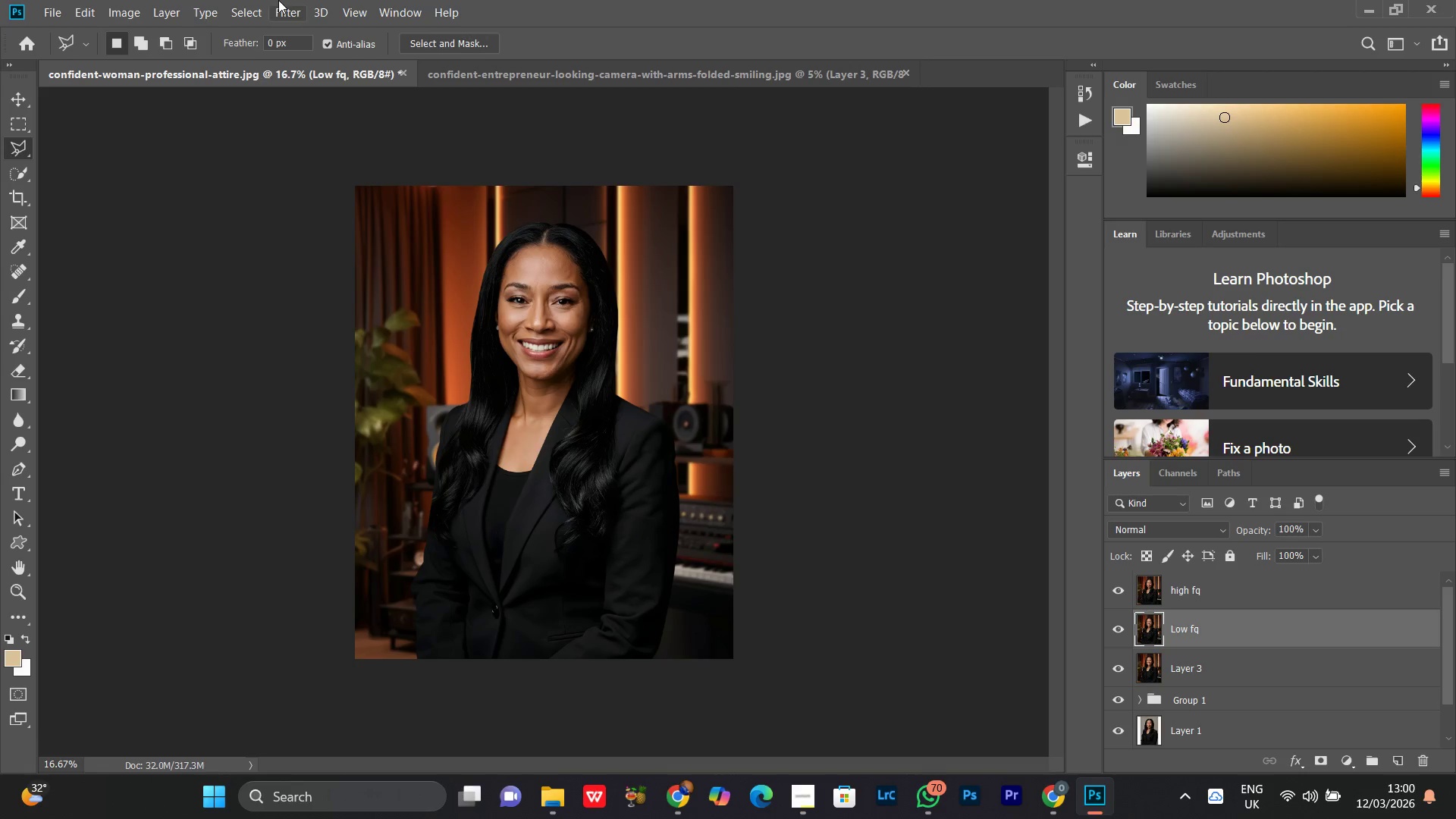 
left_click([284, 6])
 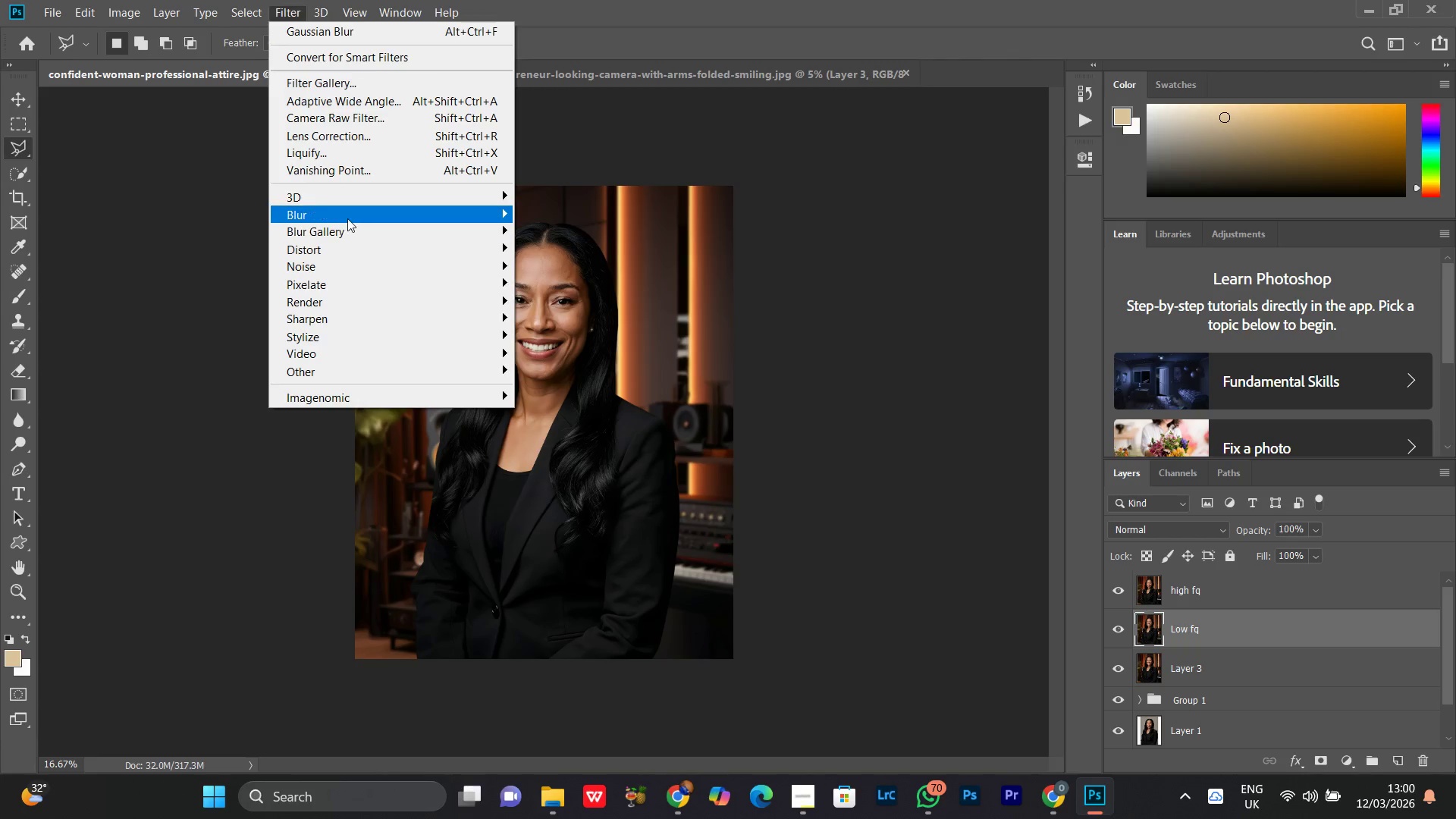 
left_click([347, 218])
 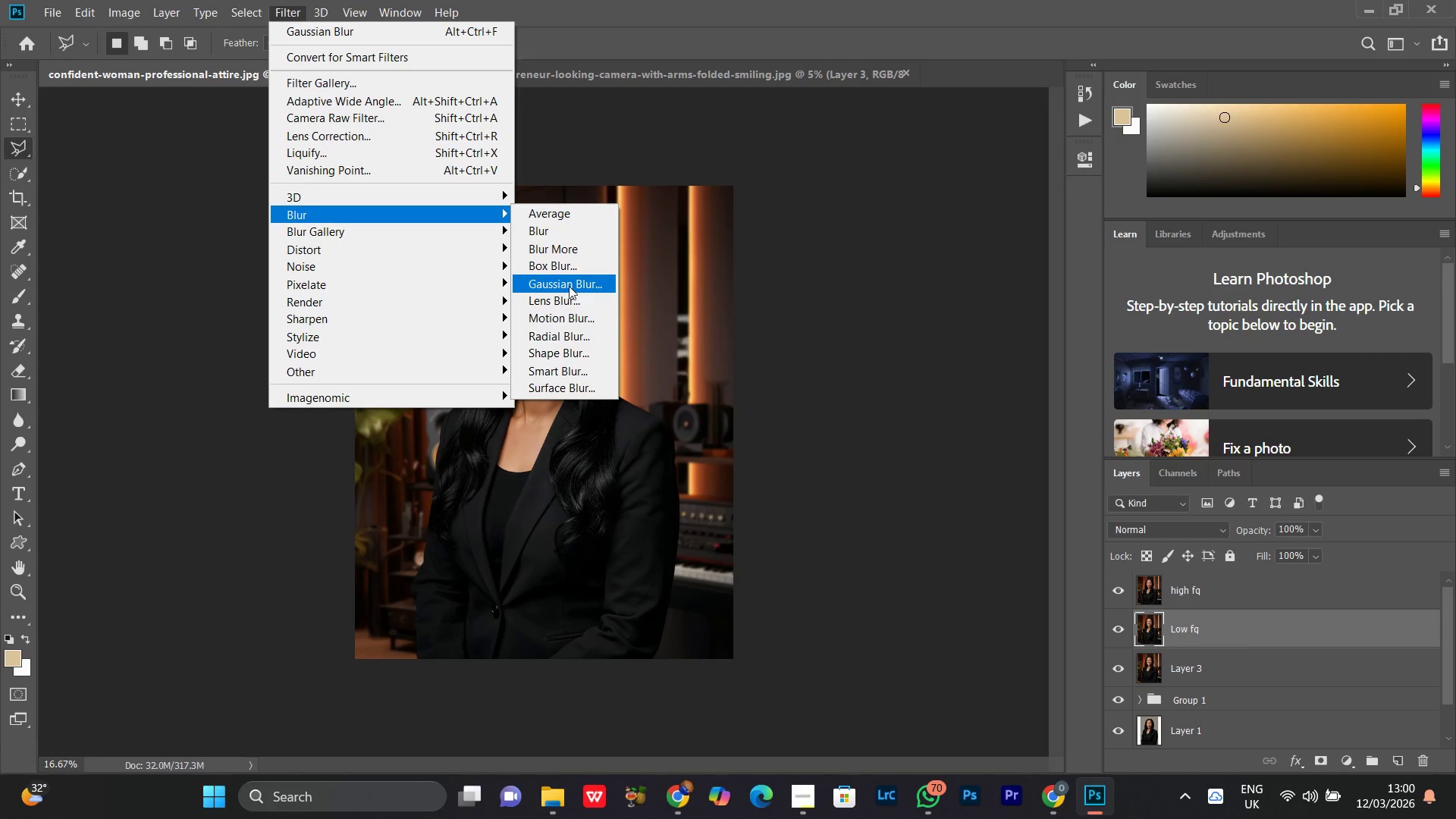 
left_click([569, 286])
 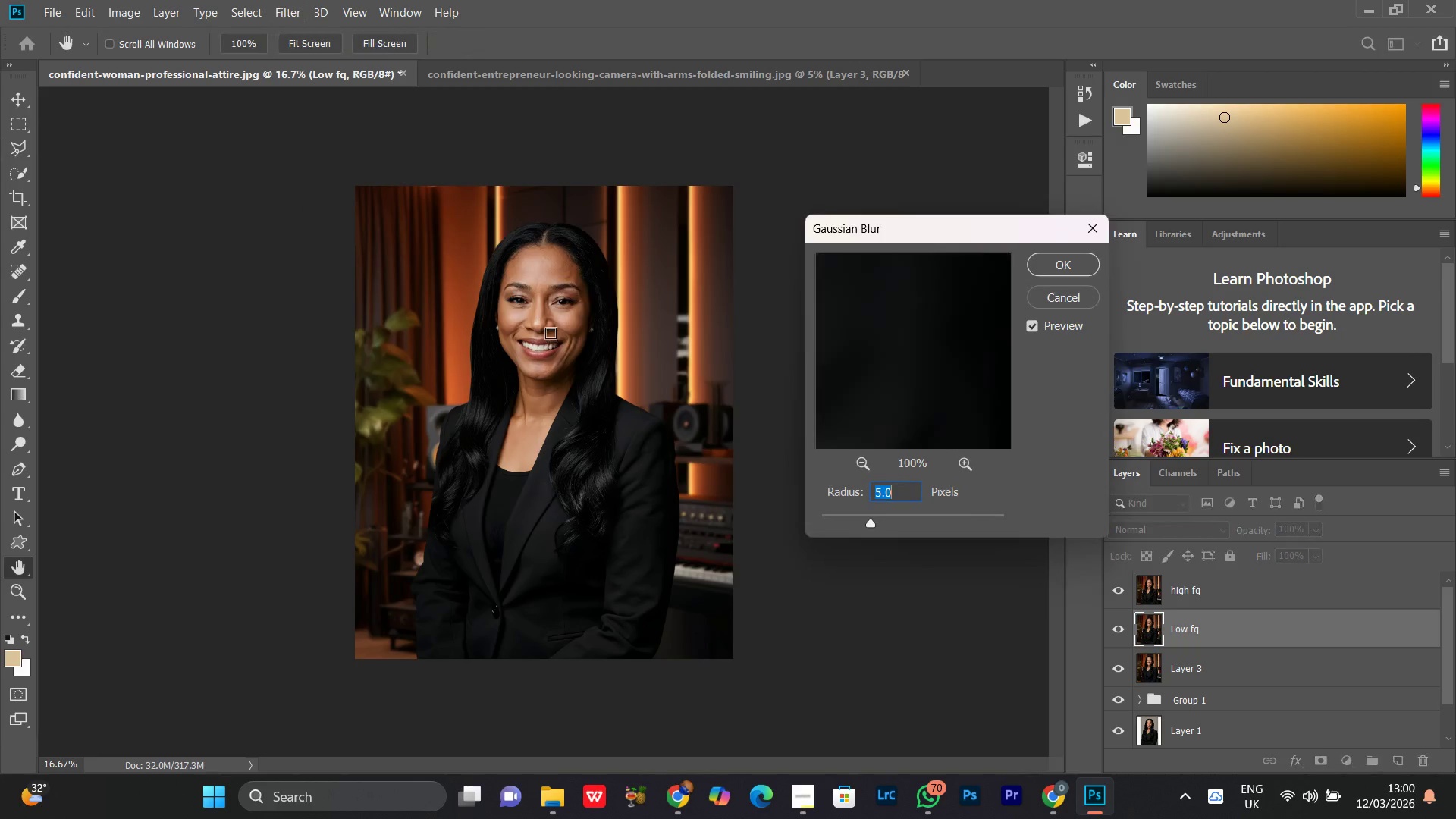 
left_click([551, 333])
 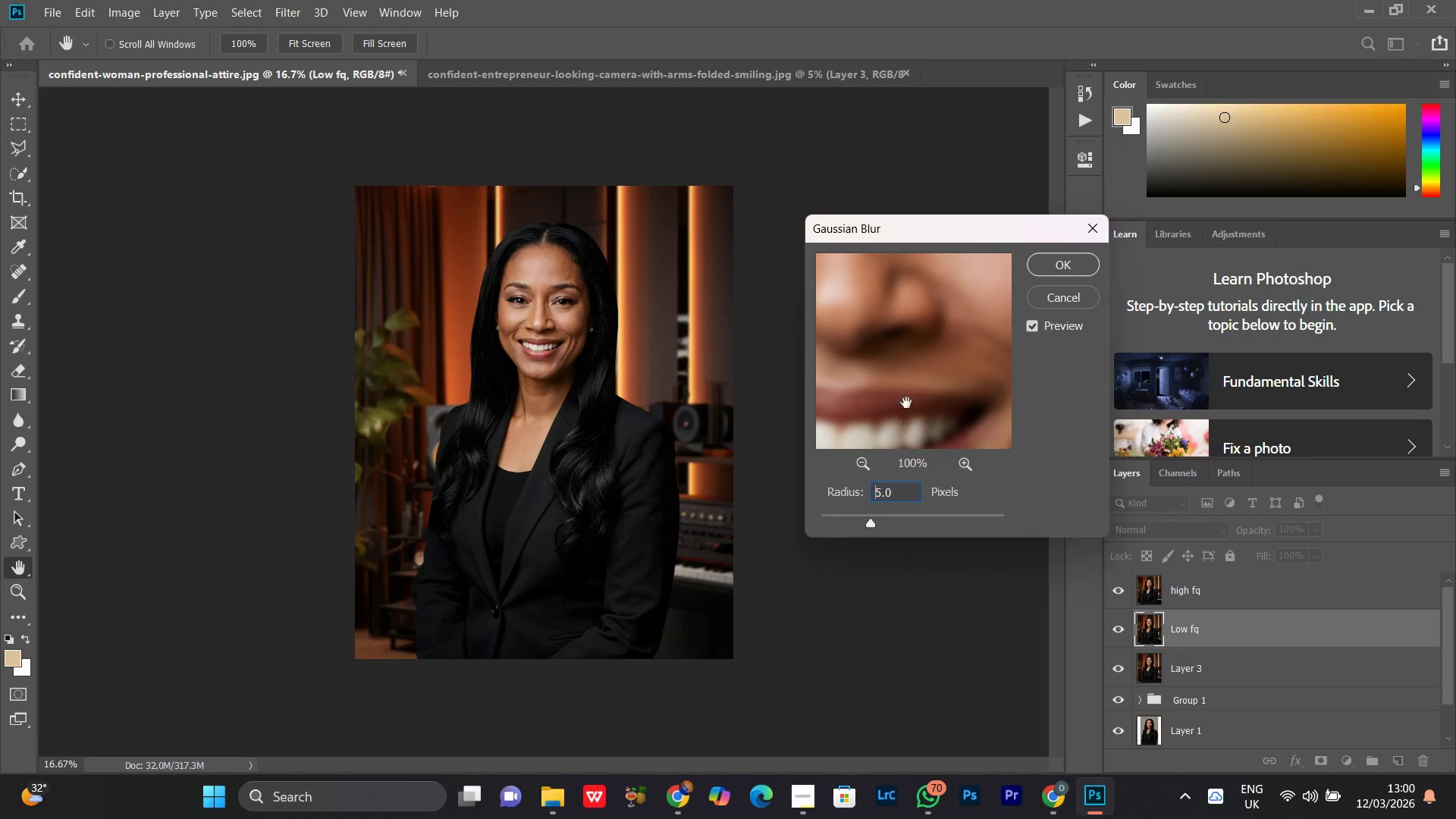 
left_click_drag(start_coordinate=[906, 403], to_coordinate=[892, 435])
 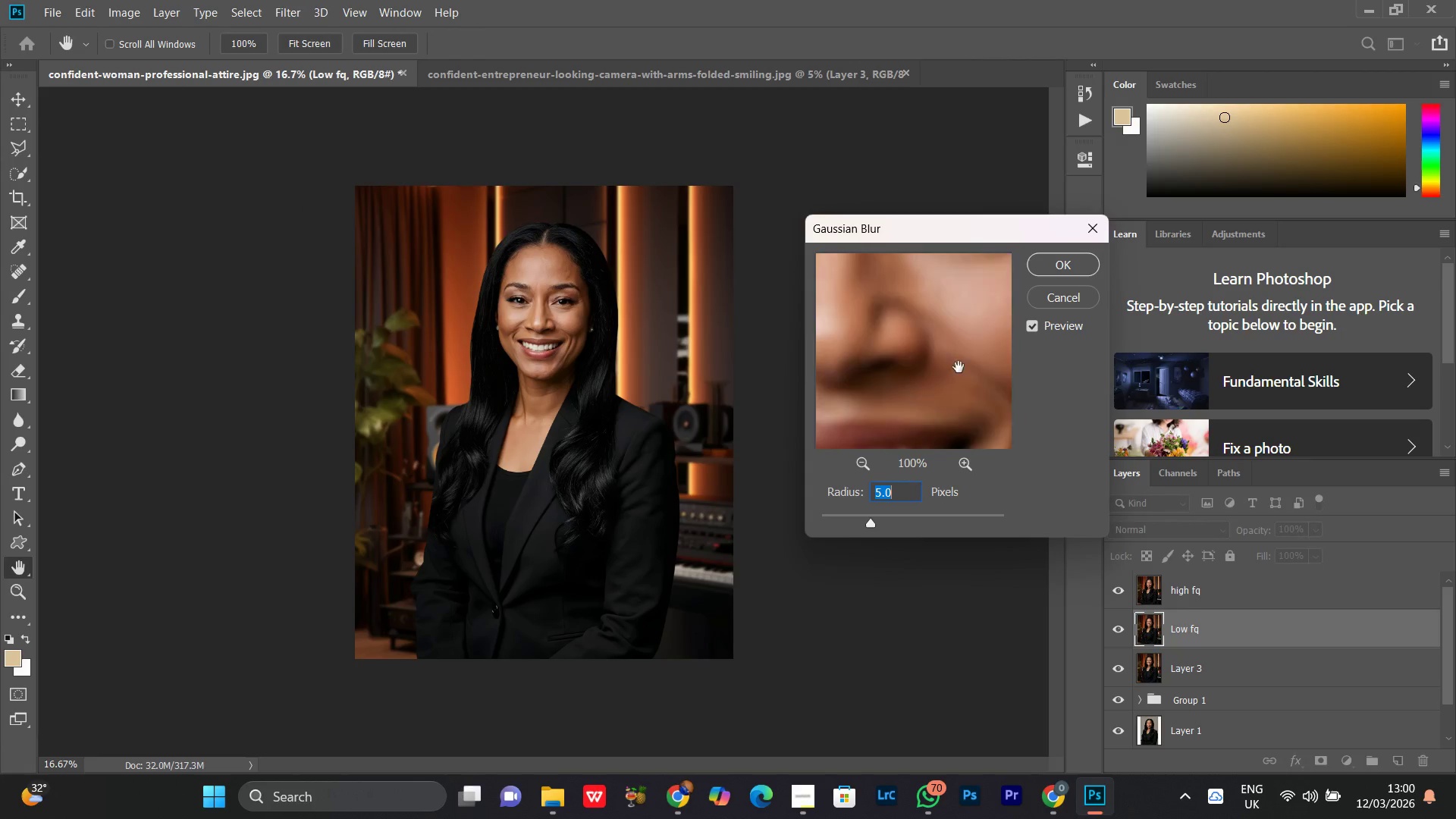 
left_click_drag(start_coordinate=[959, 367], to_coordinate=[908, 408])
 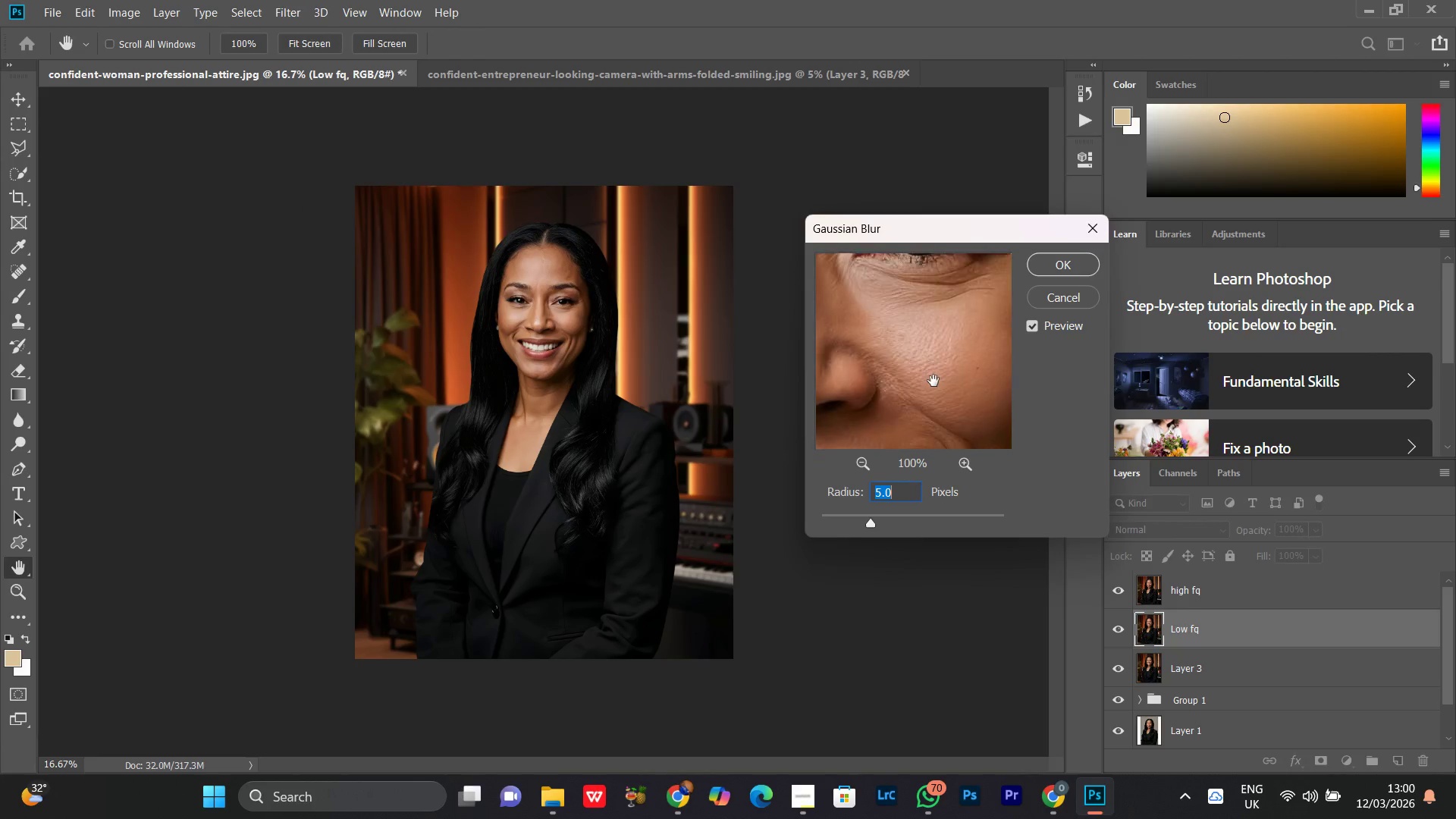 
left_click_drag(start_coordinate=[935, 375], to_coordinate=[928, 390])
 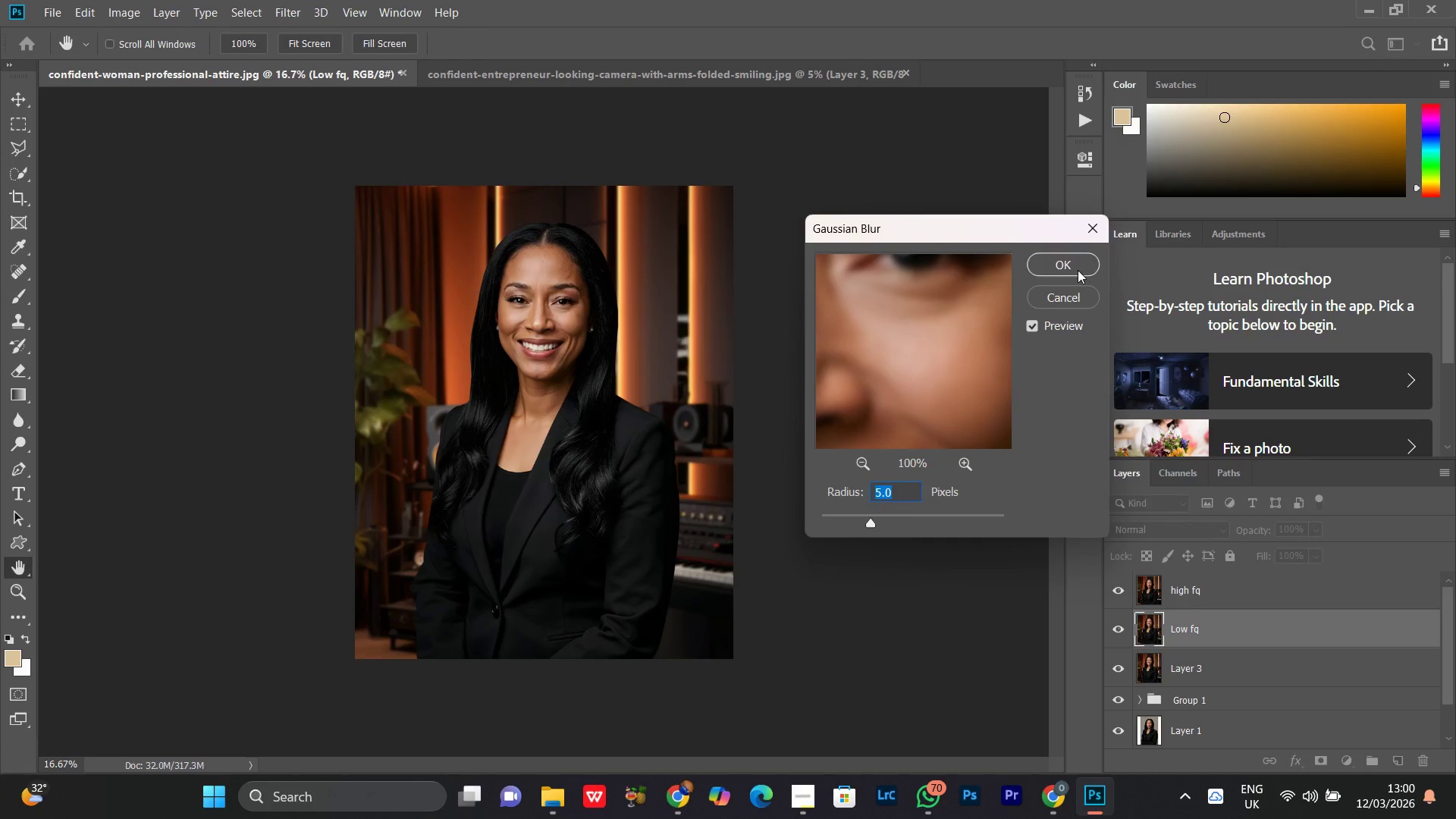 
left_click([1078, 270])
 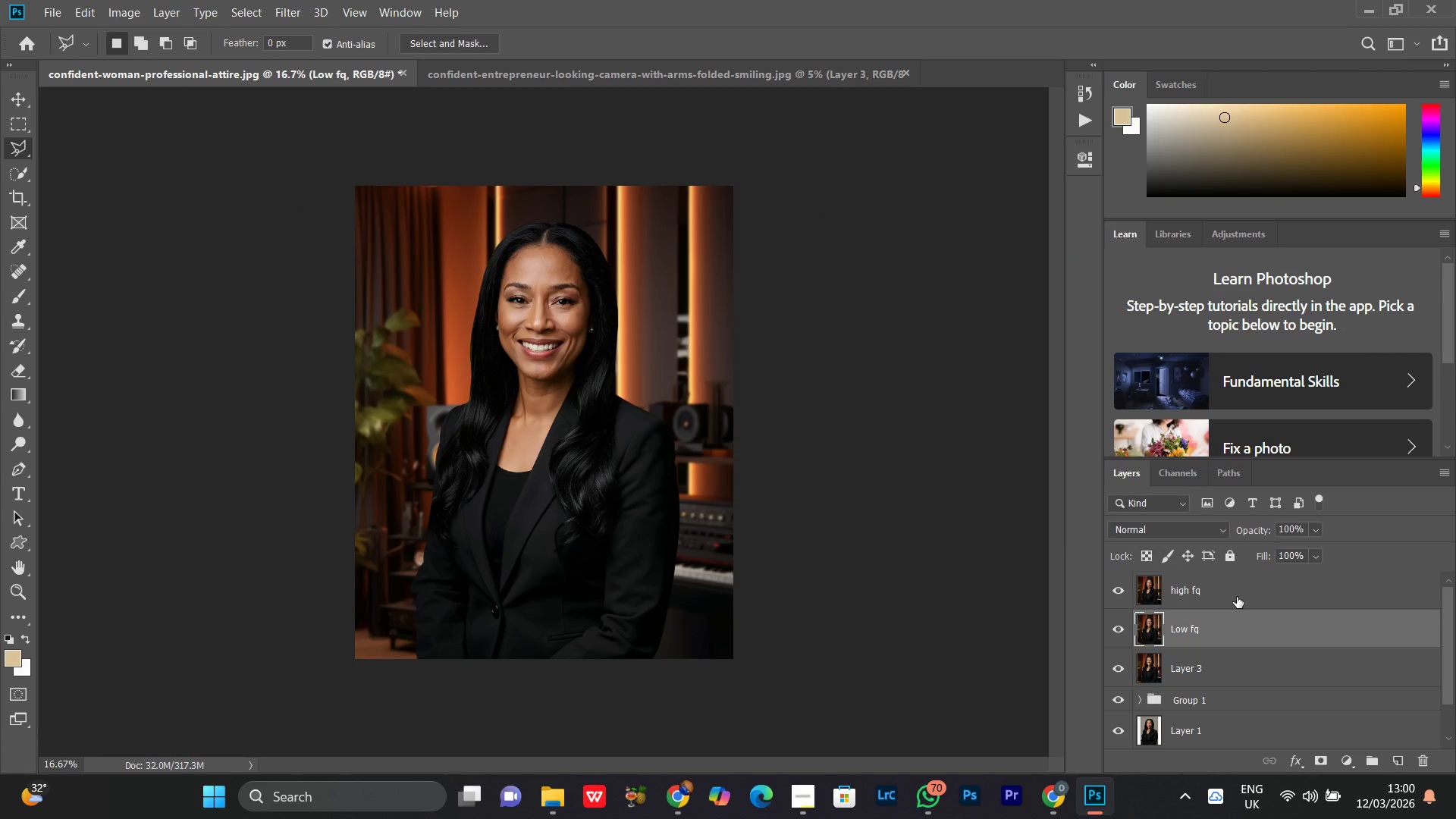 
left_click([1237, 597])
 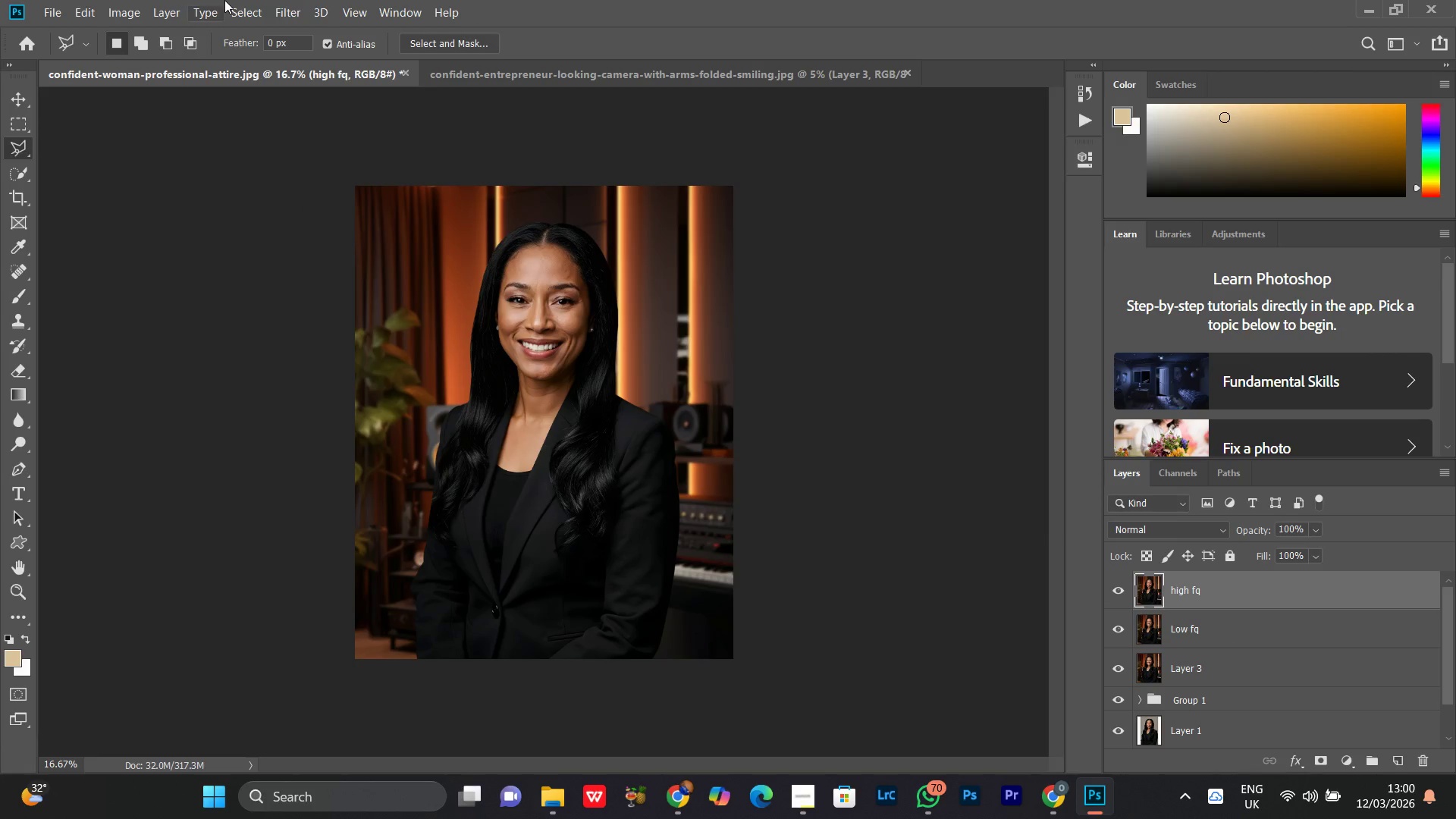 
left_click([115, 11])
 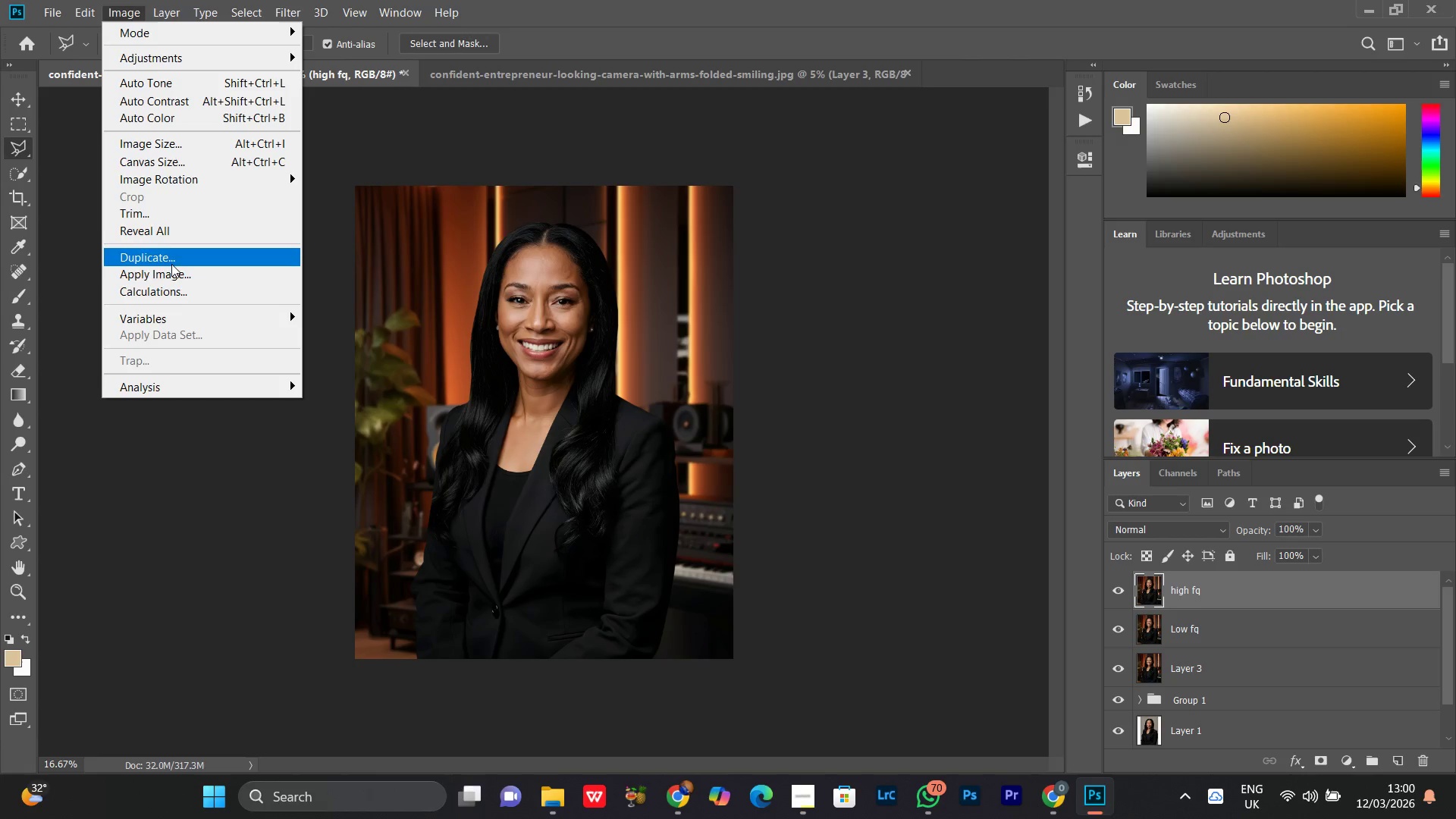 
left_click([154, 272])
 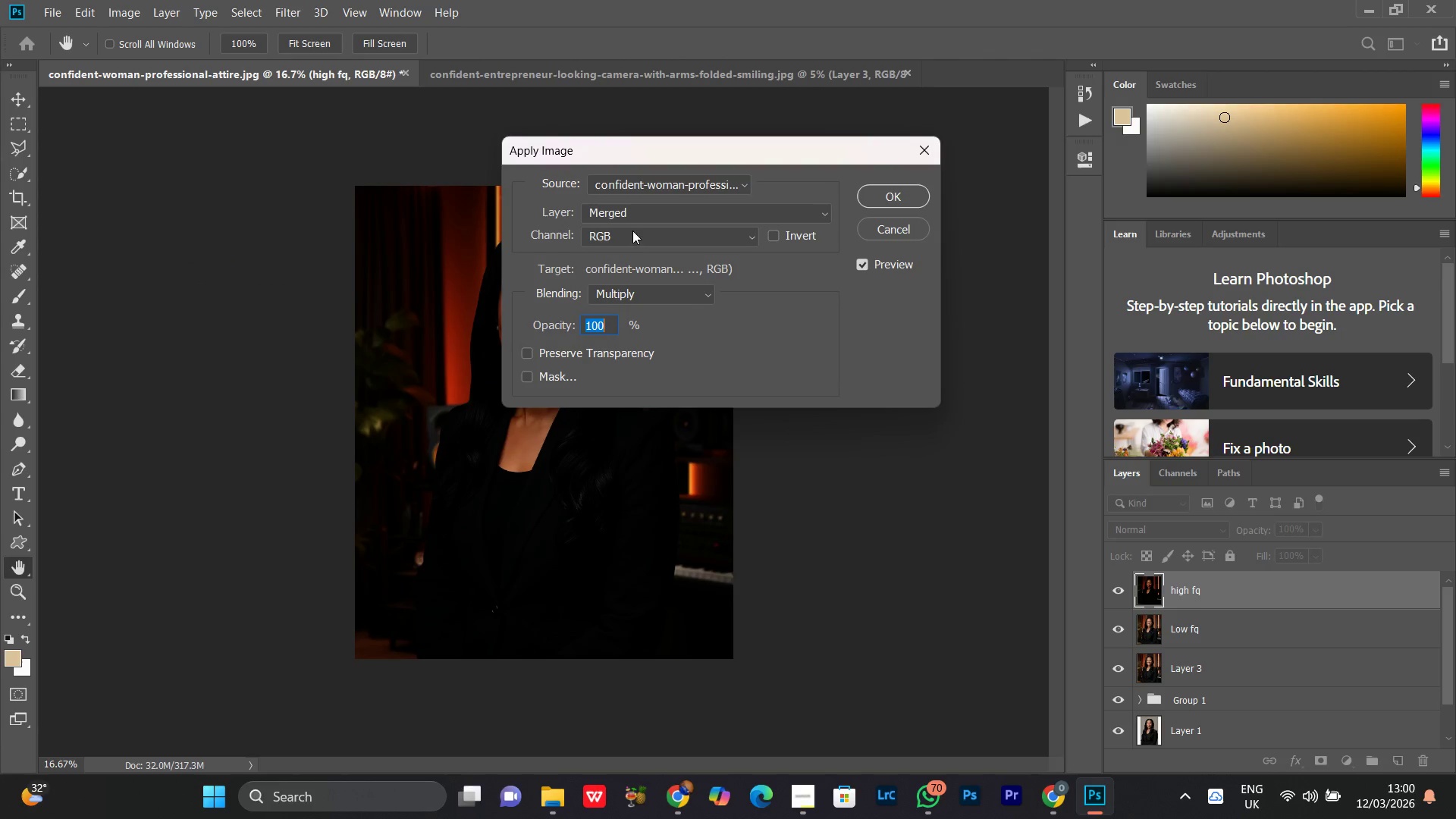 
left_click([623, 212])
 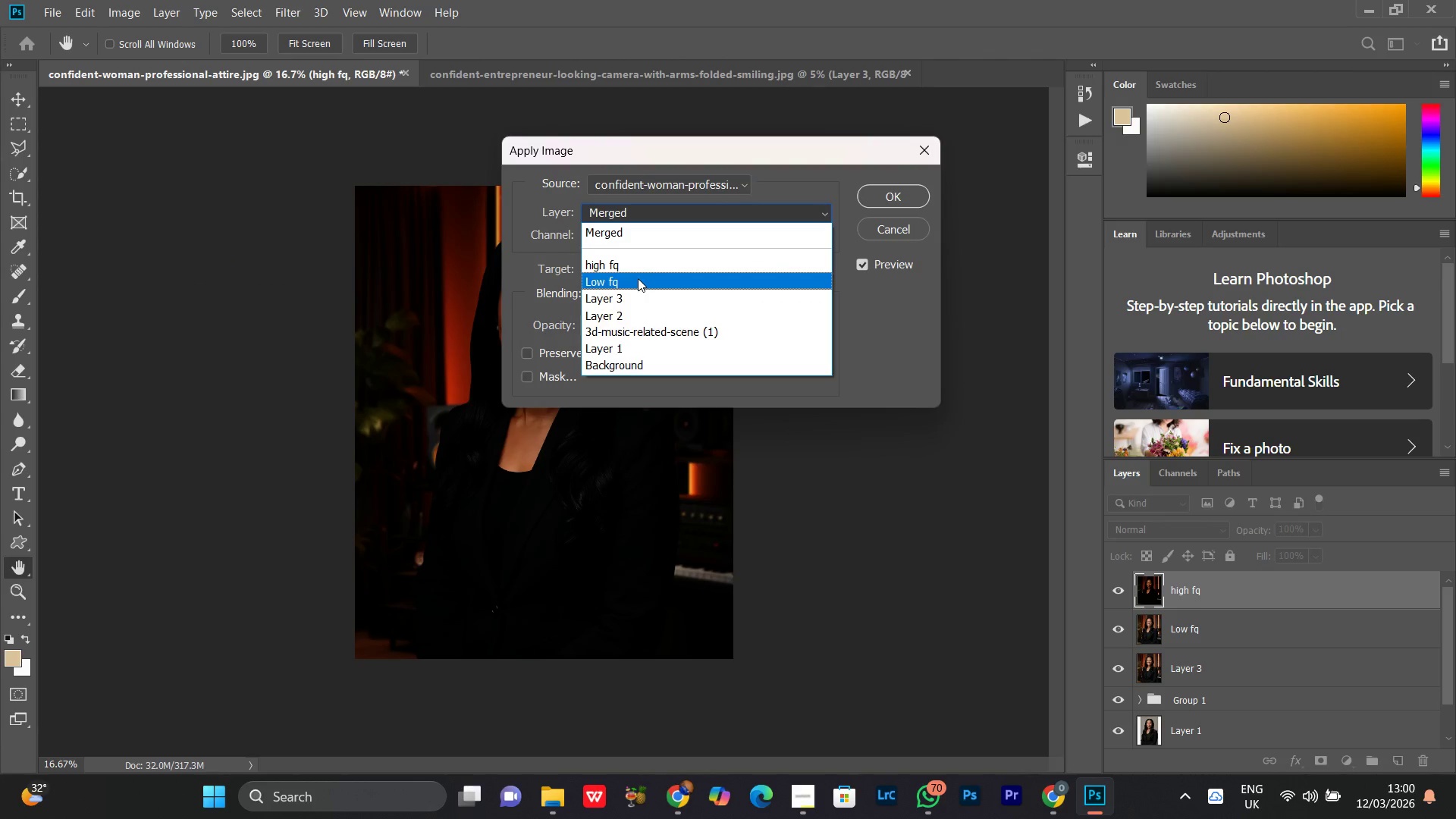 
left_click([638, 278])
 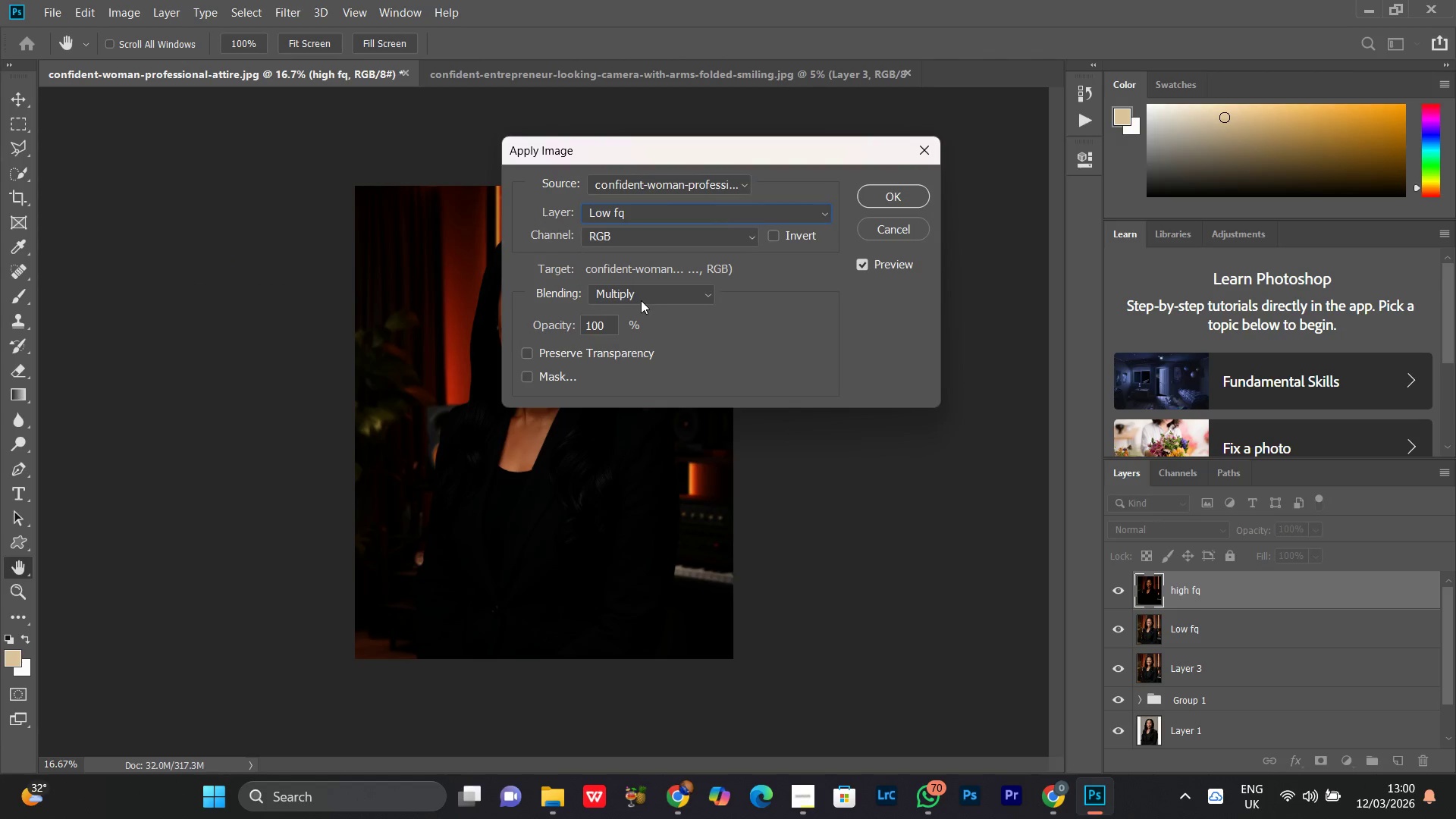 
left_click([660, 297])
 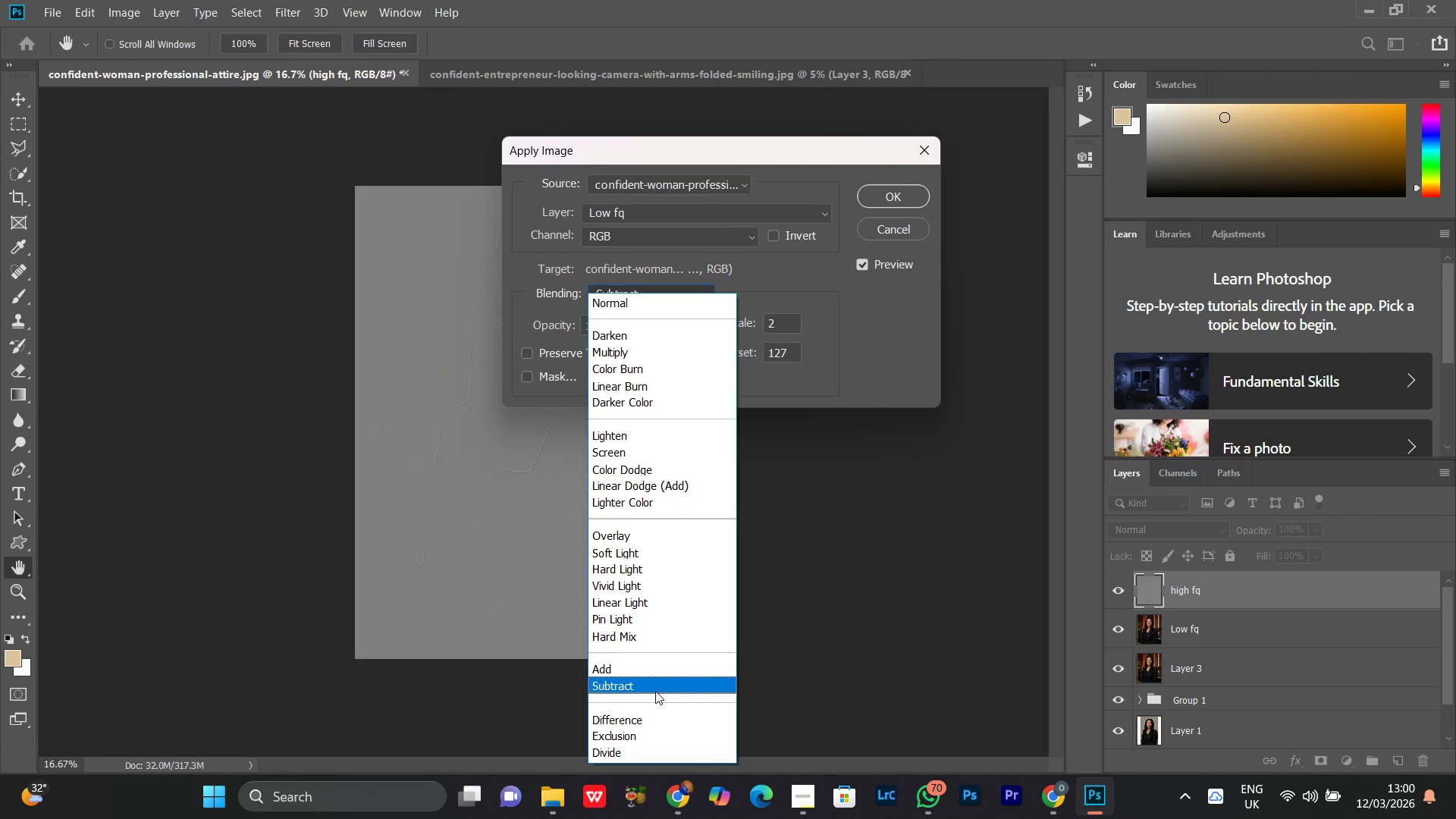 
left_click([650, 691])
 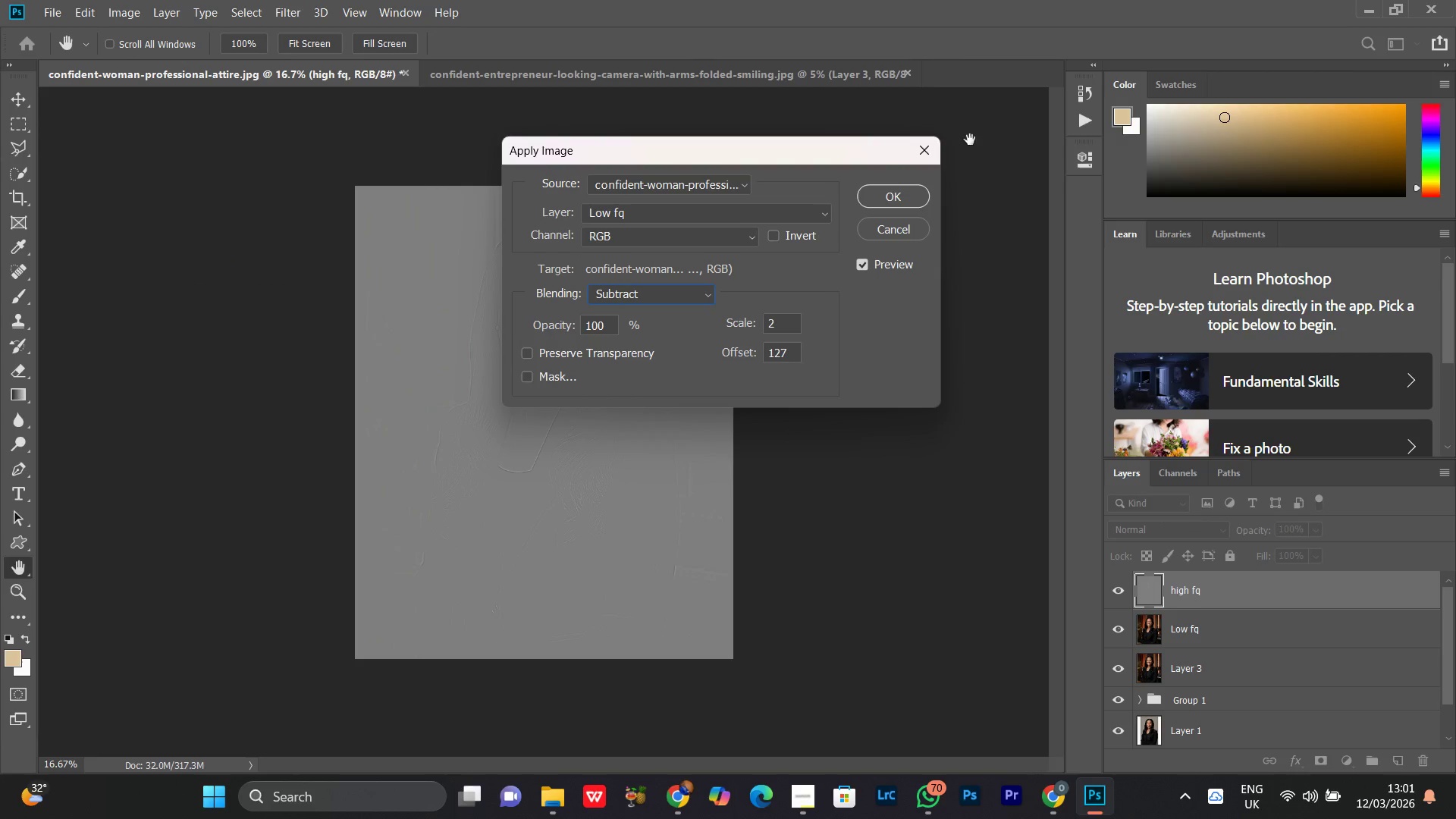 
left_click([898, 198])
 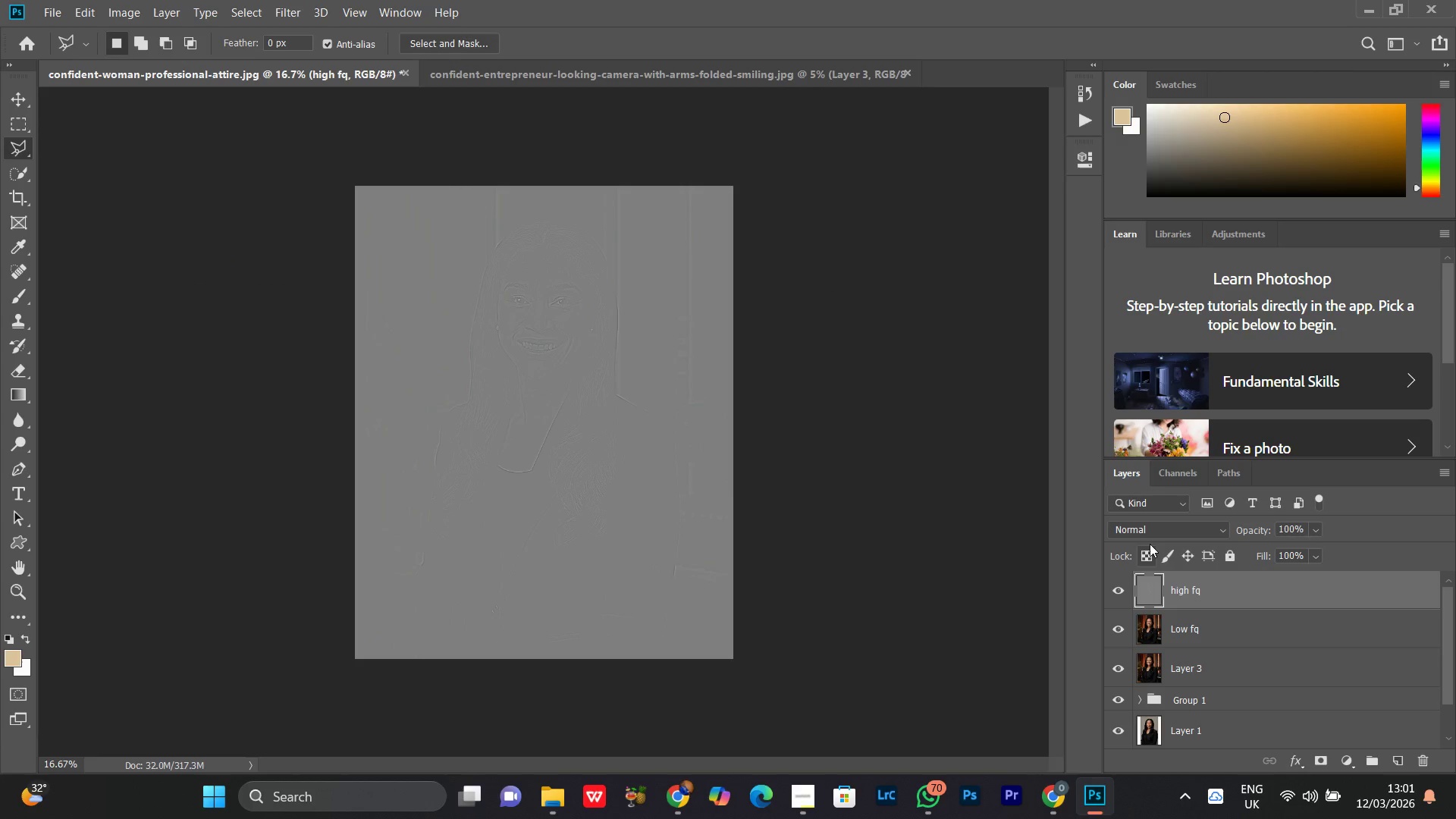 
left_click([1159, 526])
 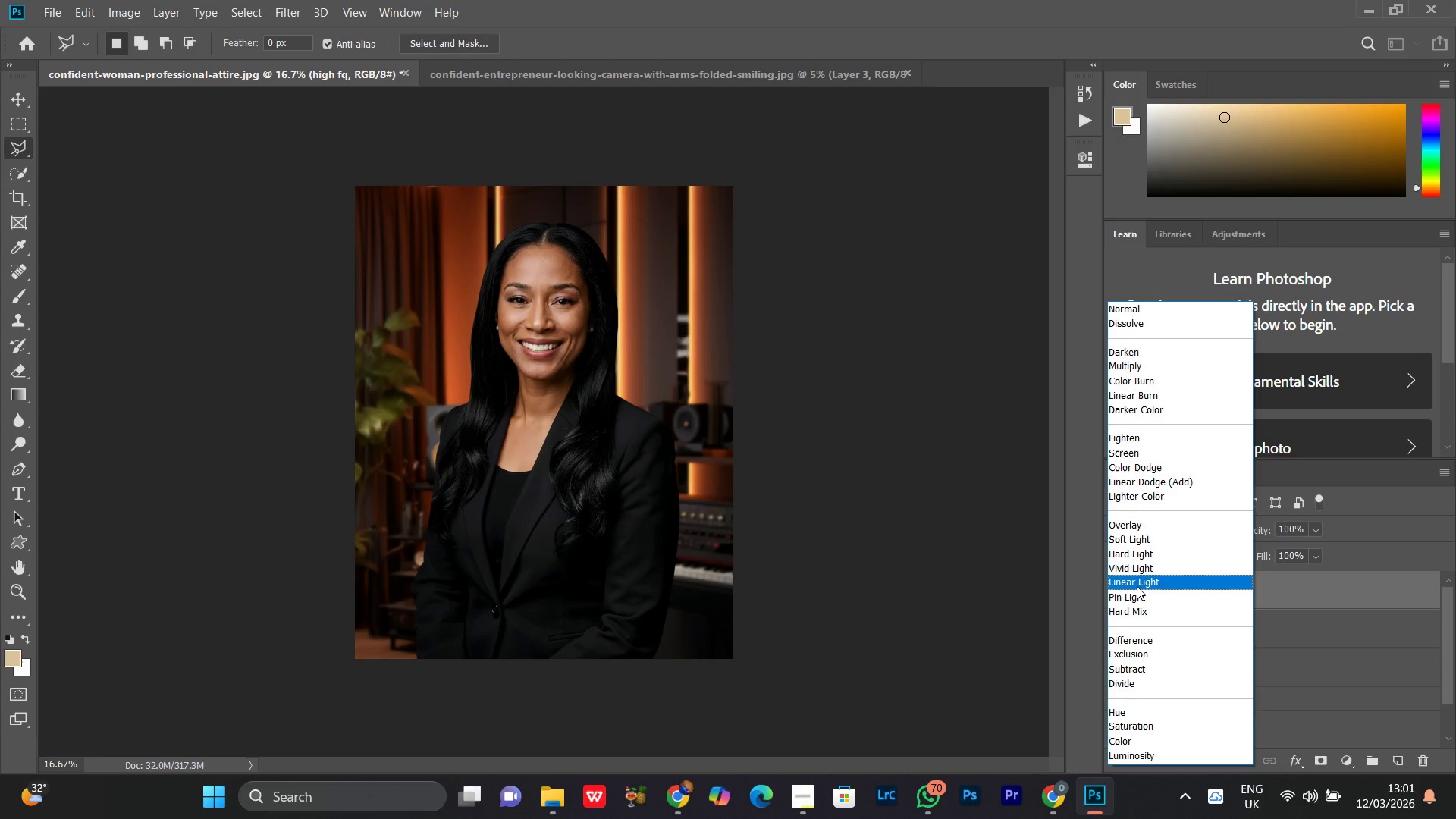 
left_click([1137, 586])
 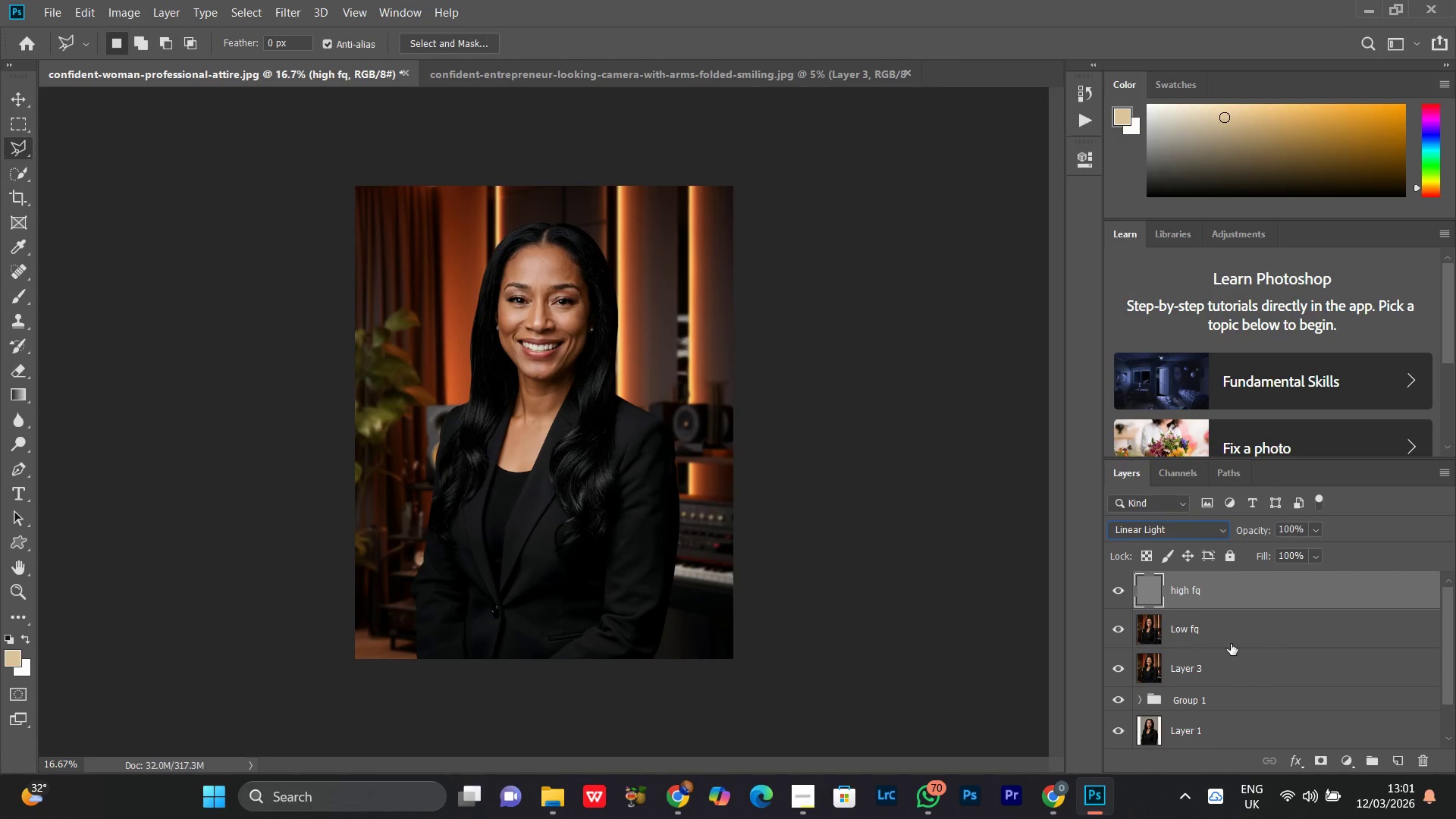 
hold_key(key=ControlLeft, duration=0.67)
left_click([1191, 625])
 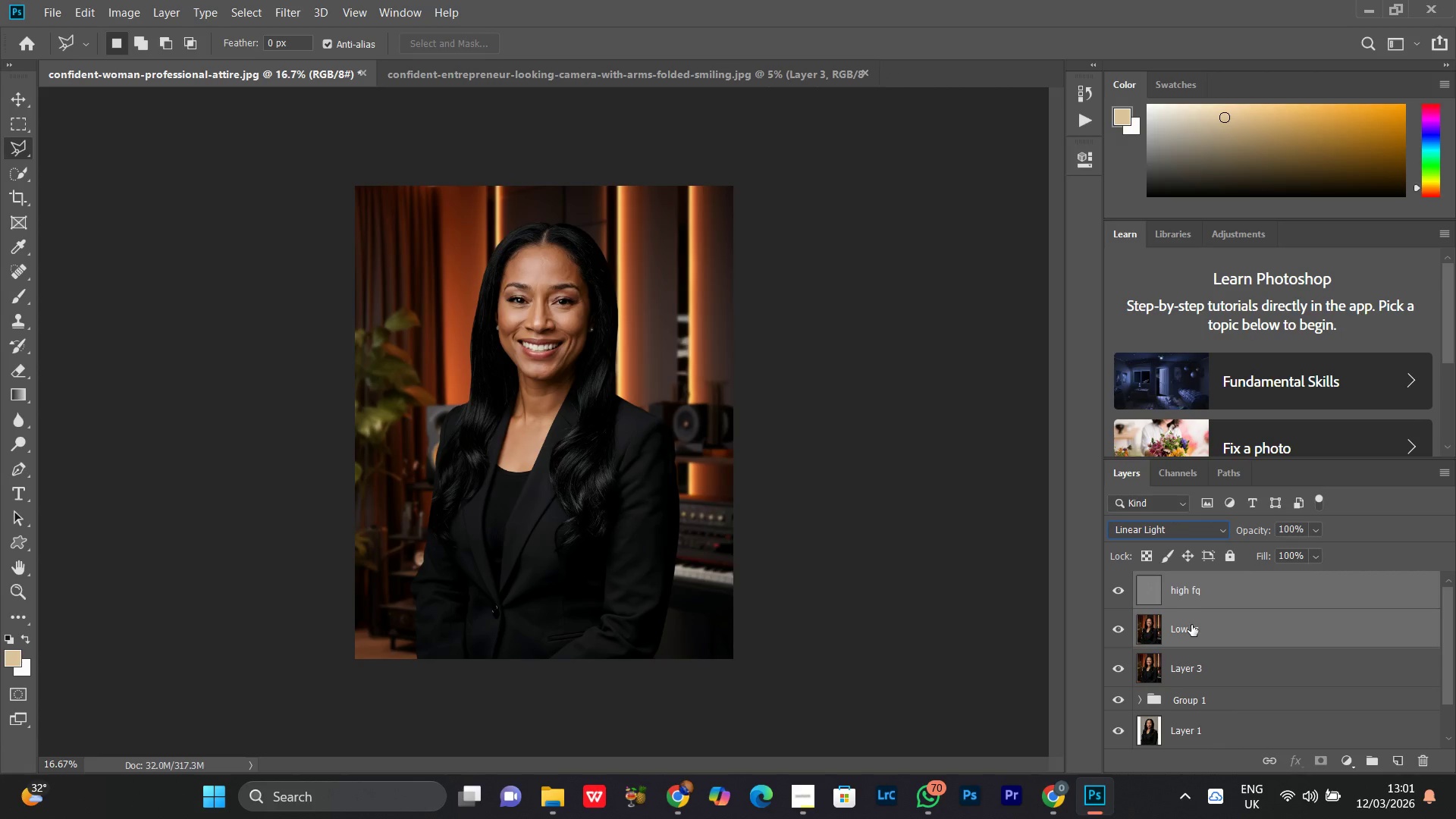 
hold_key(key=ControlLeft, duration=0.69)
 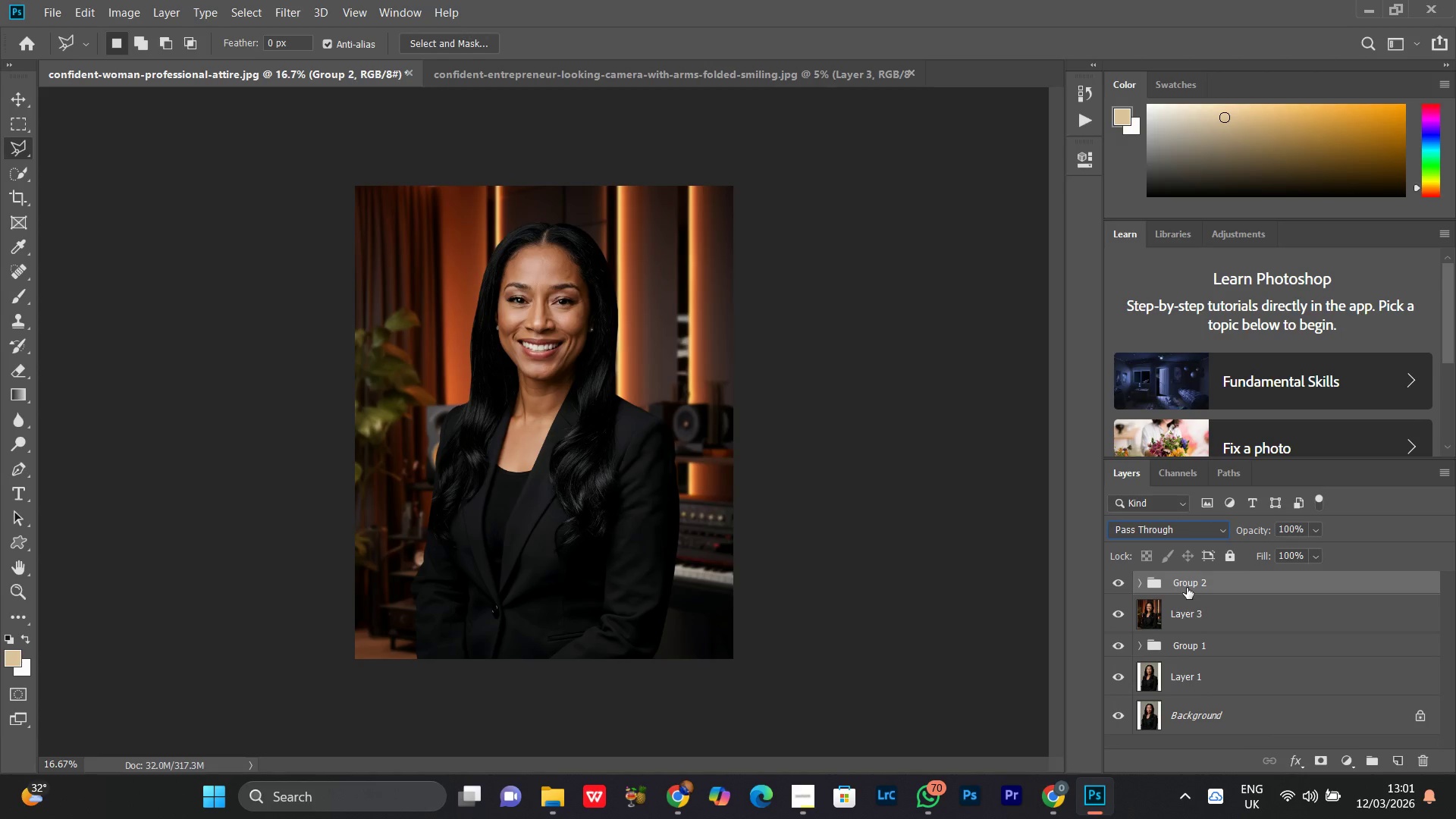 
key(G)
 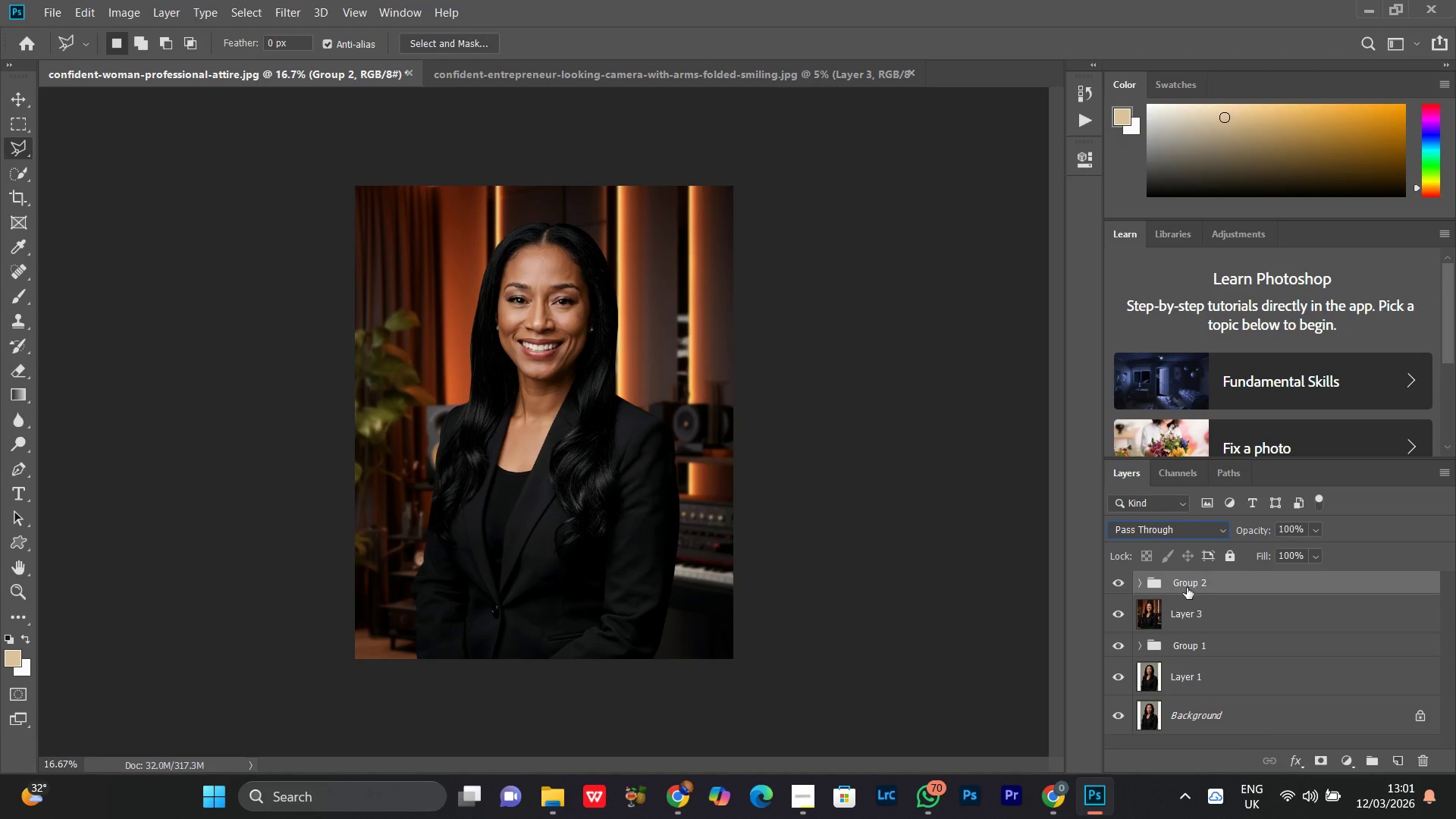 
double_click([1187, 585])
 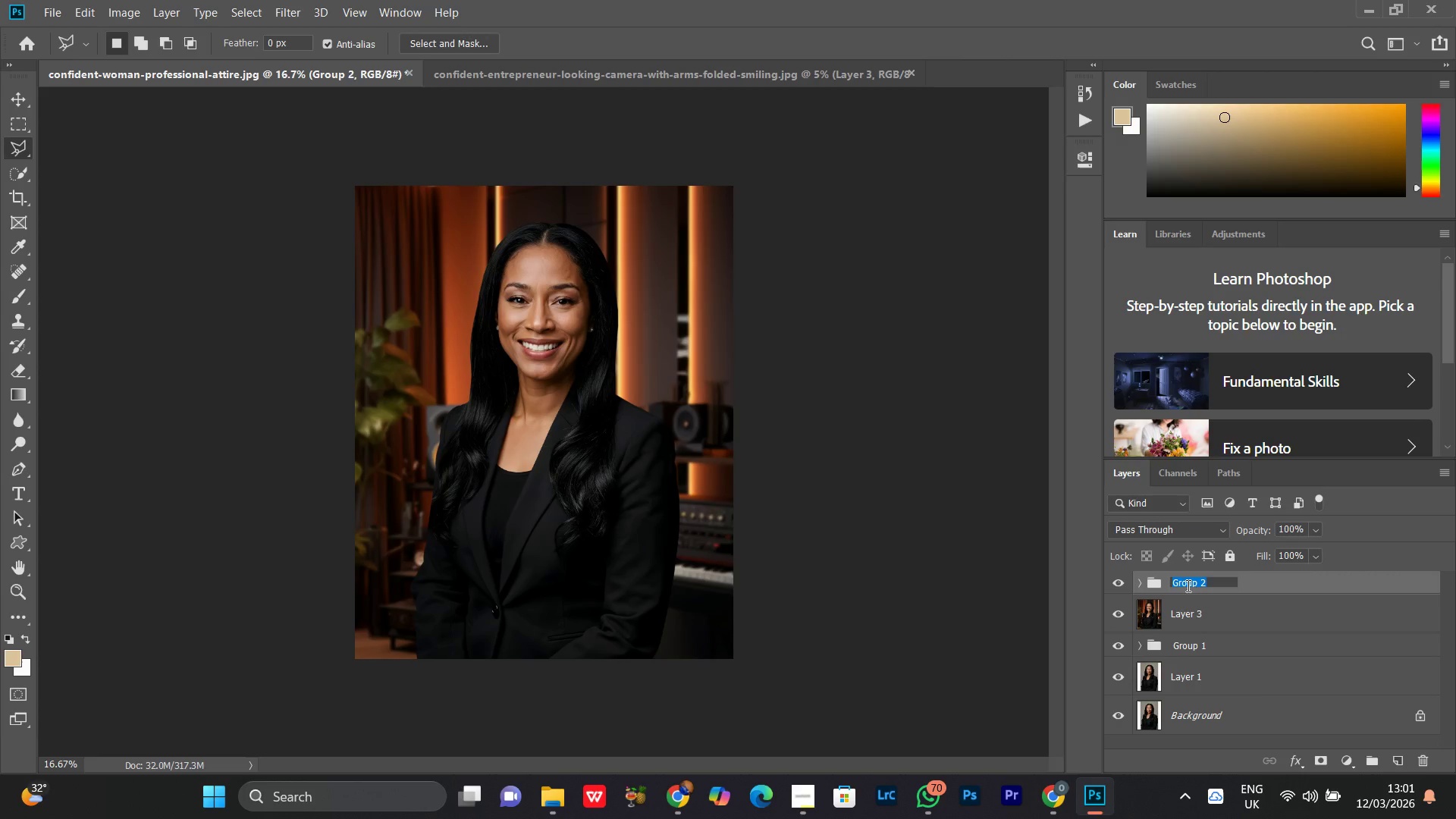 
type(Frequency Seperation)
 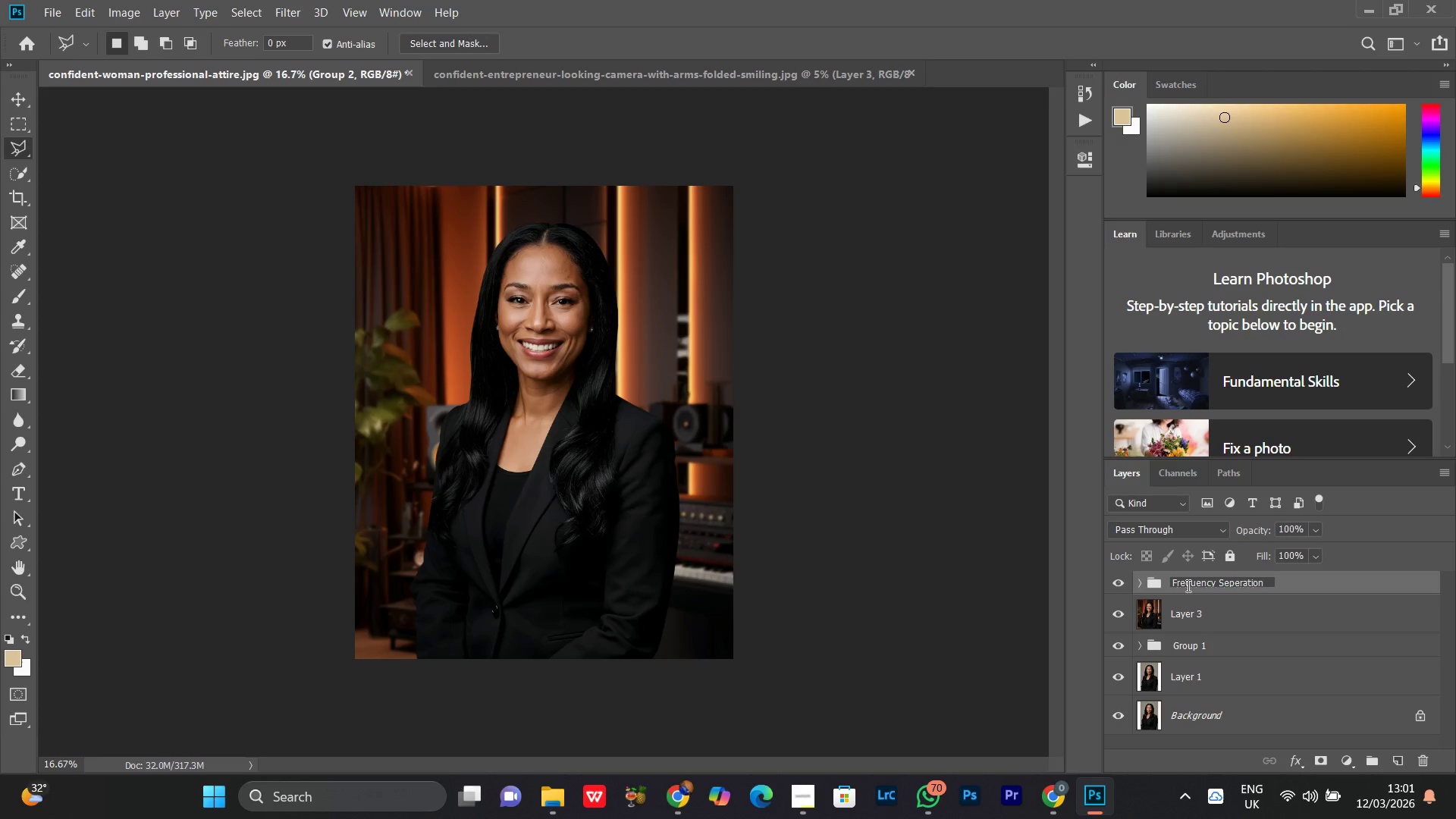 
key(Enter)
 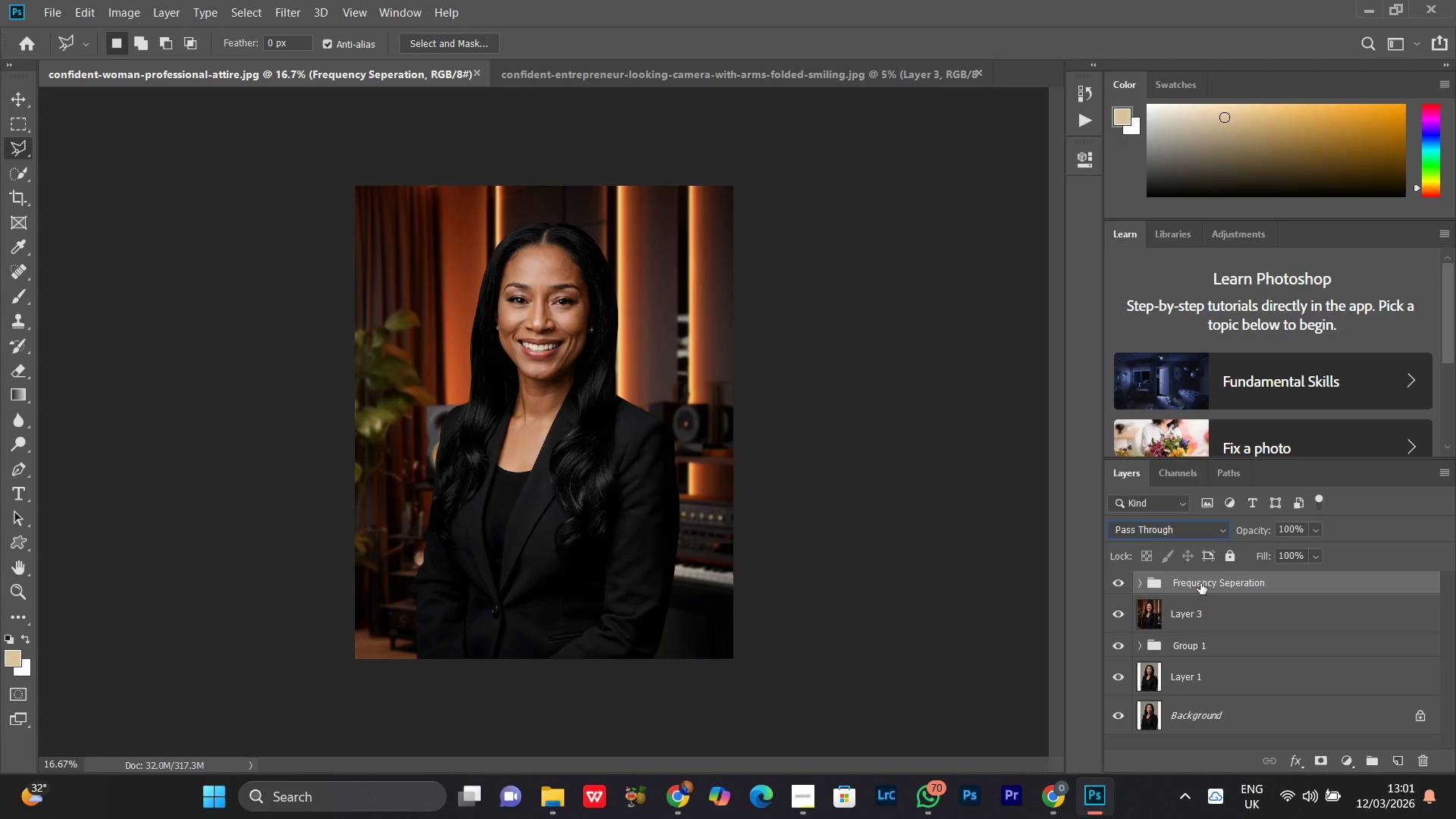 
double_click([1200, 583])
 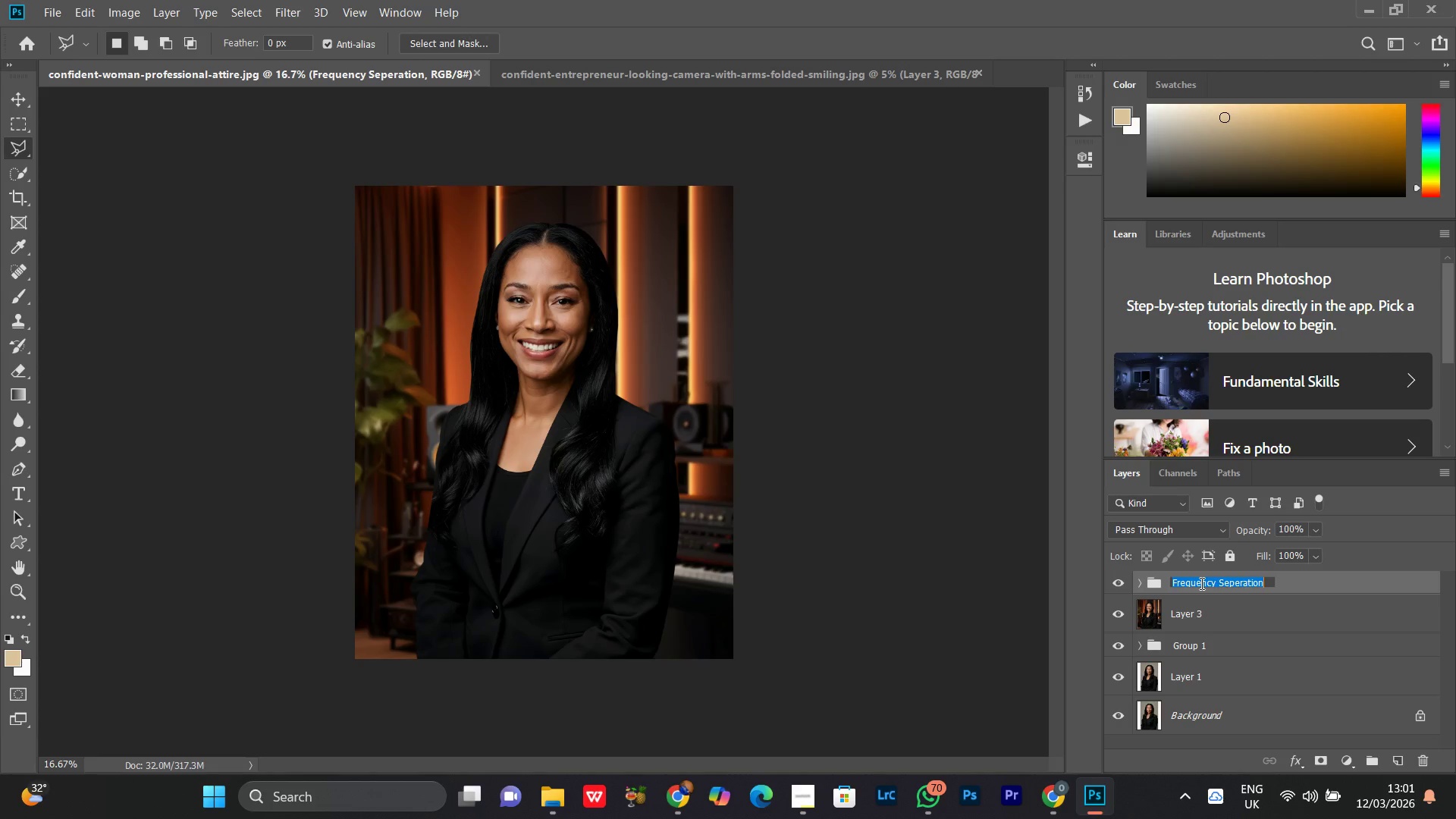 
key(Control+C)
 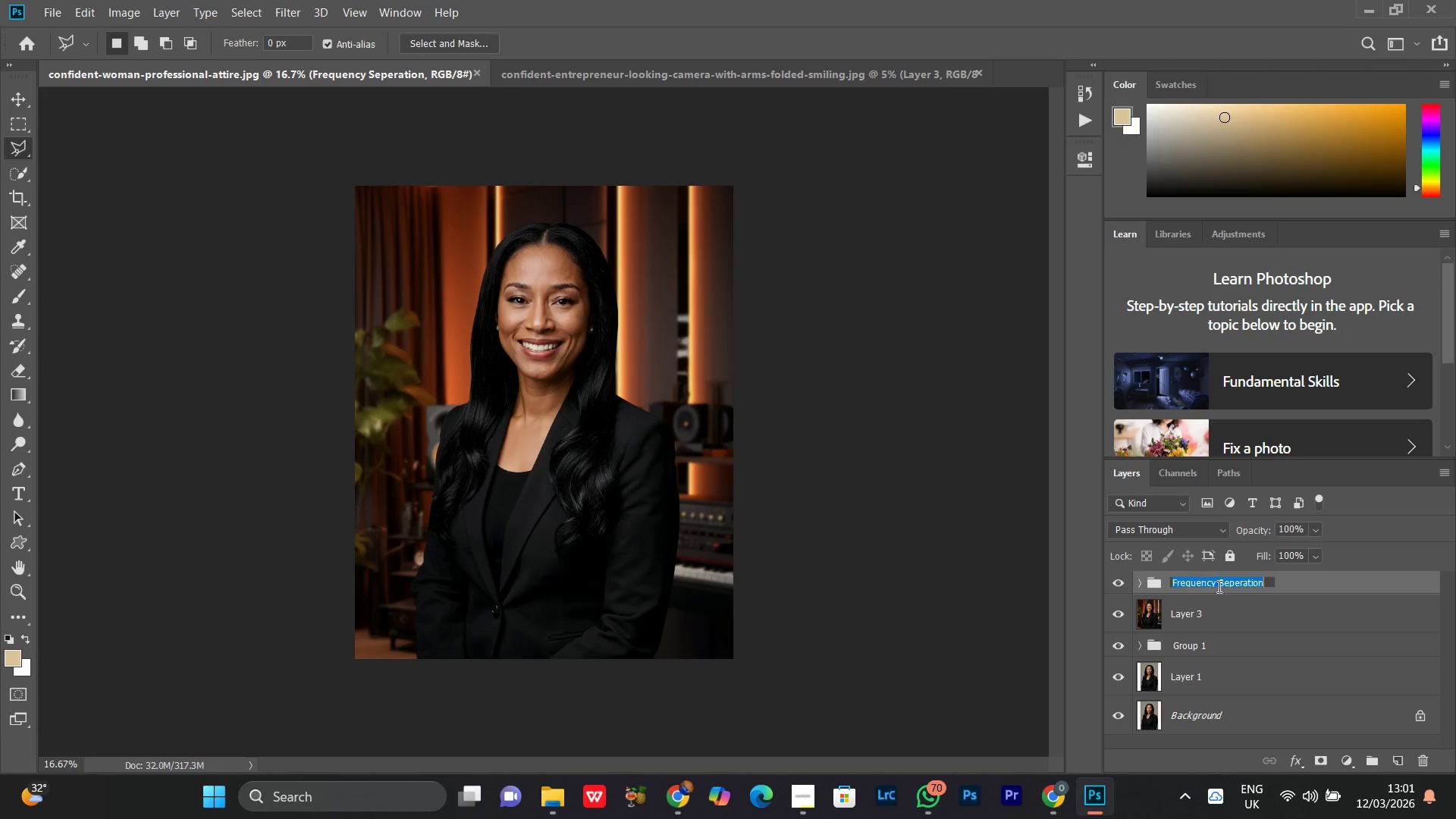 
key(Control+C)
 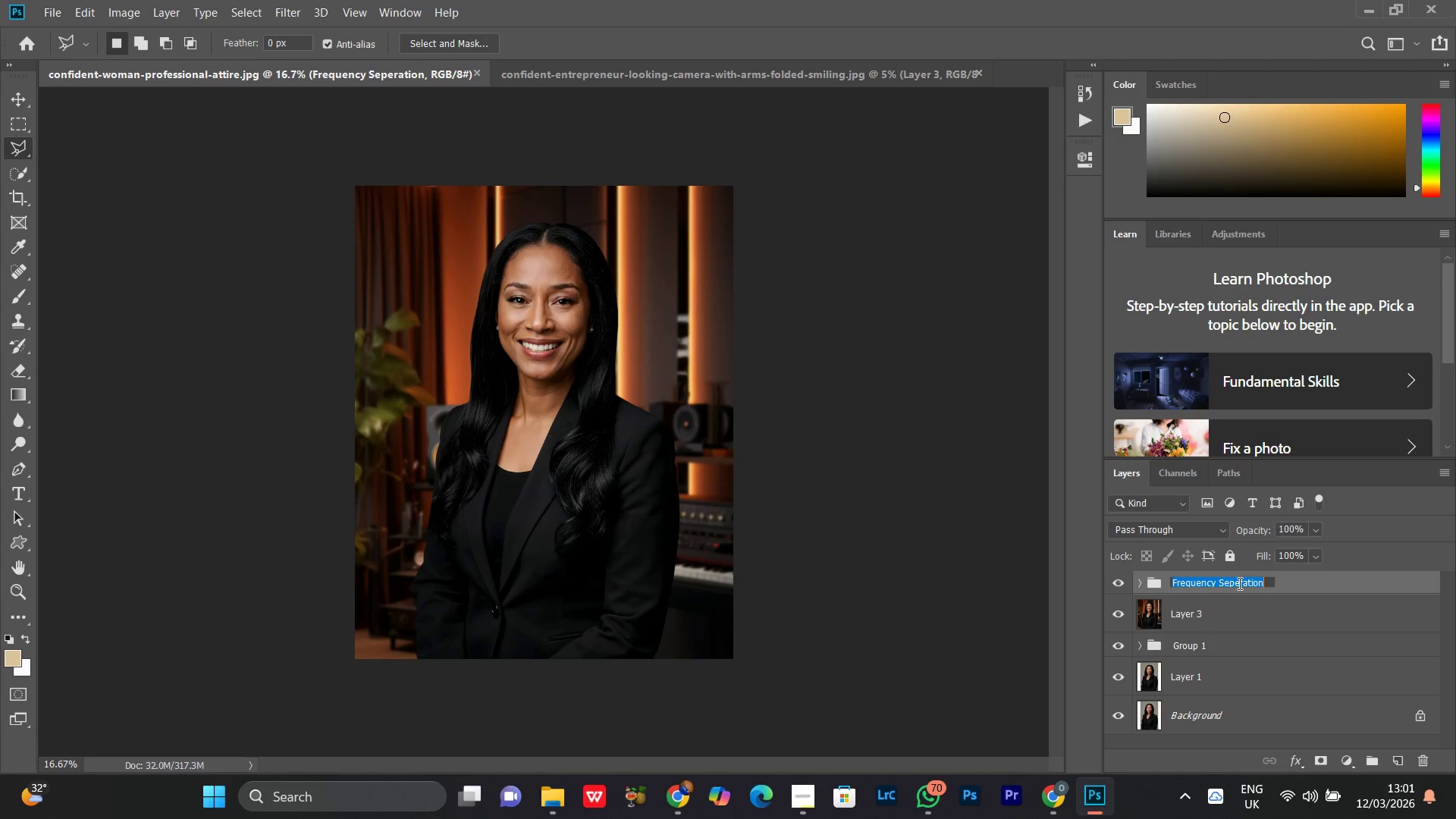 
key(Control+C)
 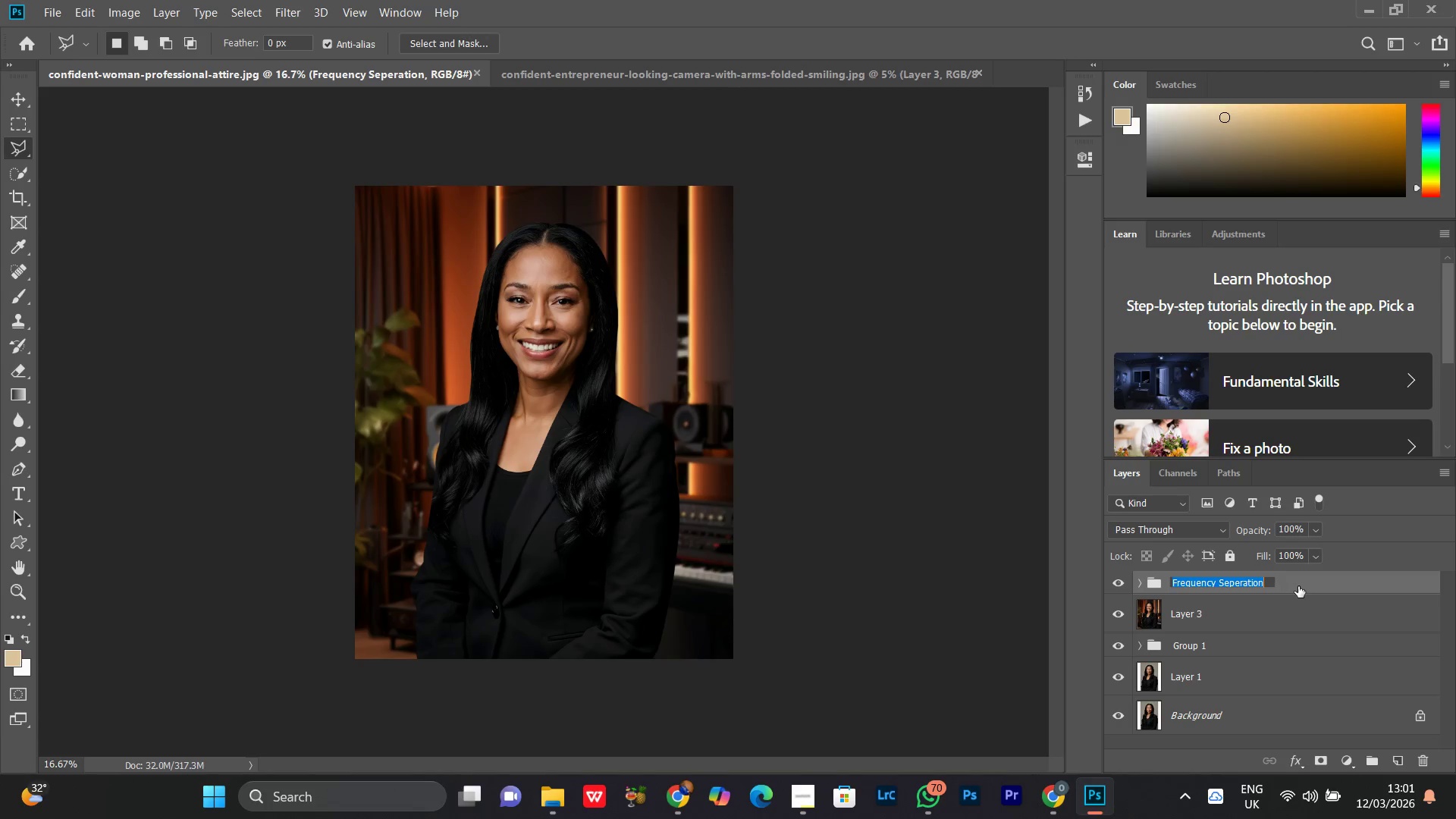 
left_click([1298, 586])
 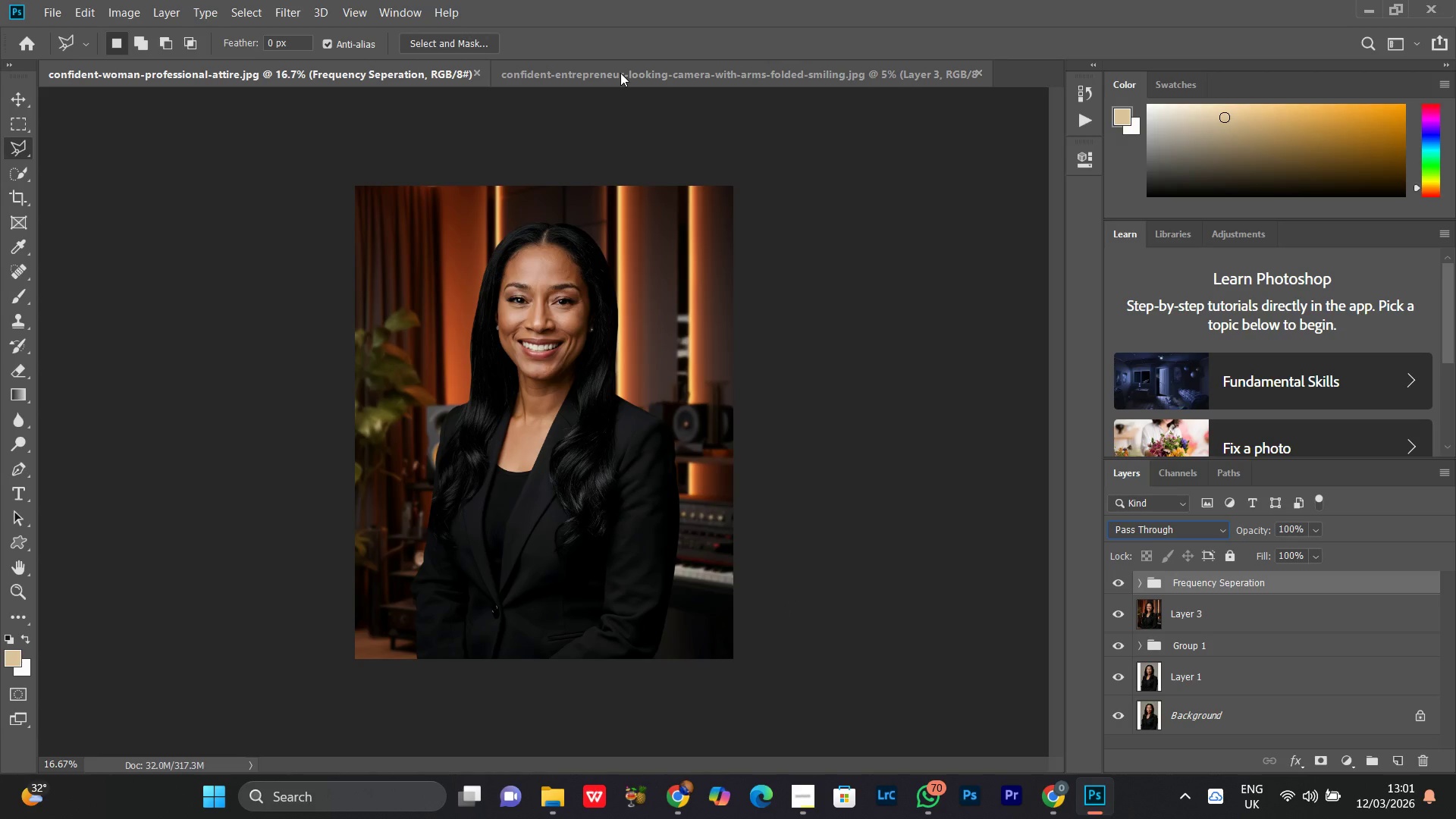 
left_click([620, 73])
 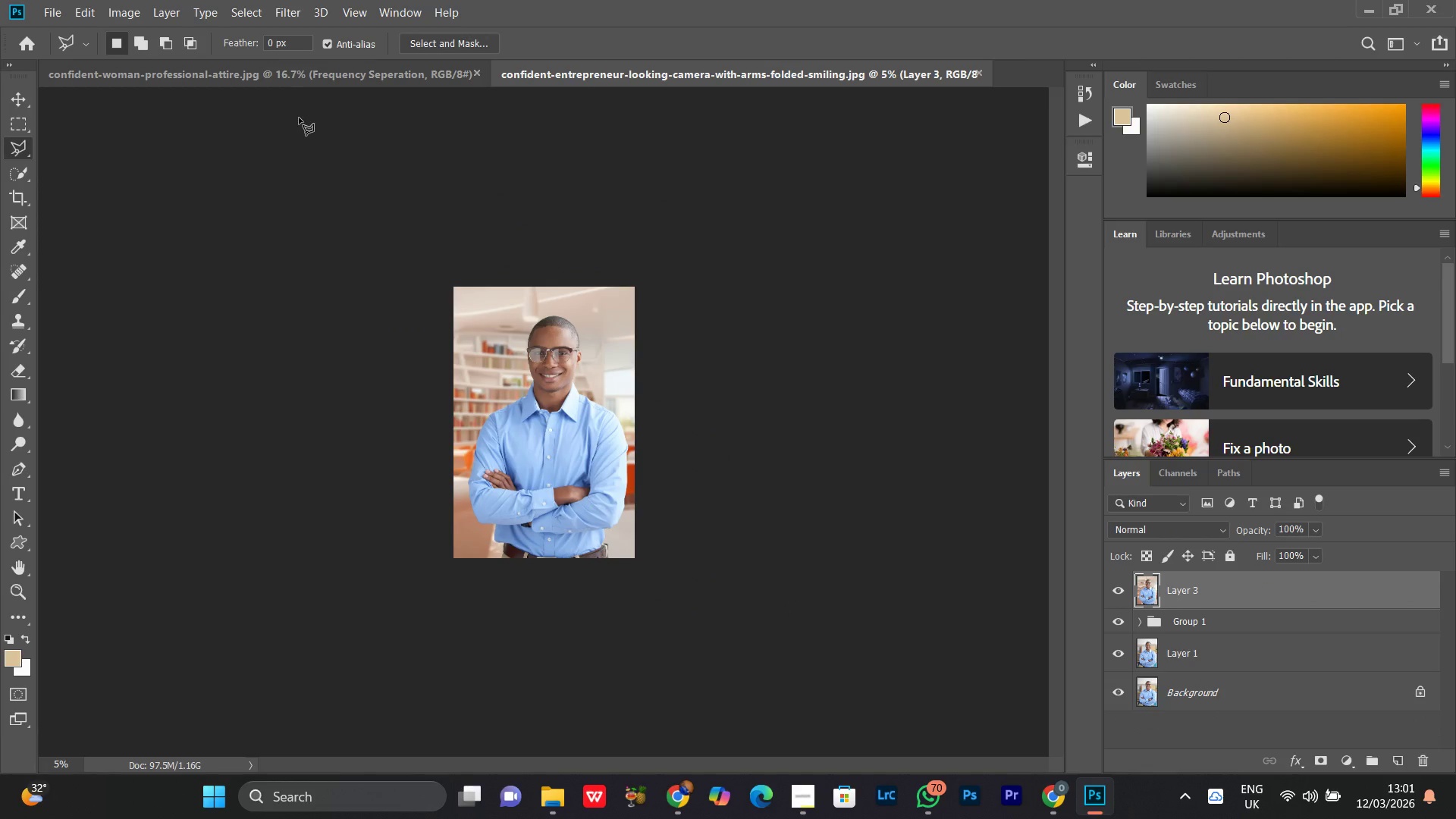 
left_click([295, 75])
 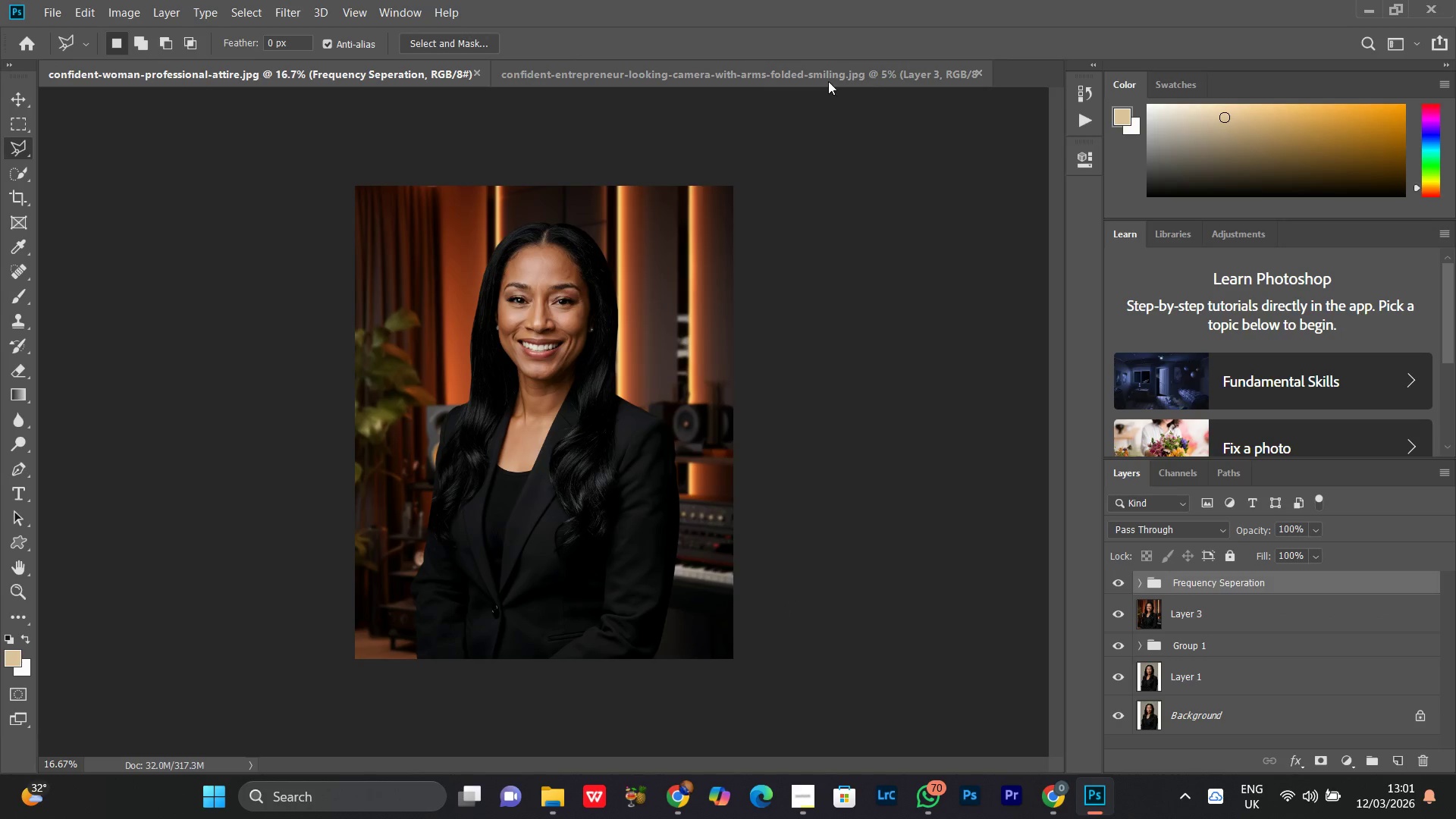 
left_click([827, 81])
 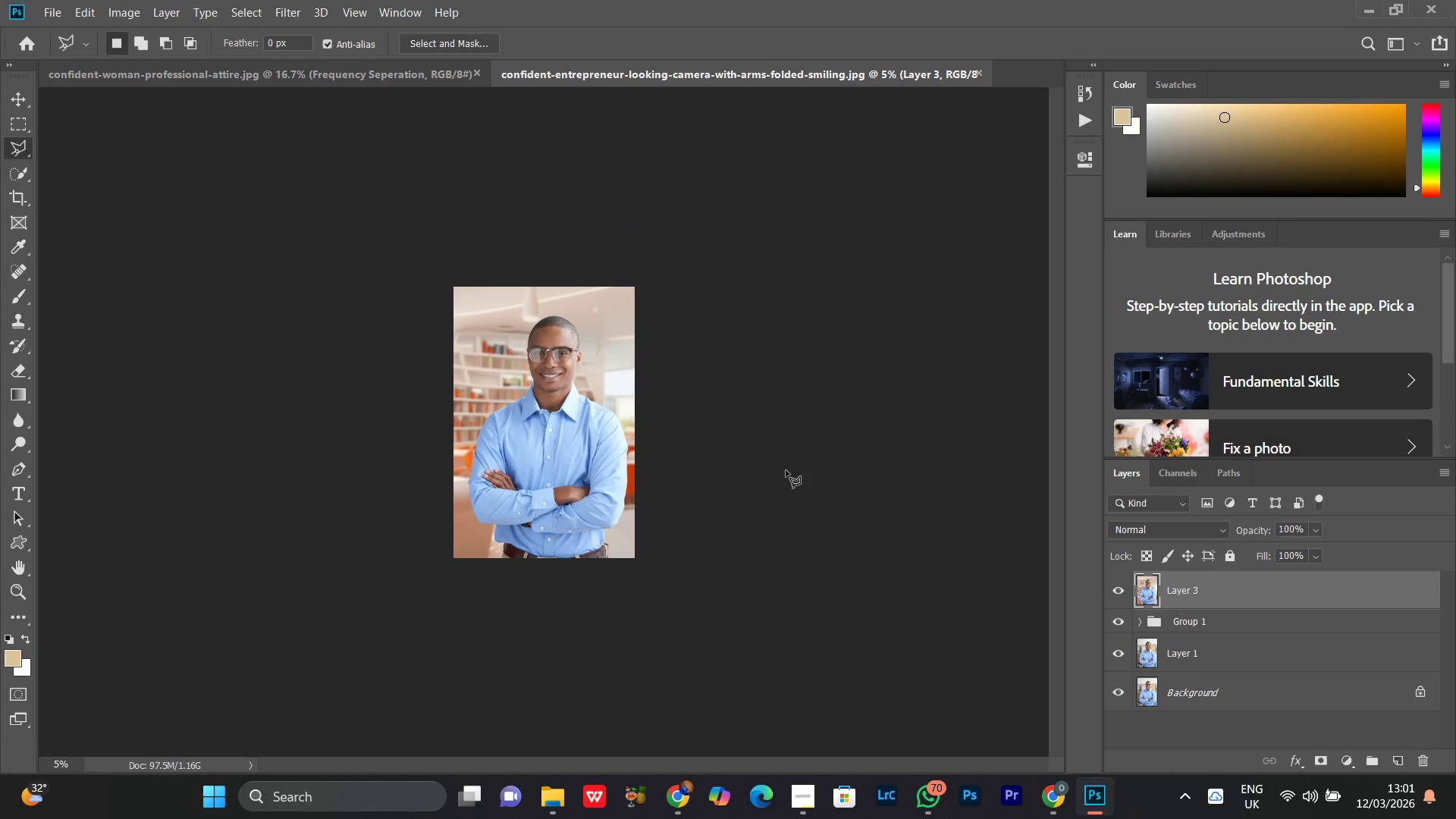 
key(Control+Equal)
 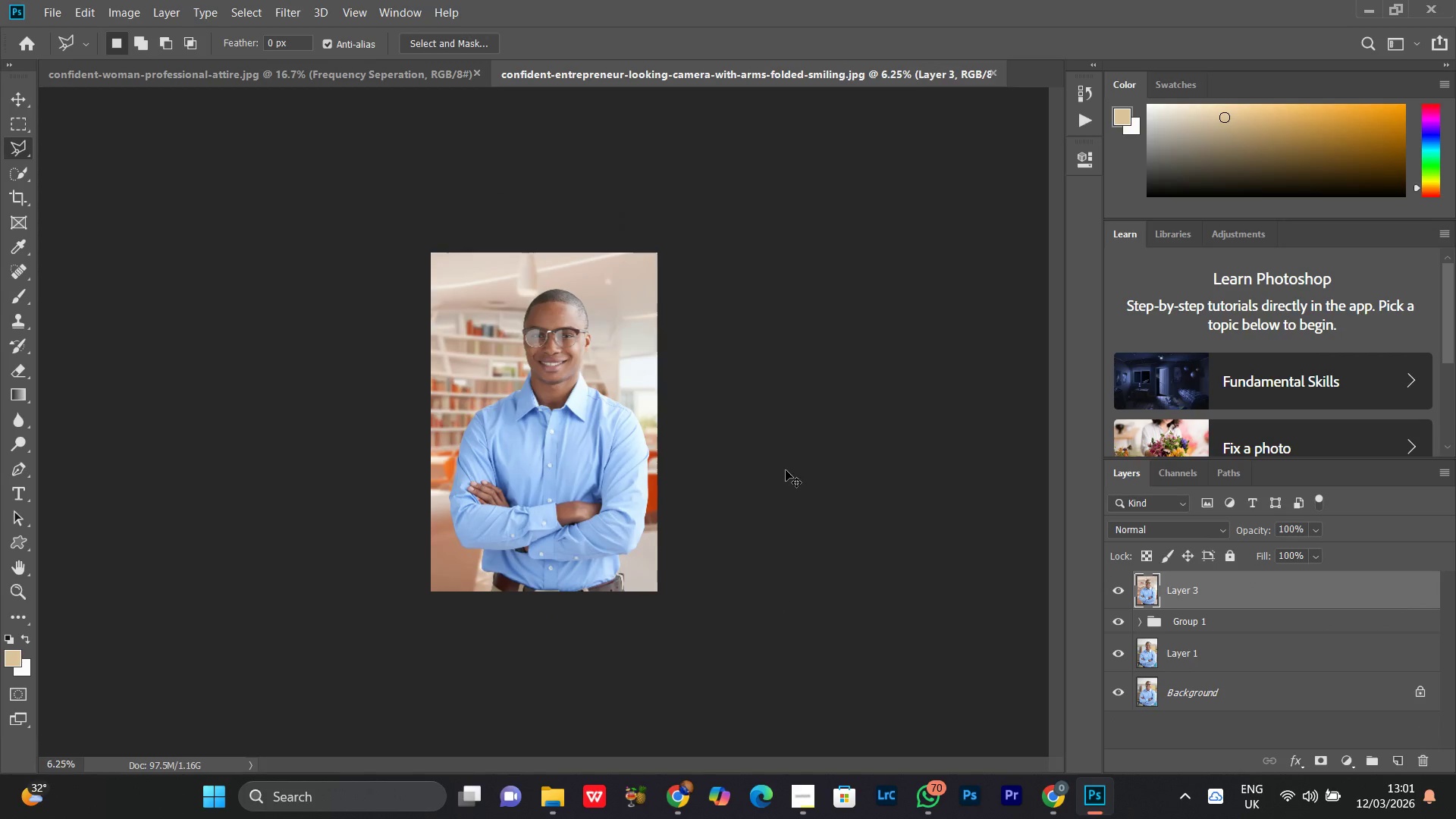 
key(Control+Equal)
 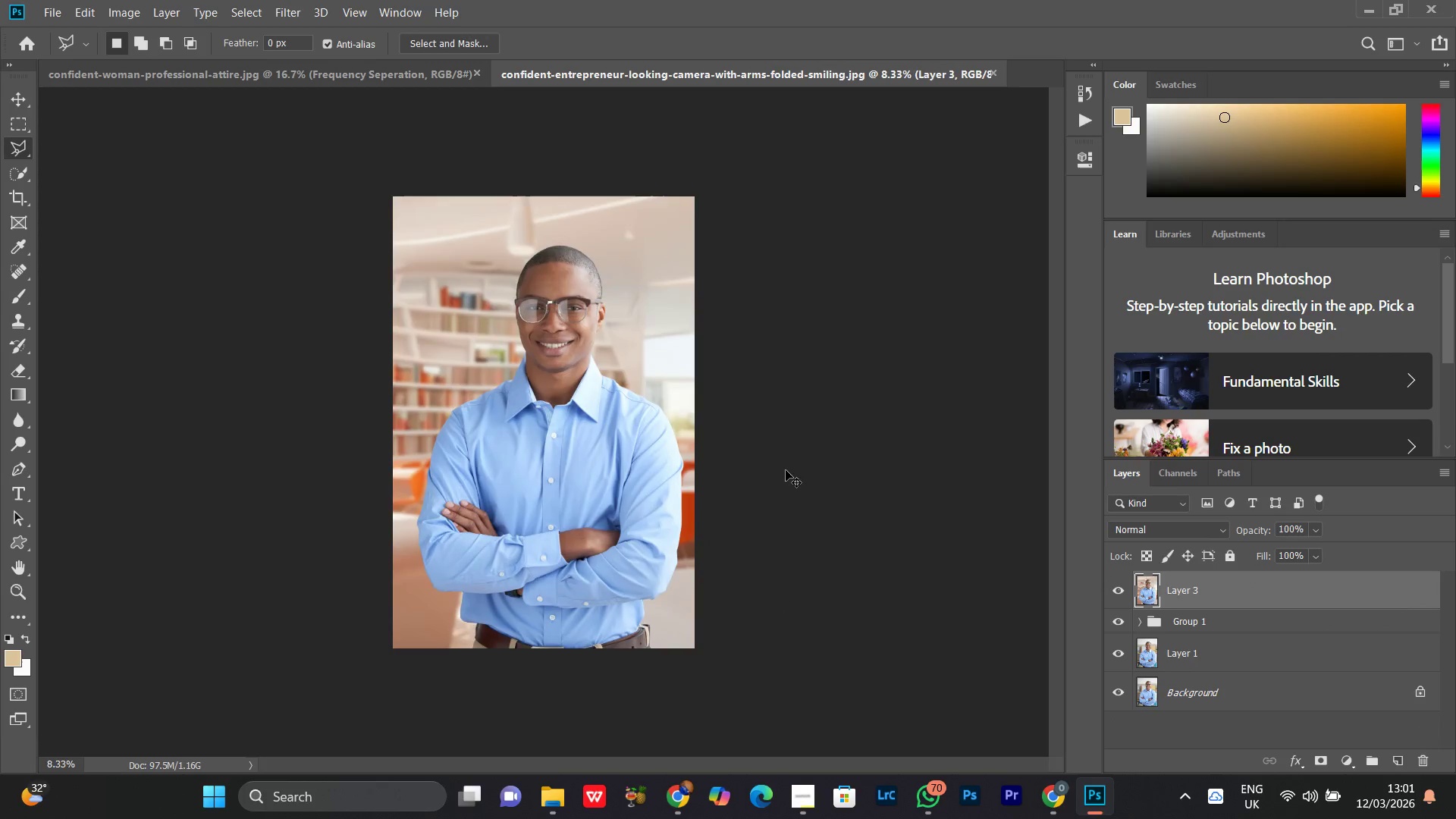 
key(Control+Equal)
 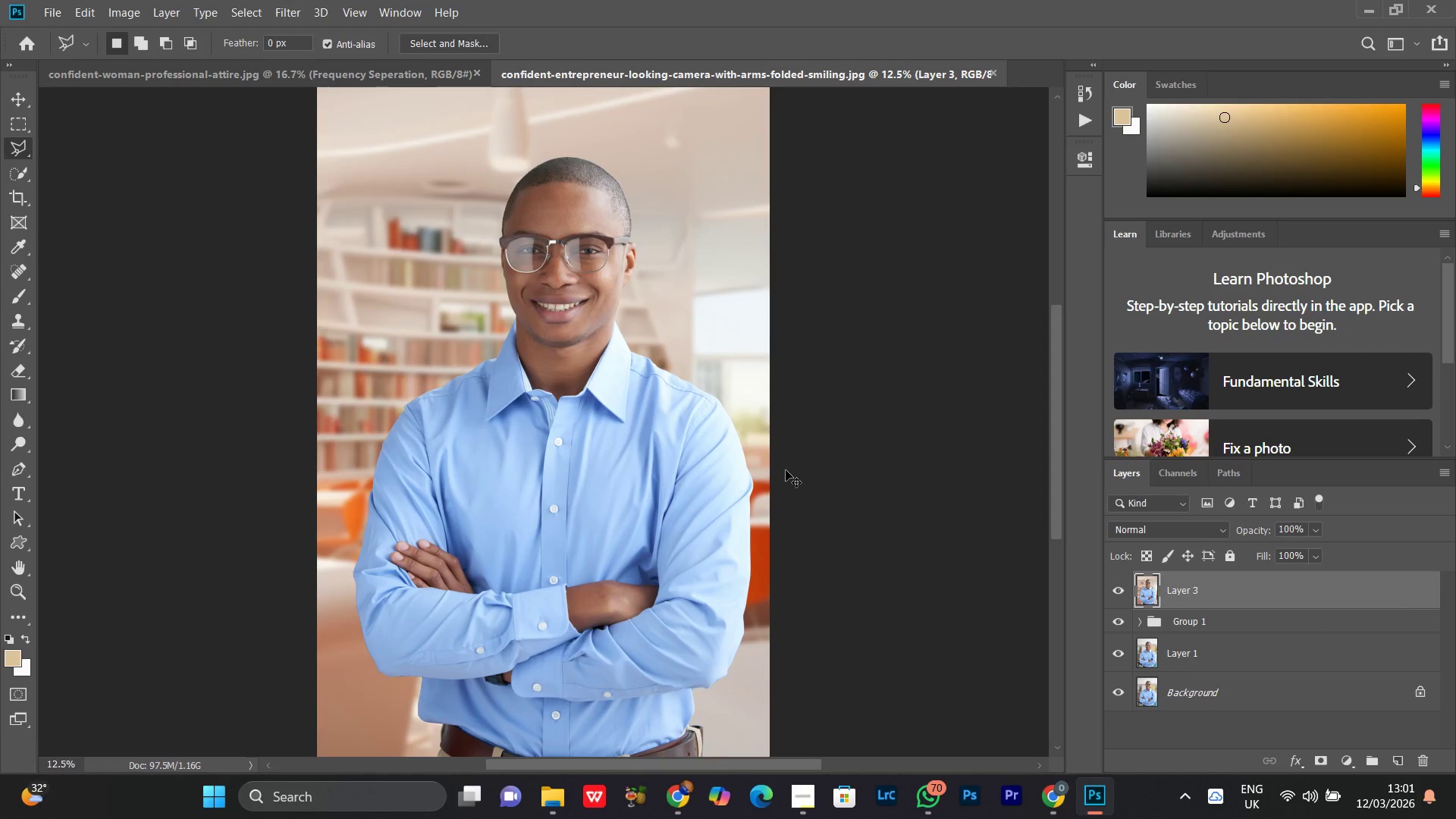 
key(Control+Minus)
 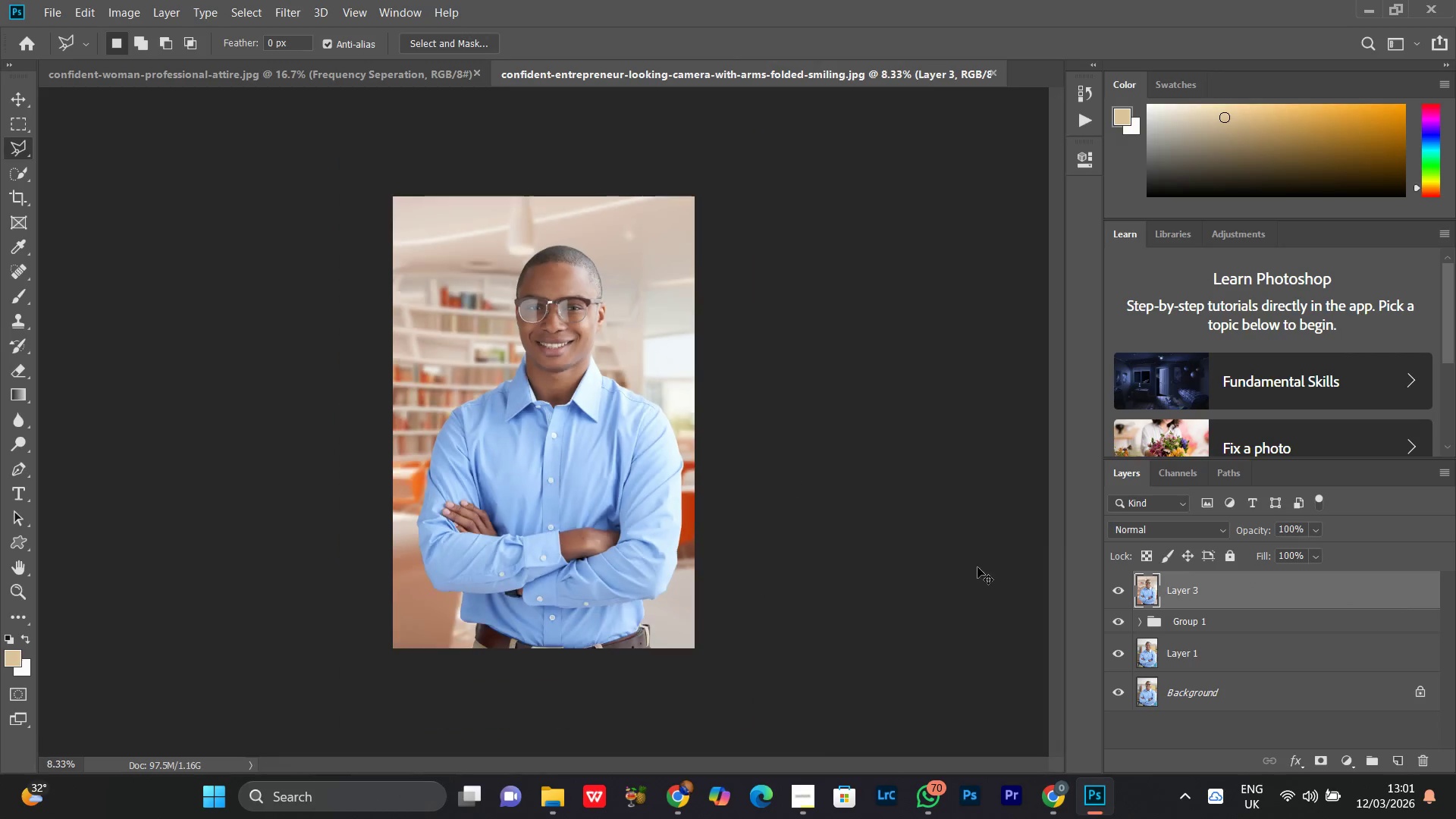 
key(Control+Minus)
 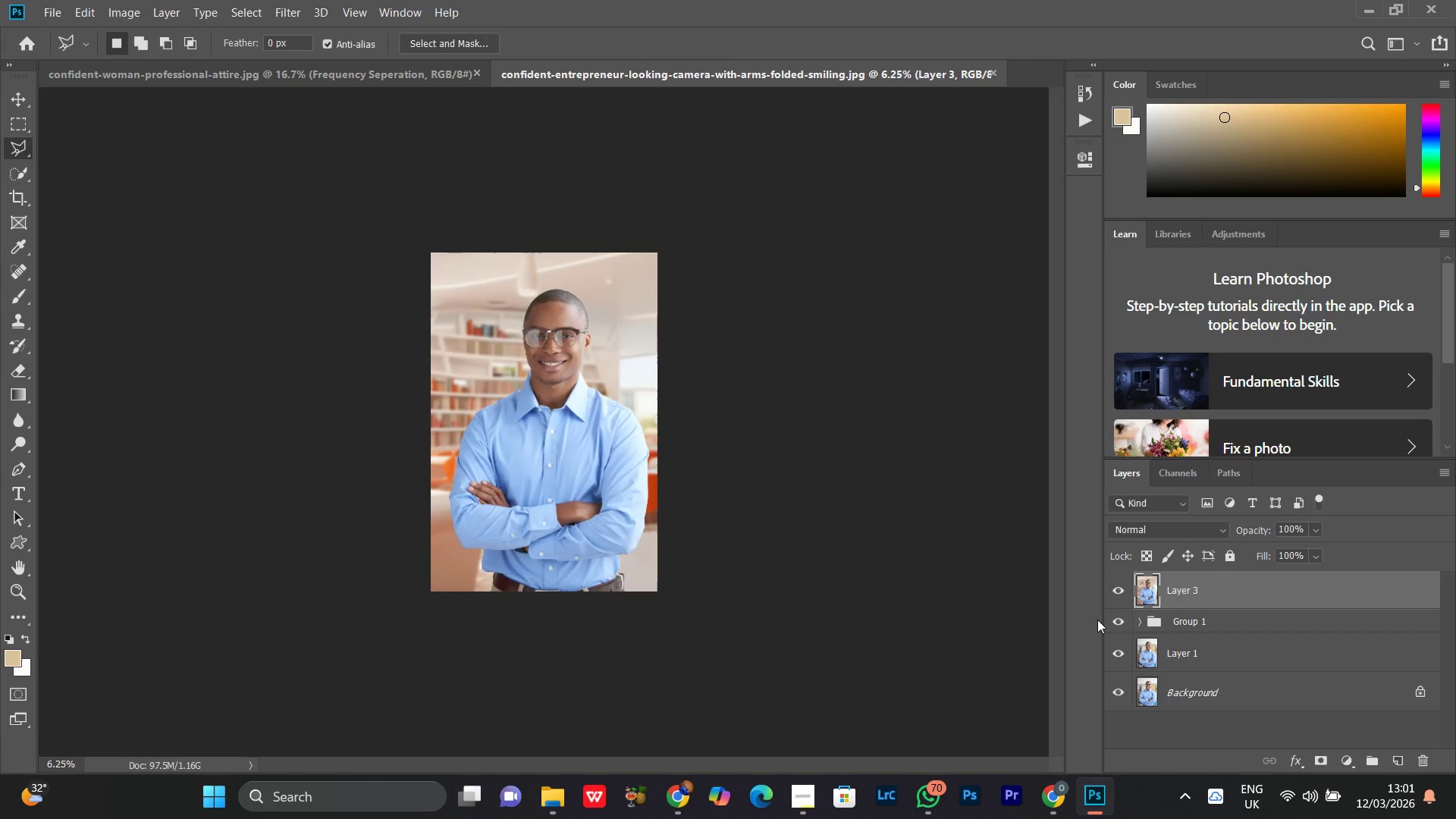 
key(Control+Equal)
 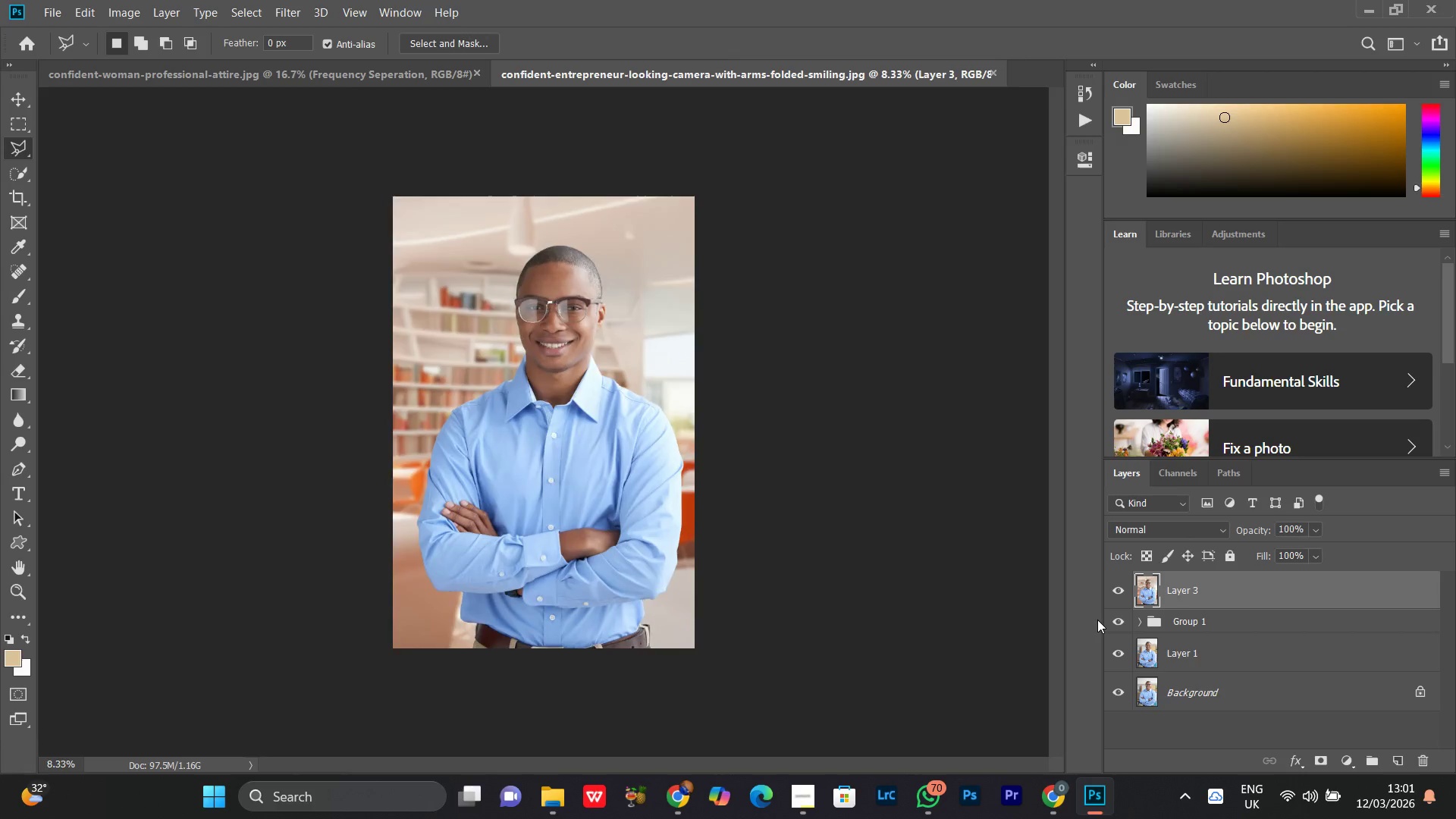 
key(Control+Minus)
 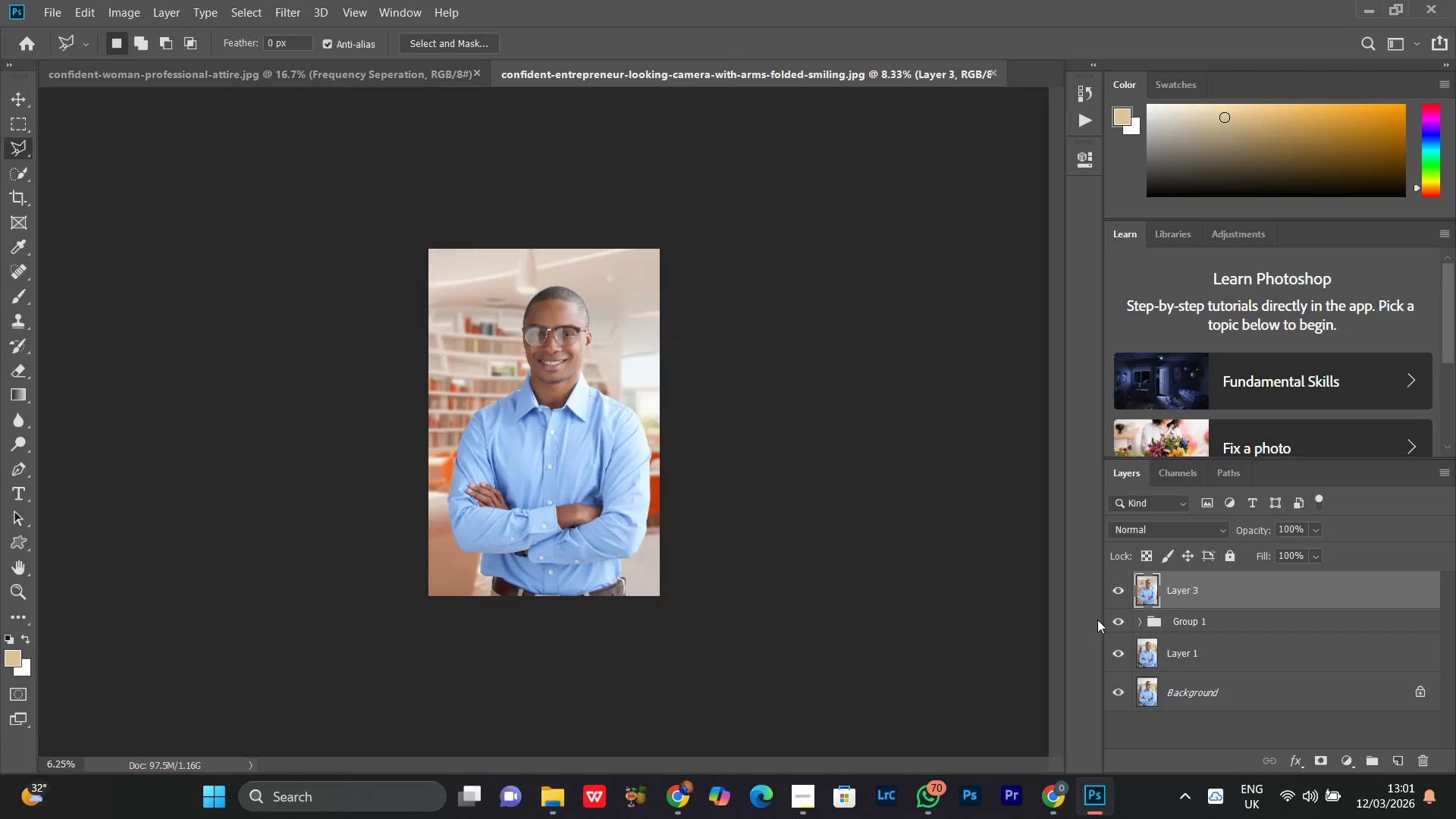 
key(Control+Equal)
 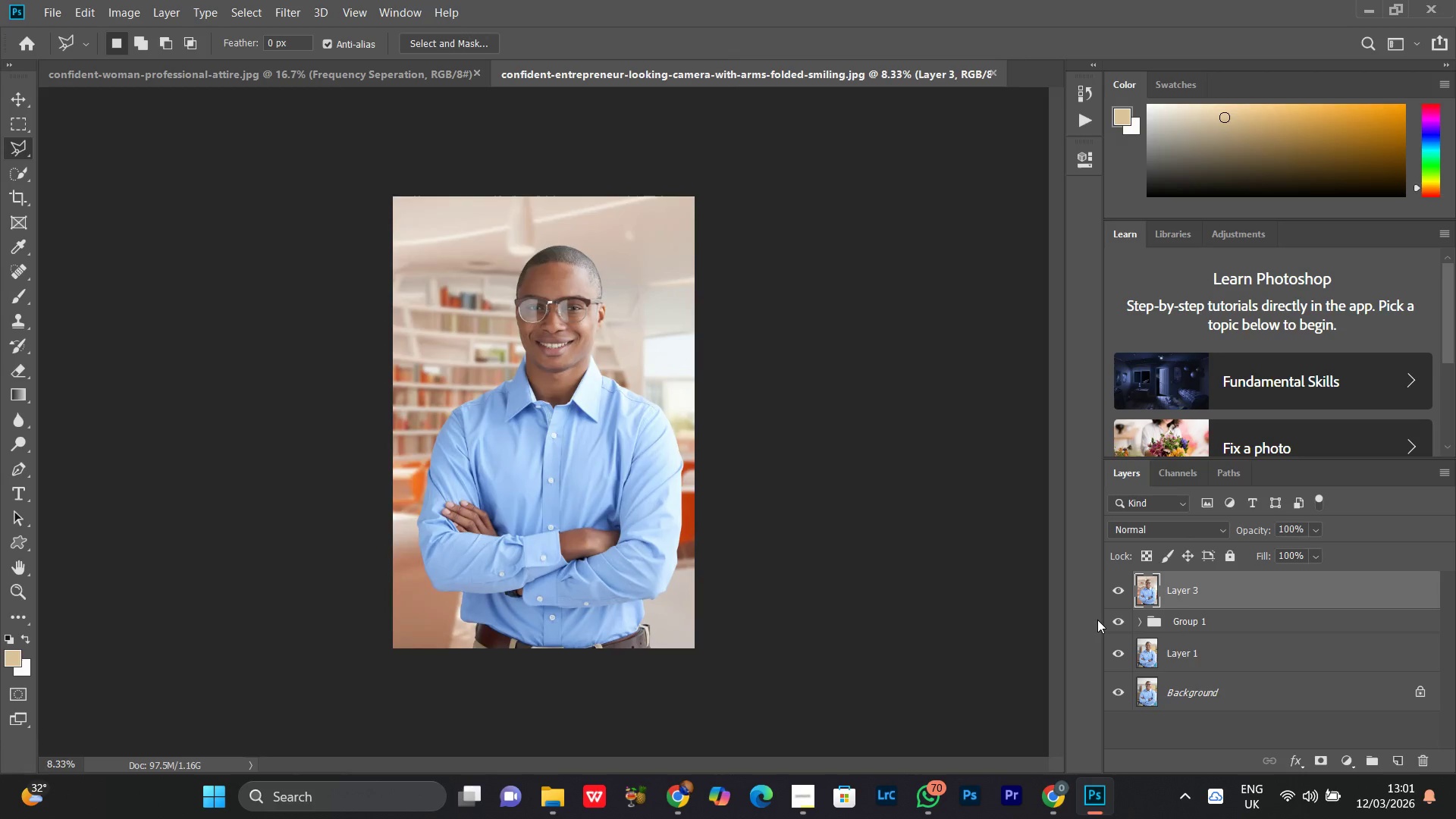 
key(Control+J)
 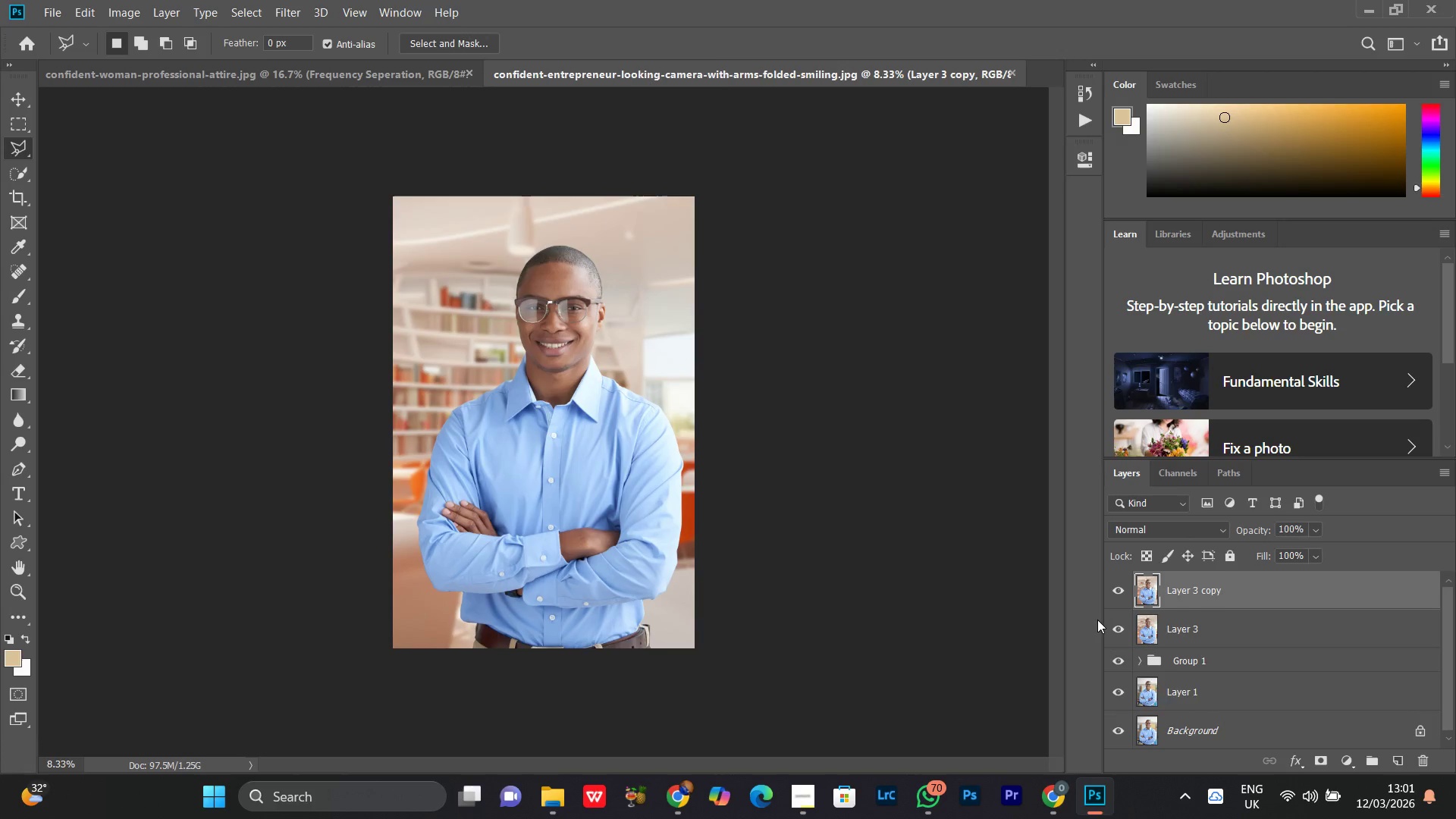 
key(Control+J)
 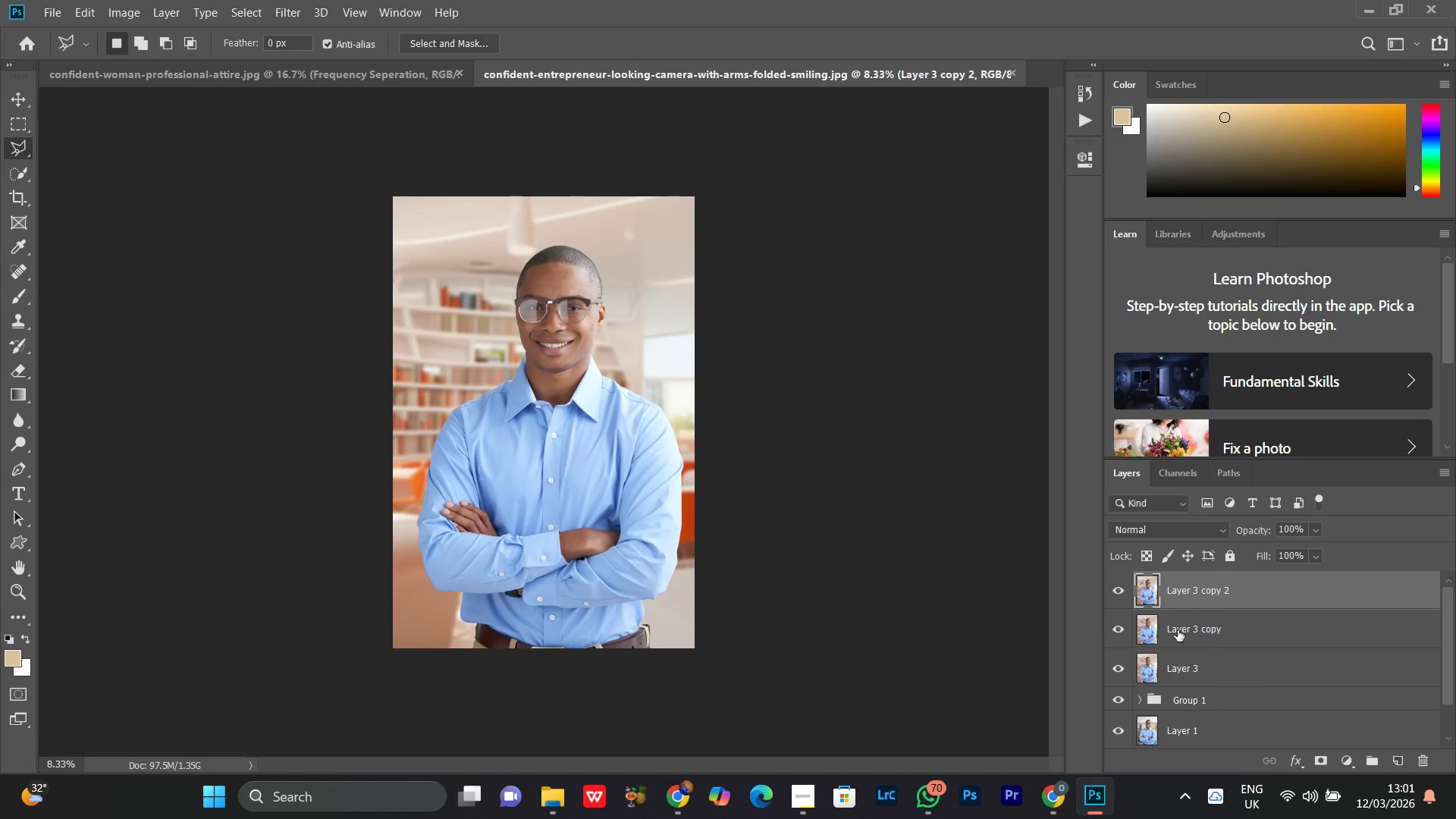 
double_click([1178, 630])
 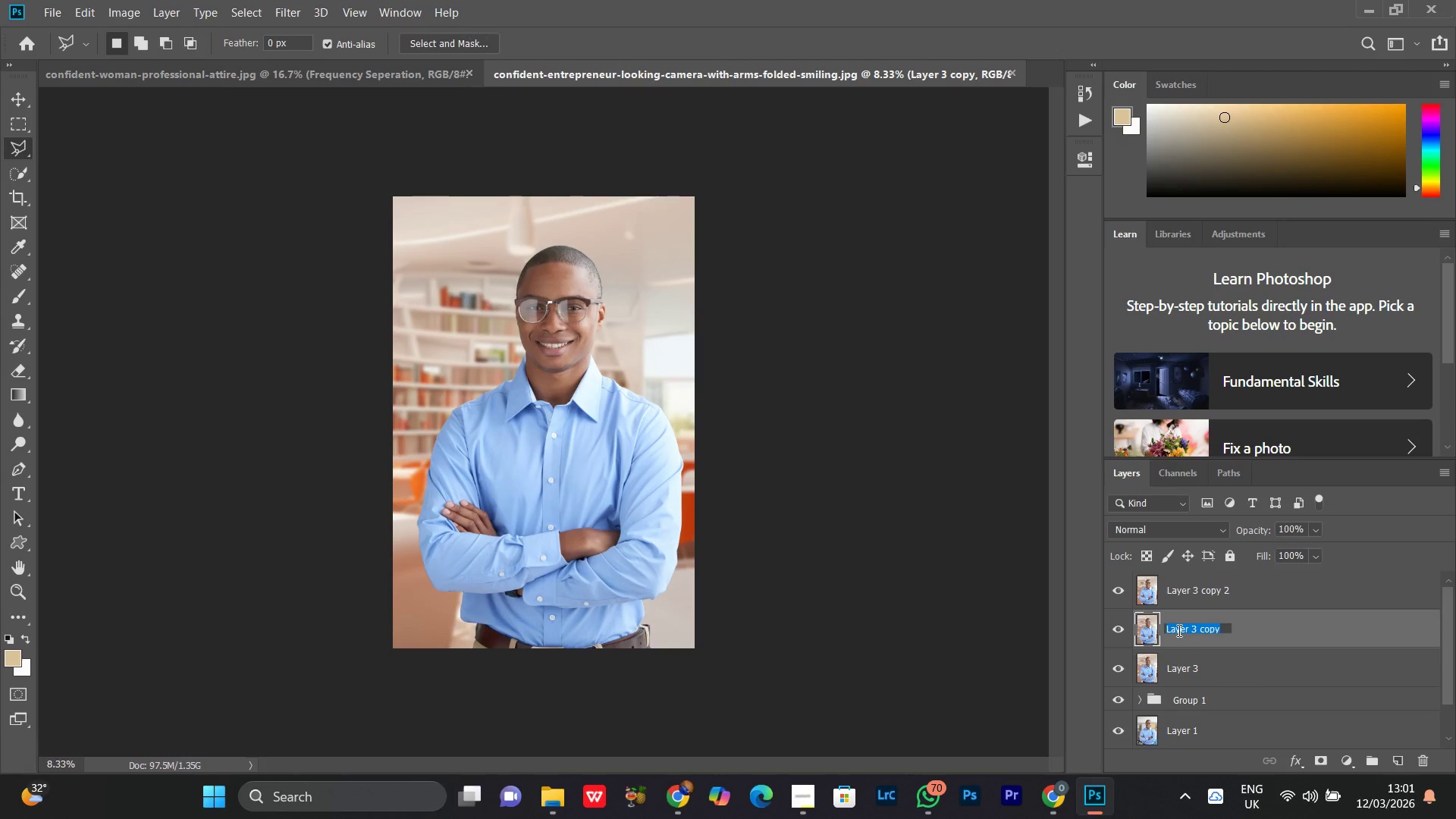 
type(Loq)
key(Backspace)
type(w F)
 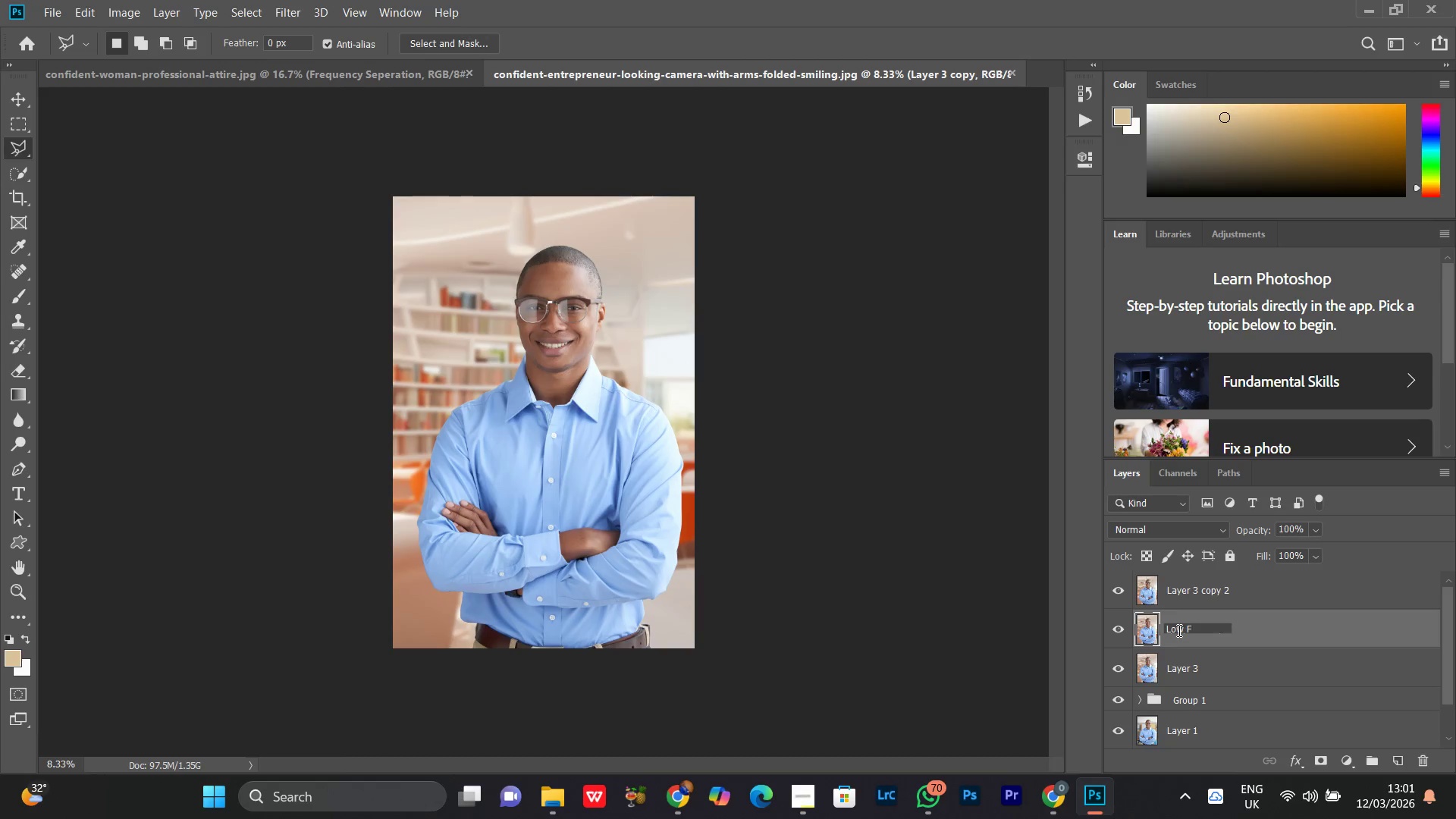 
key(Backspace)
type(fq)
 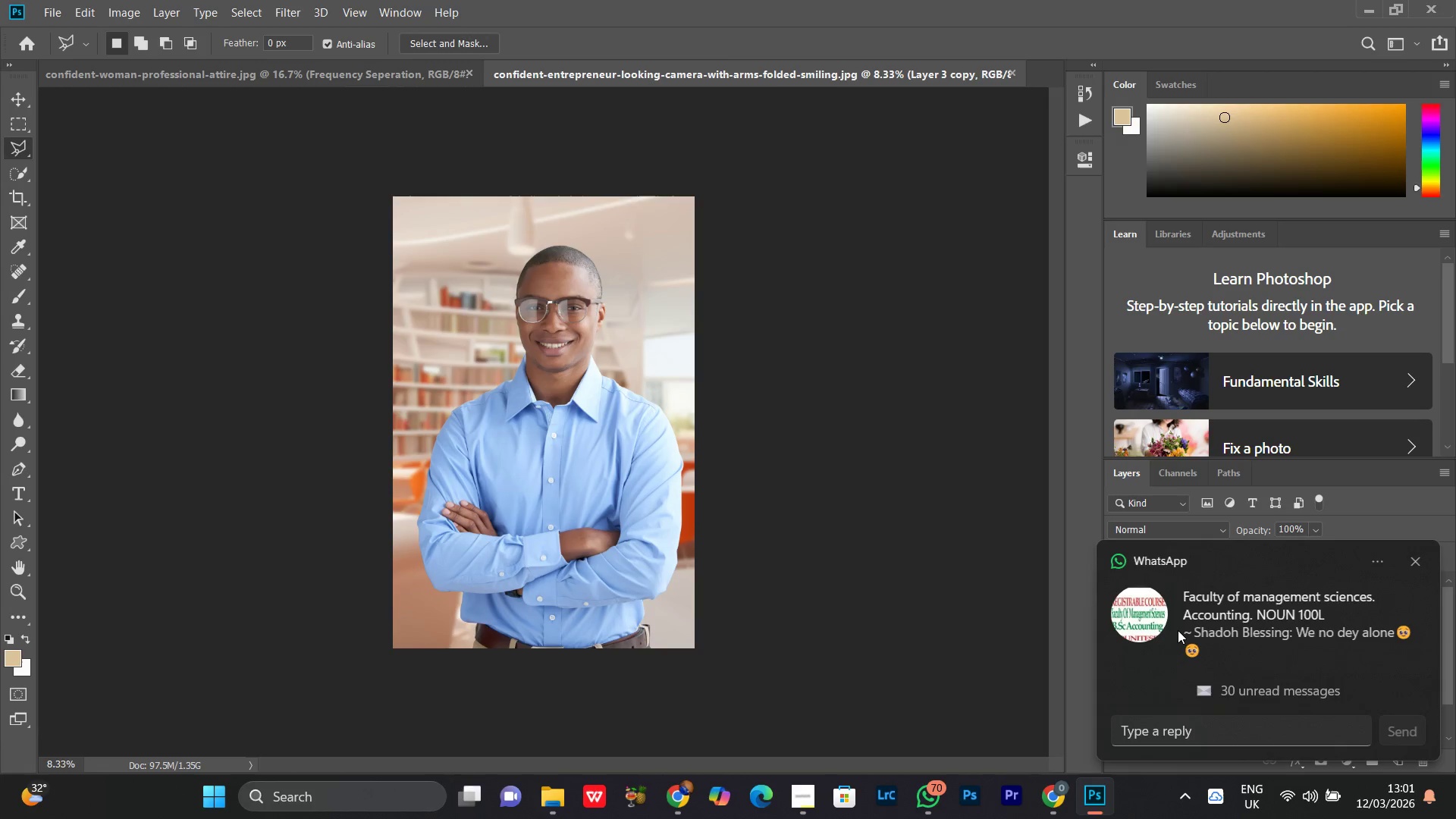 
key(Enter)
 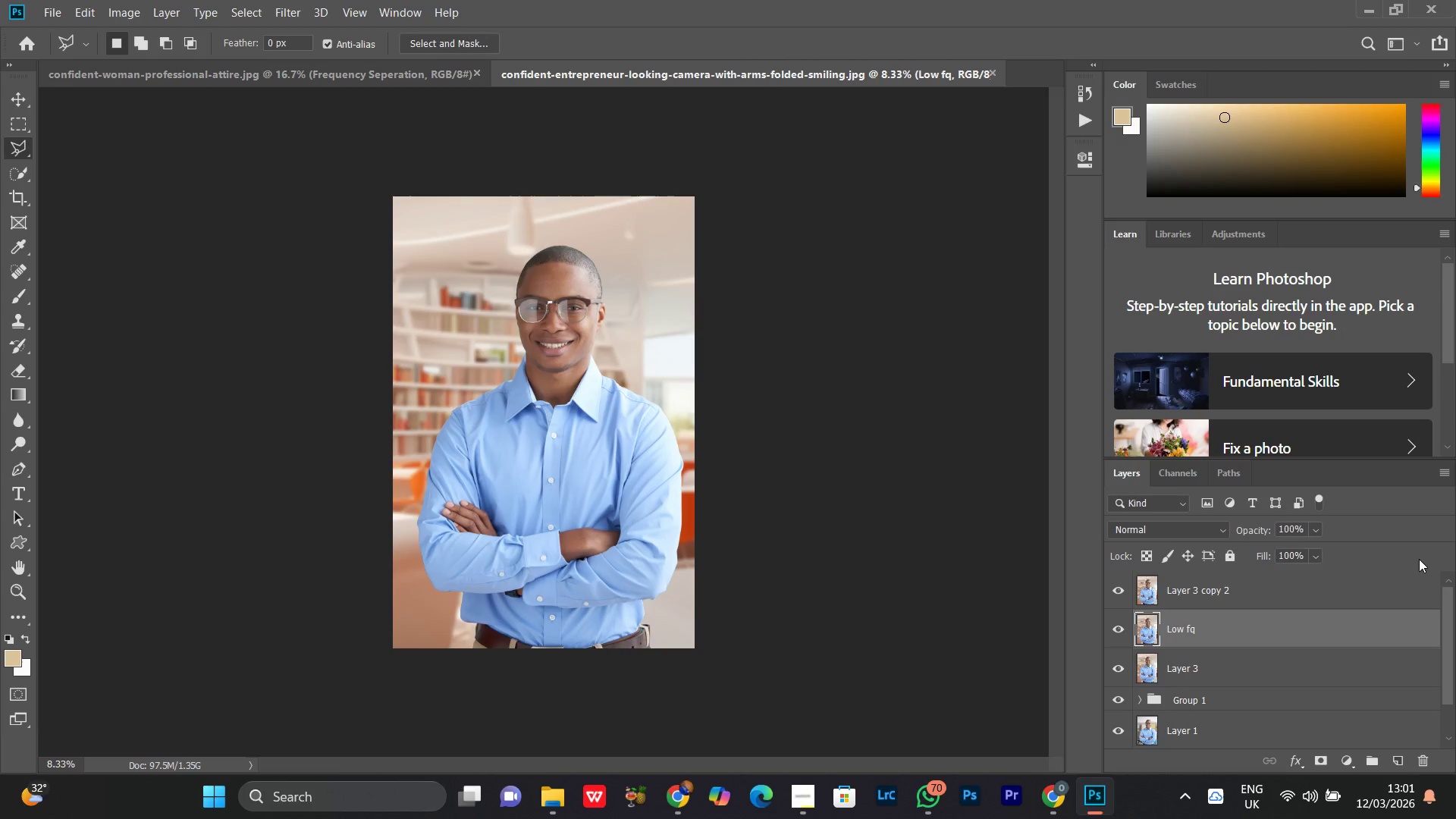 
wait(15.28)
 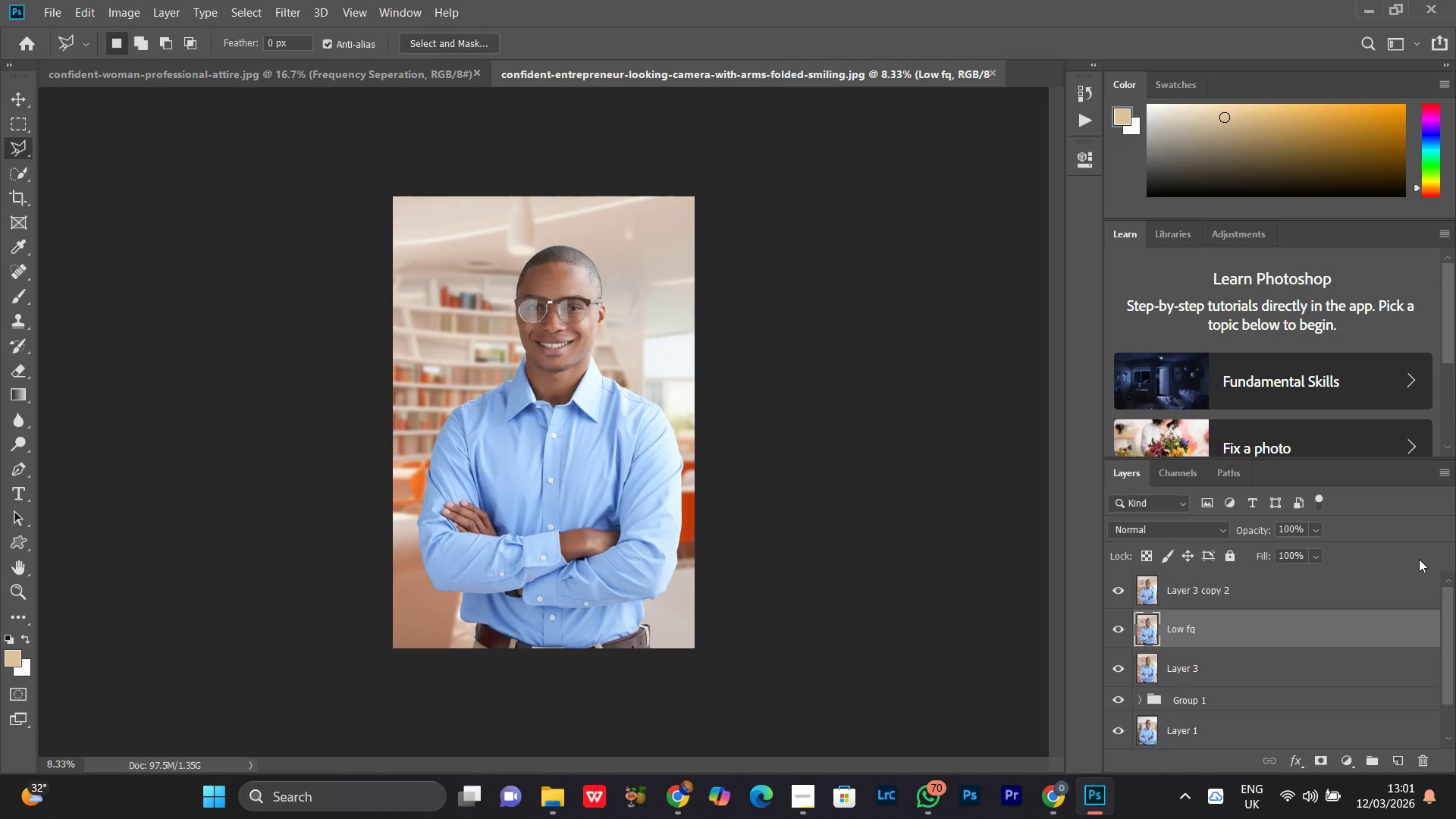 
double_click([1188, 587])
 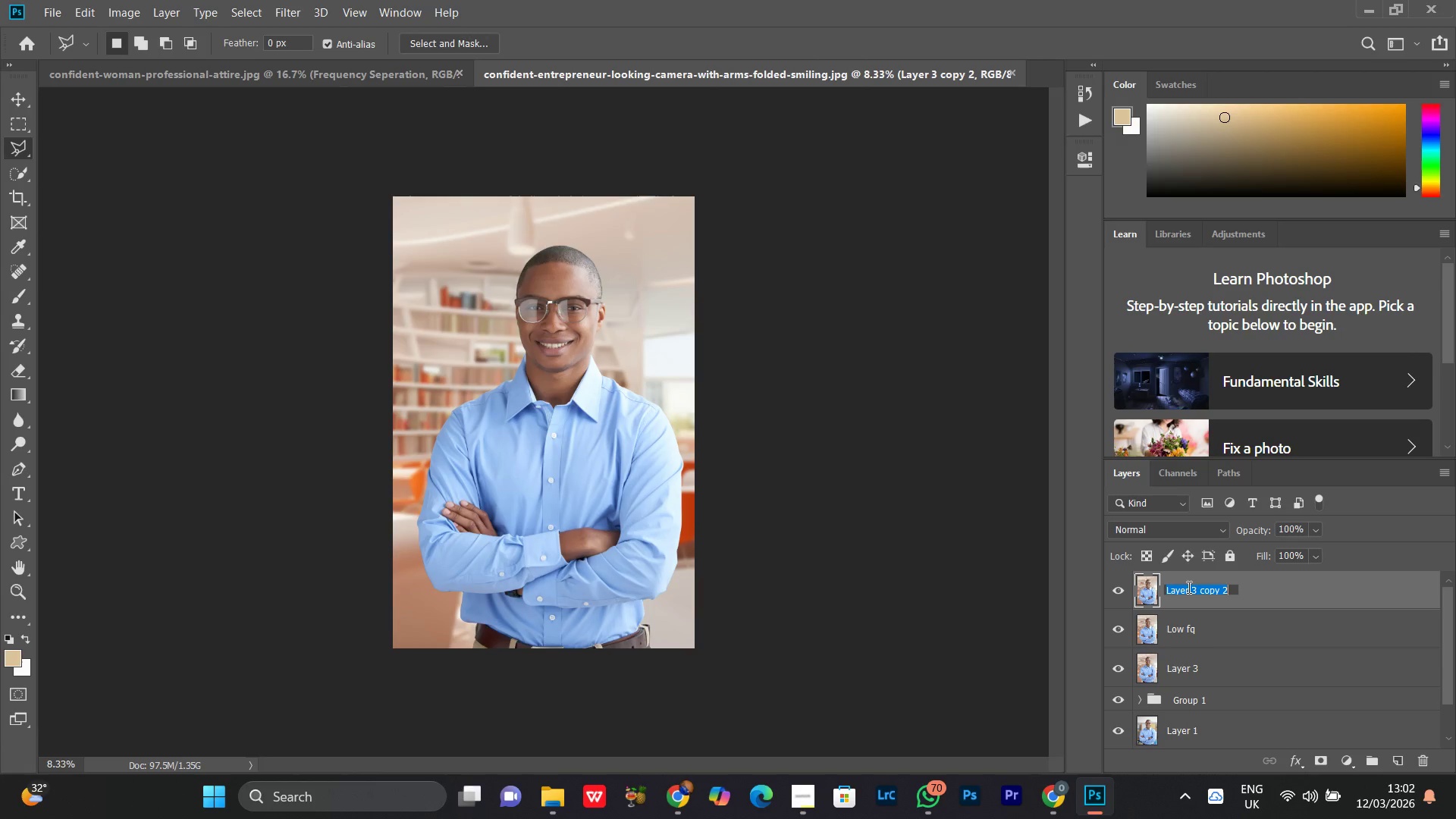 
type(hight )
key(Backspace)
key(Backspace)
type( fq)
 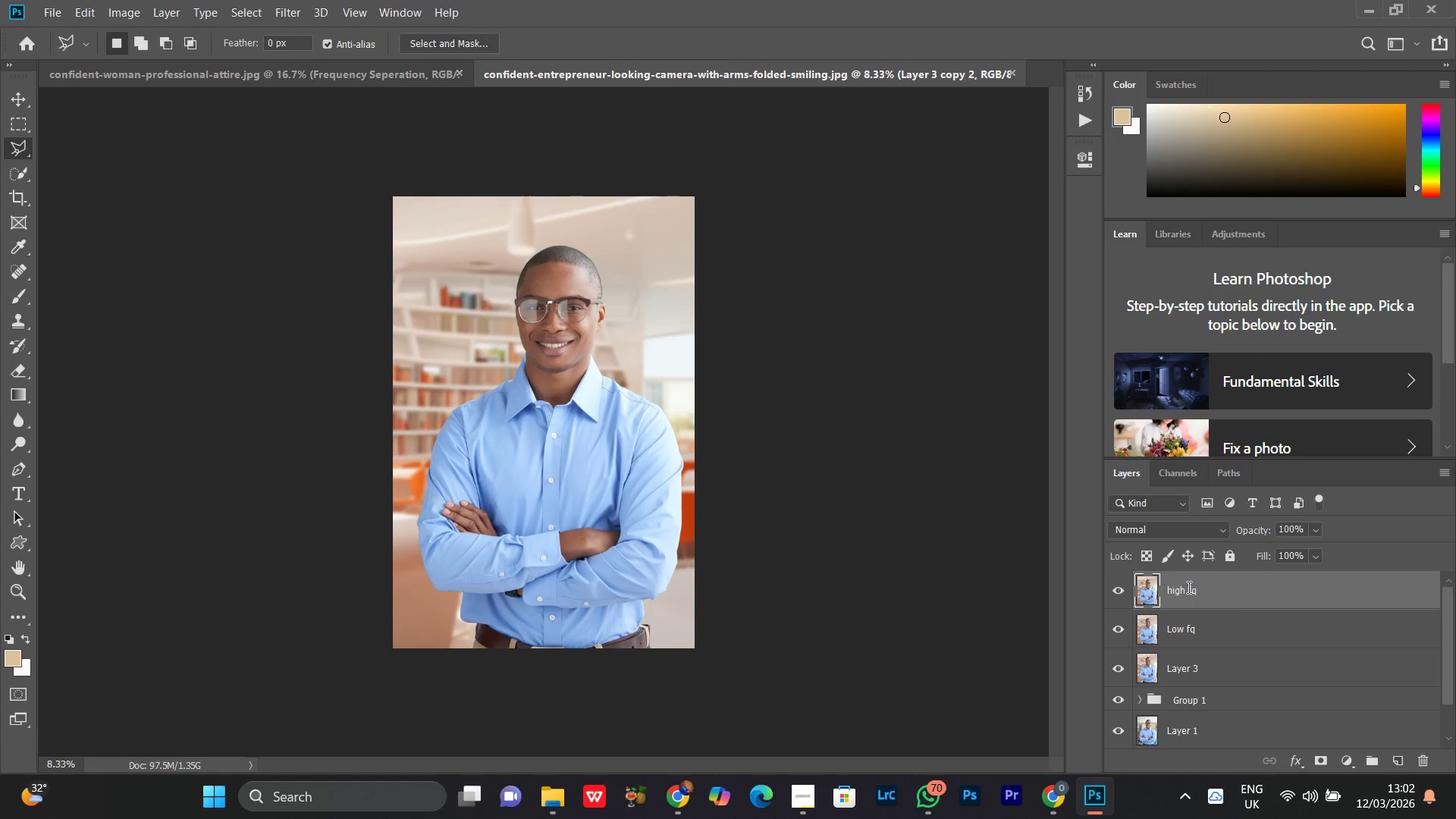 
key(Enter)
 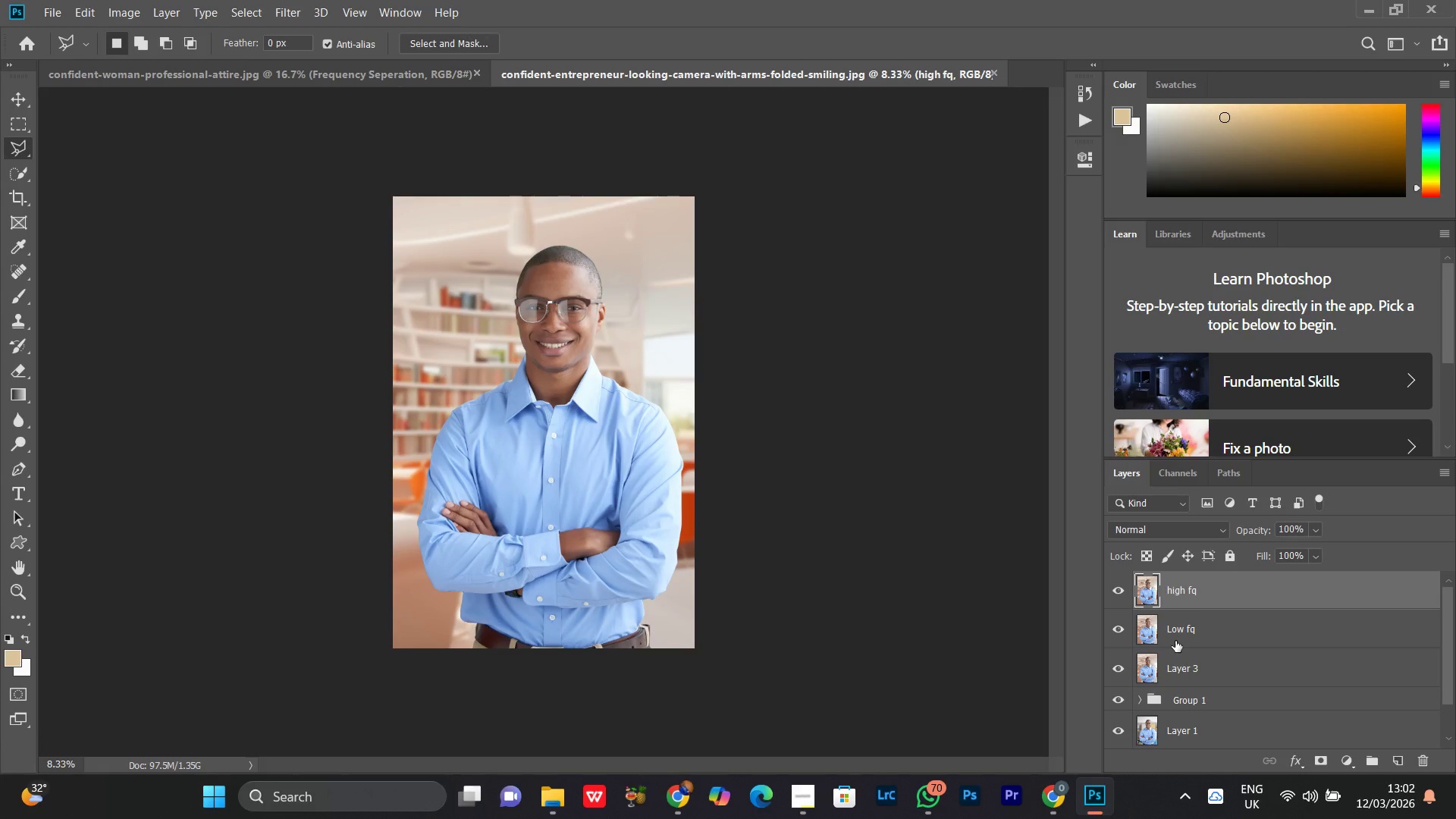 
left_click([1185, 638])
 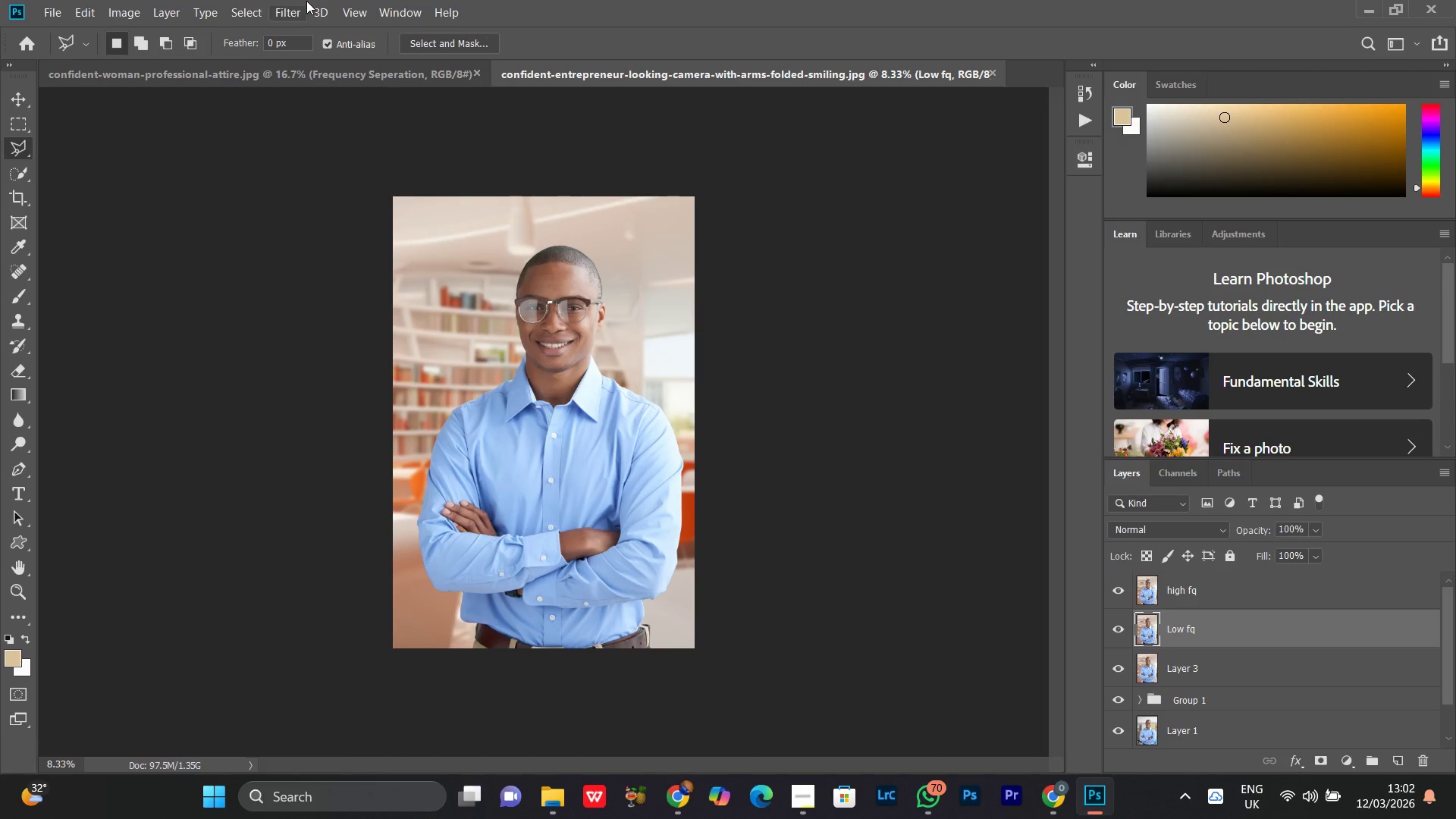 
left_click([290, 9])
 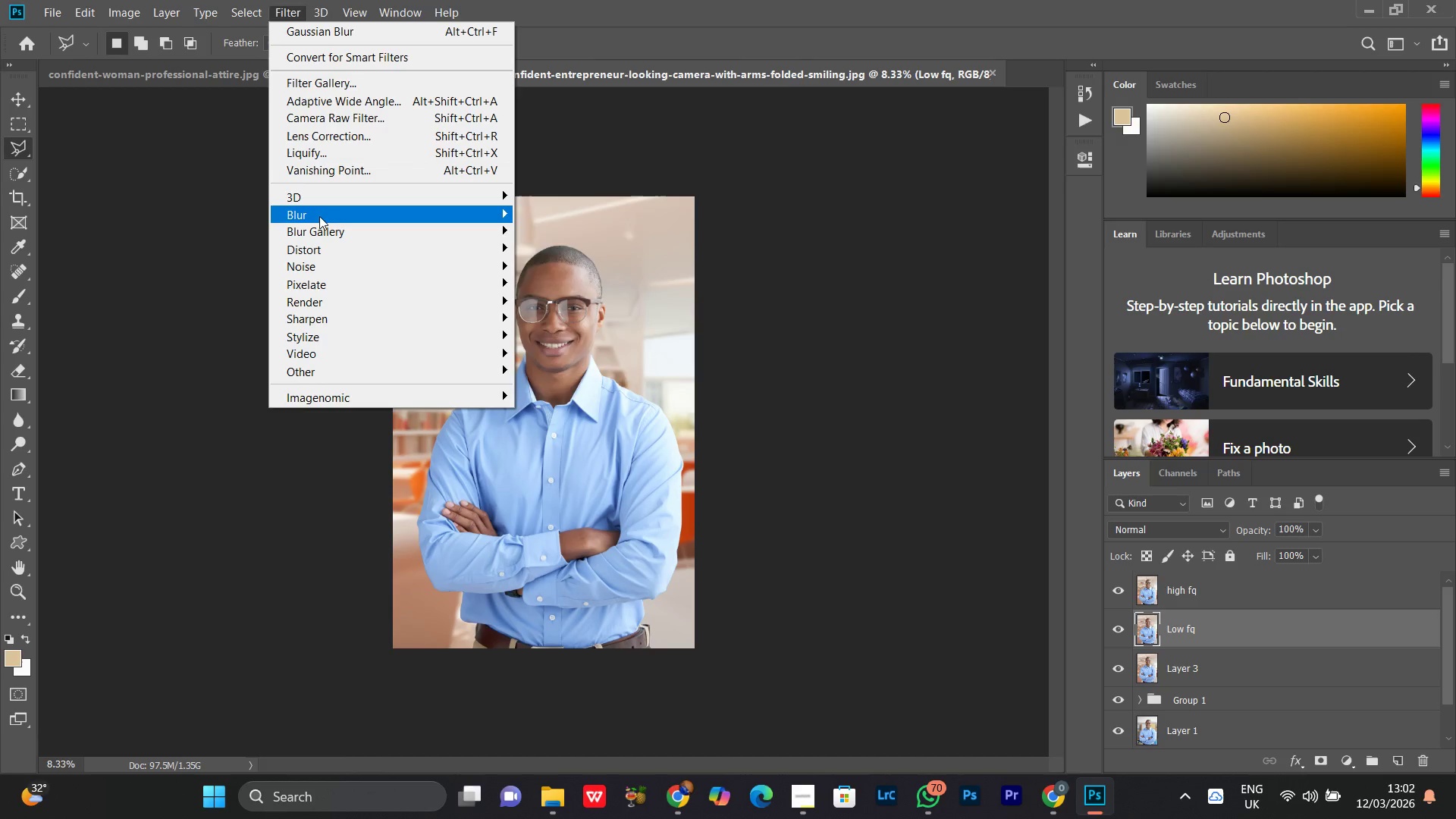 
left_click([317, 216])
 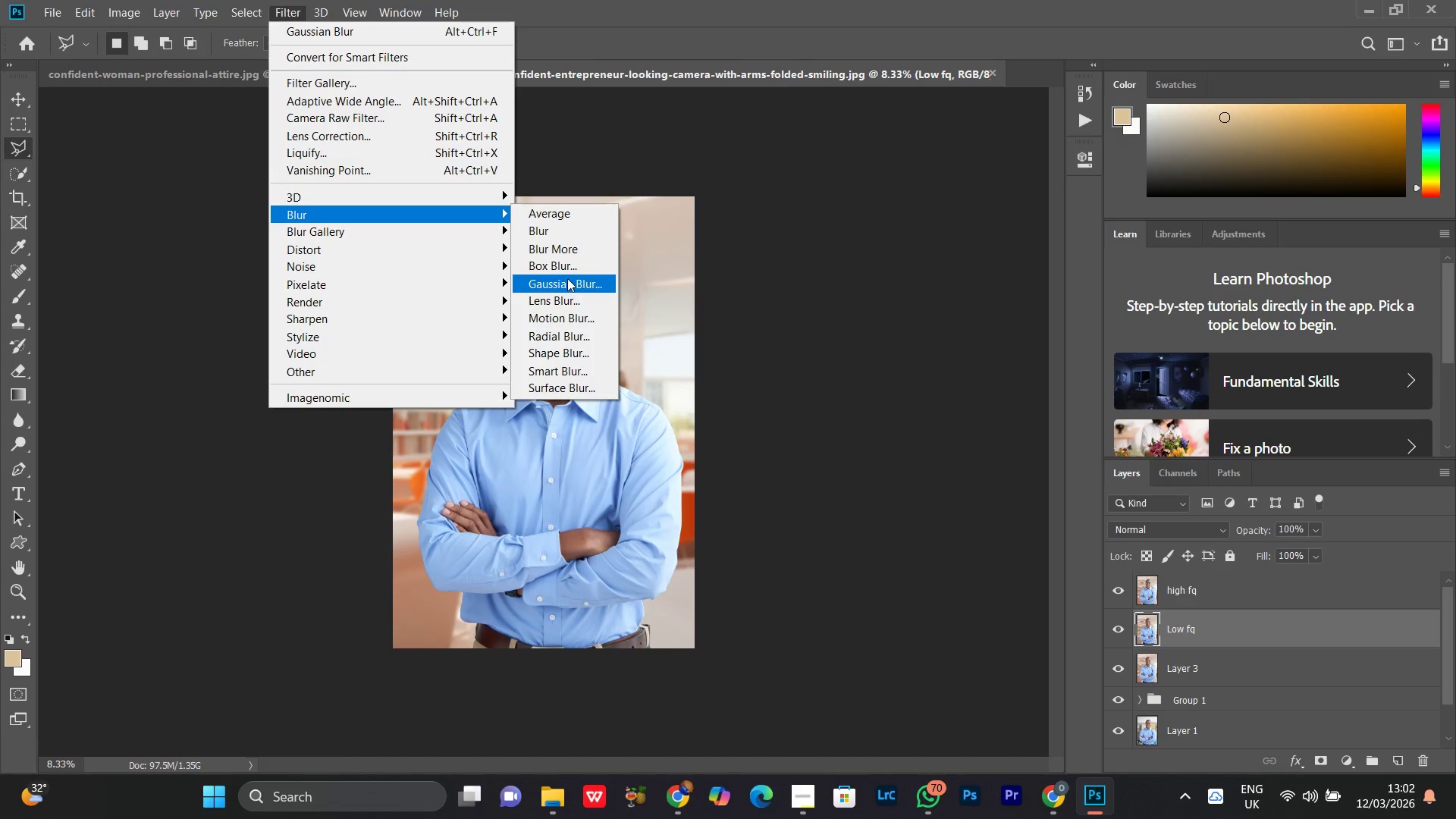 
left_click([566, 278])
 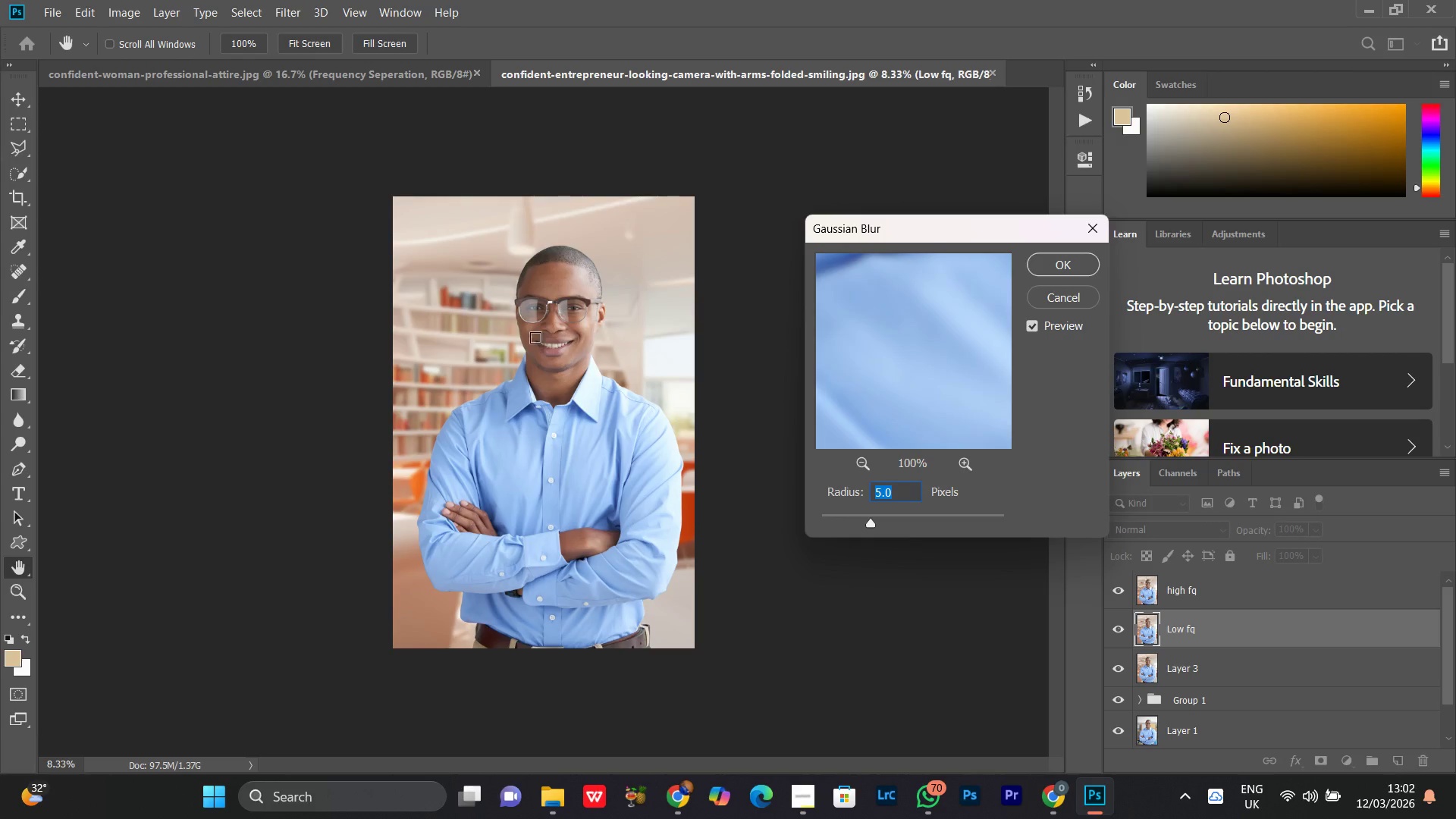 
left_click_drag(start_coordinate=[965, 321], to_coordinate=[940, 435])
 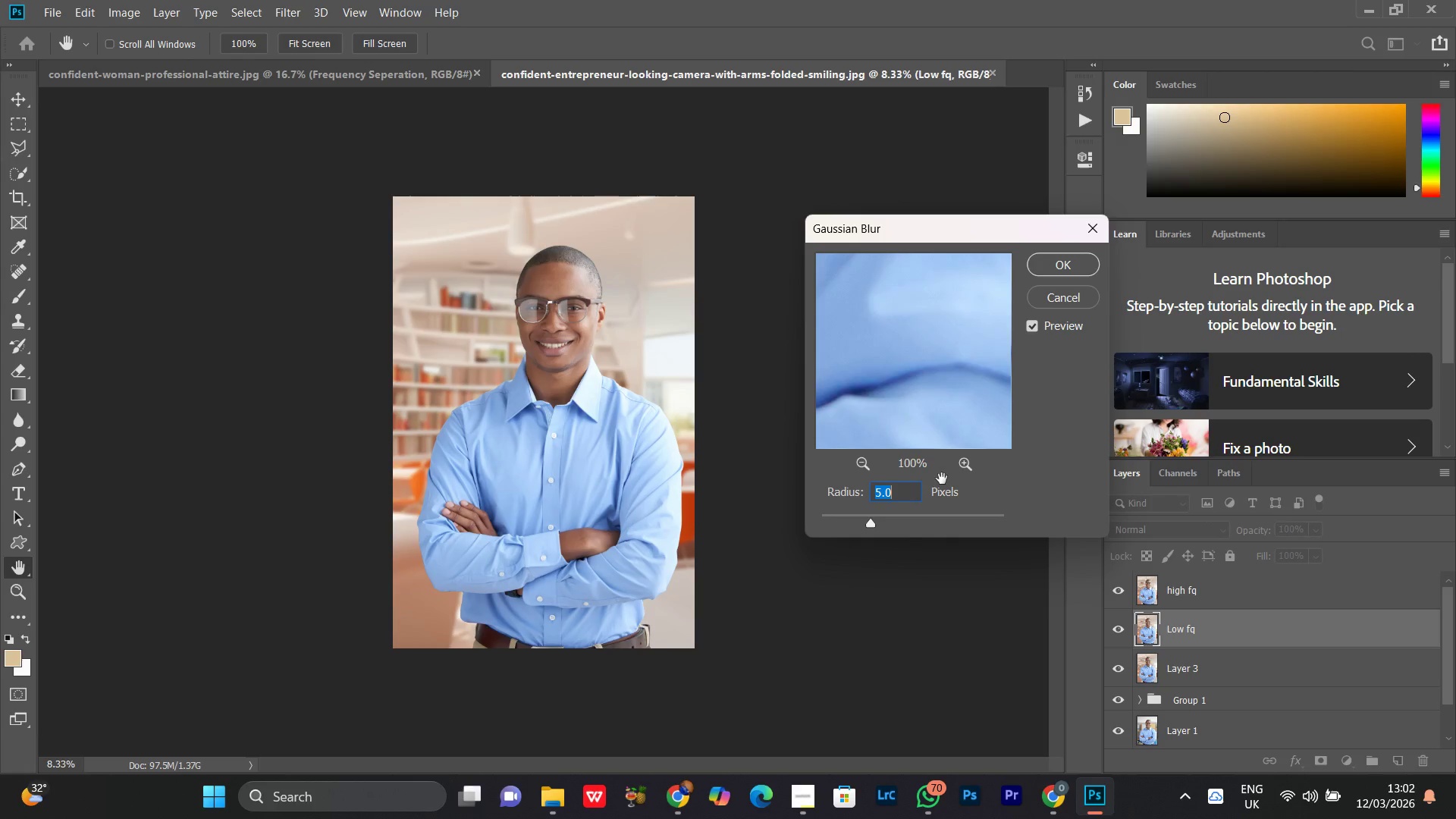 
left_click_drag(start_coordinate=[936, 417], to_coordinate=[941, 542])
 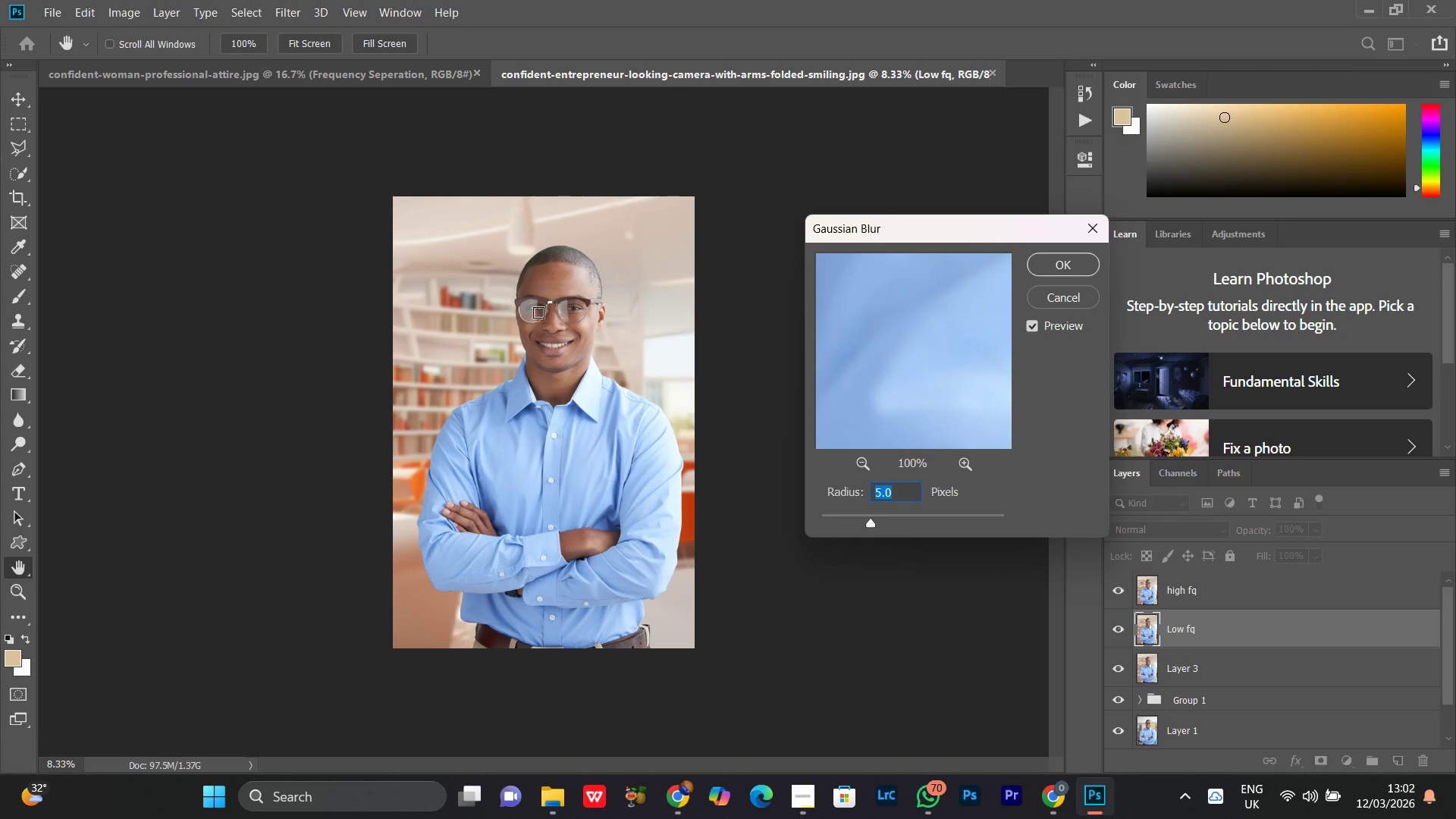 
left_click([538, 312])
 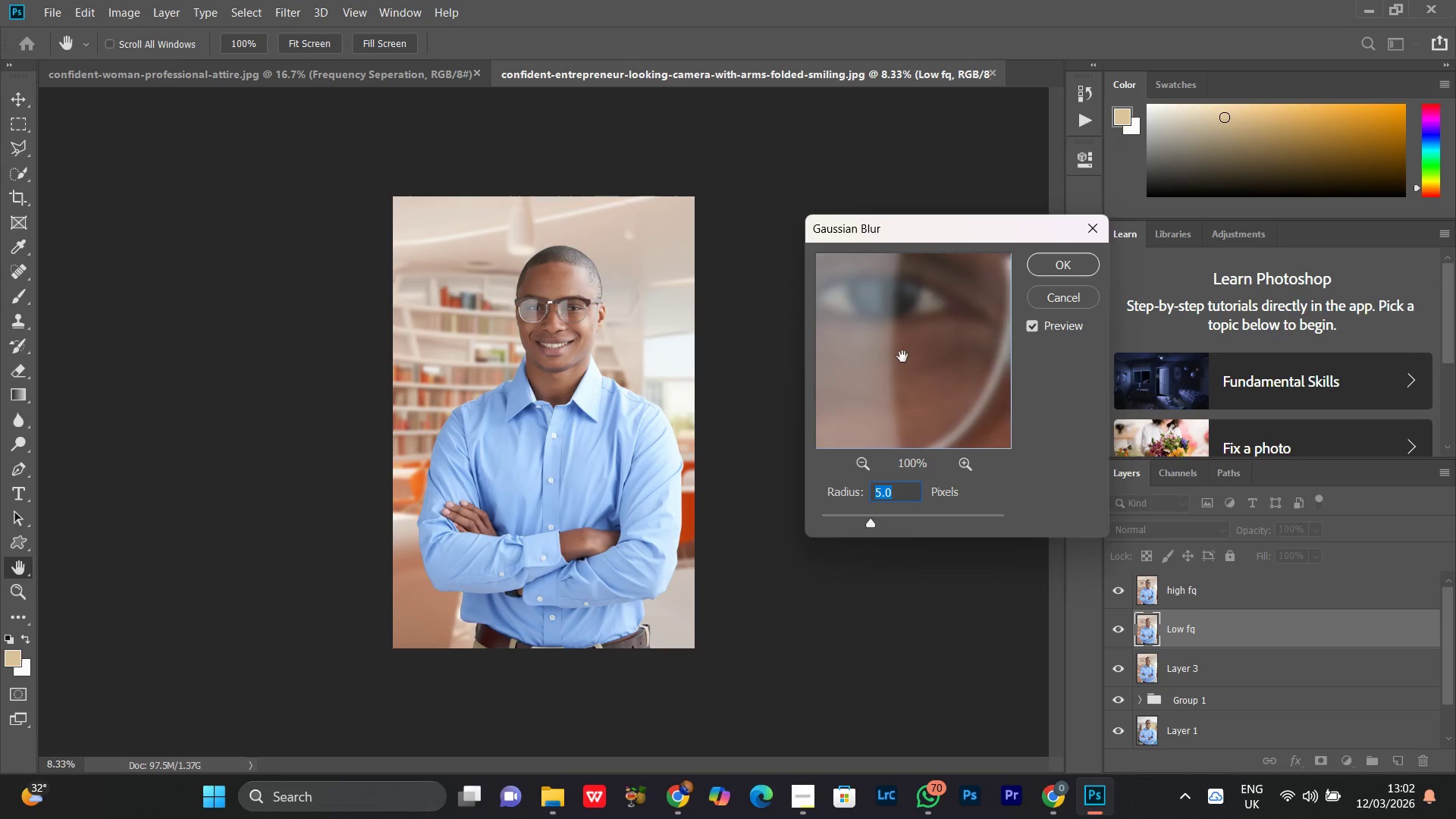 
left_click_drag(start_coordinate=[904, 354], to_coordinate=[852, 248])
 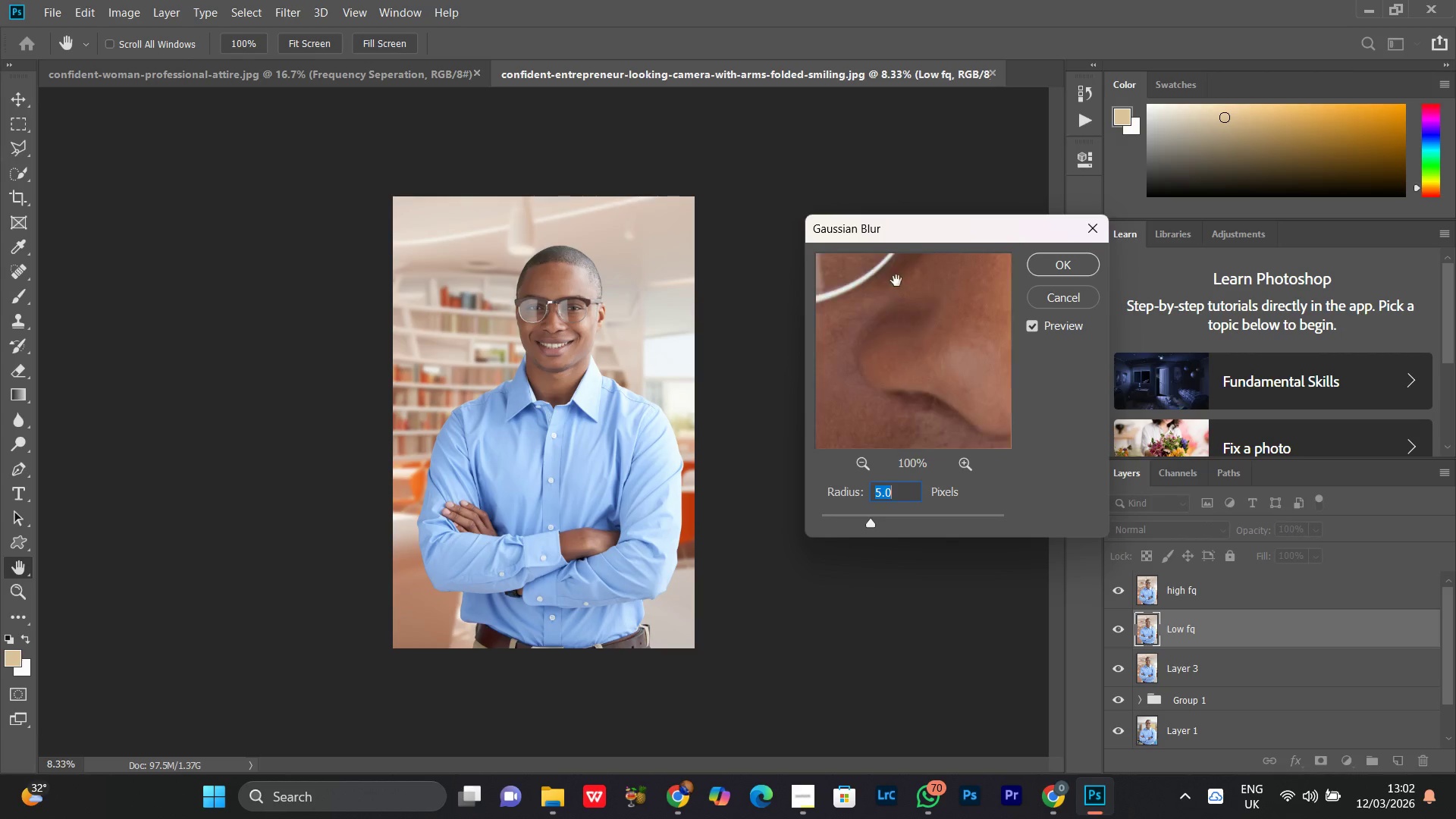 
left_click_drag(start_coordinate=[934, 362], to_coordinate=[890, 271])
 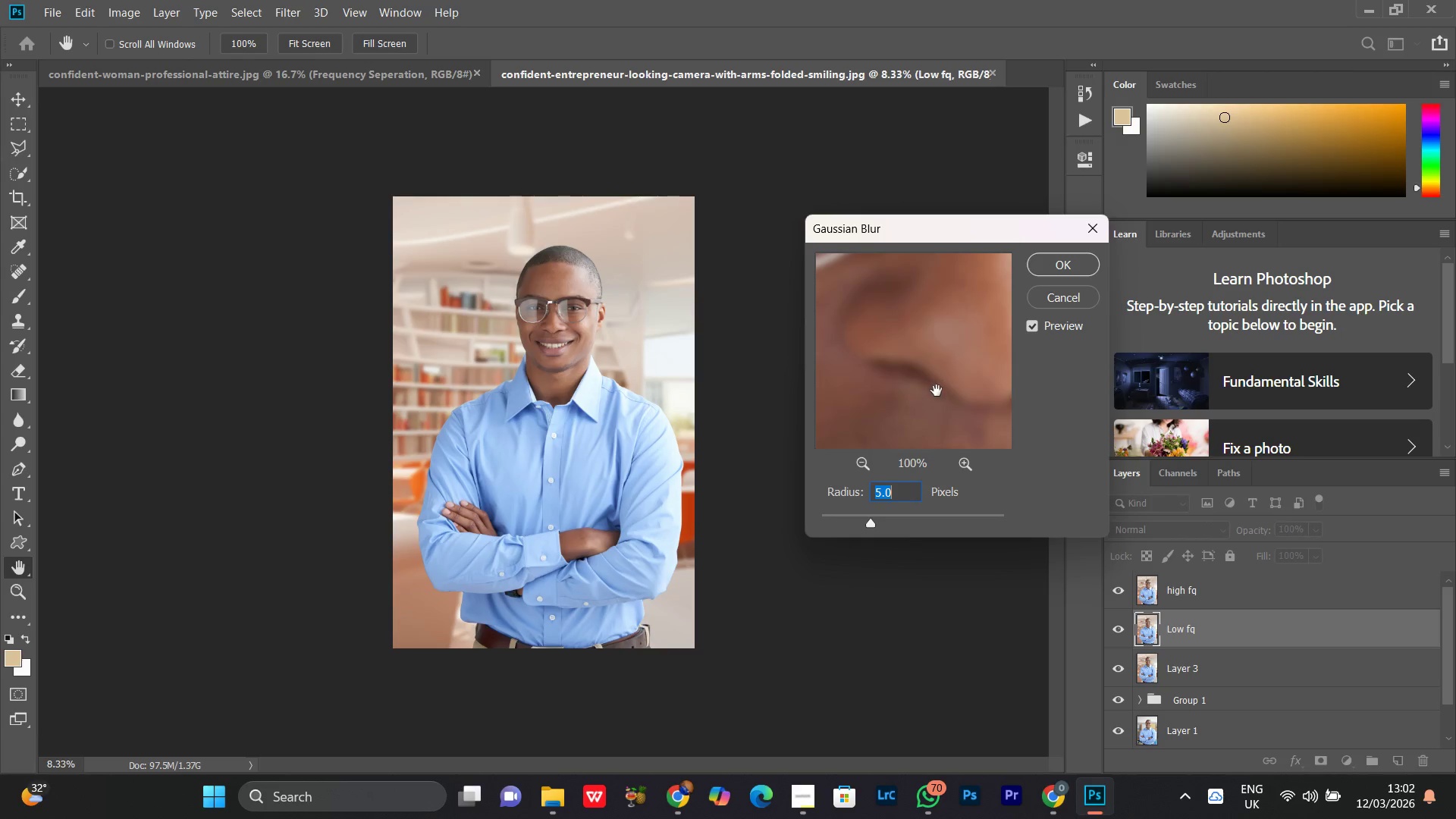 
left_click_drag(start_coordinate=[937, 391], to_coordinate=[885, 382])
 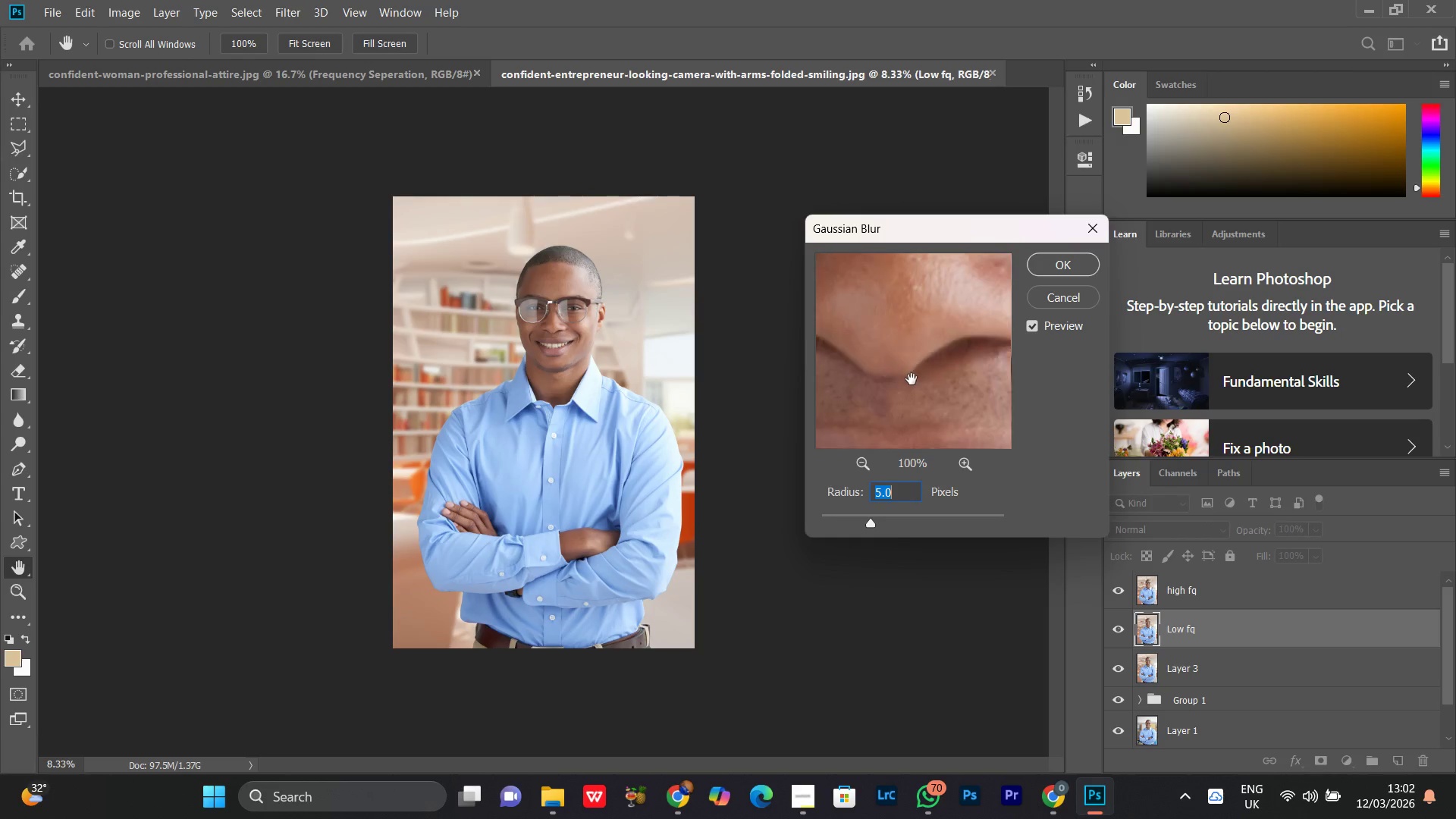 
left_click_drag(start_coordinate=[962, 400], to_coordinate=[906, 379])
 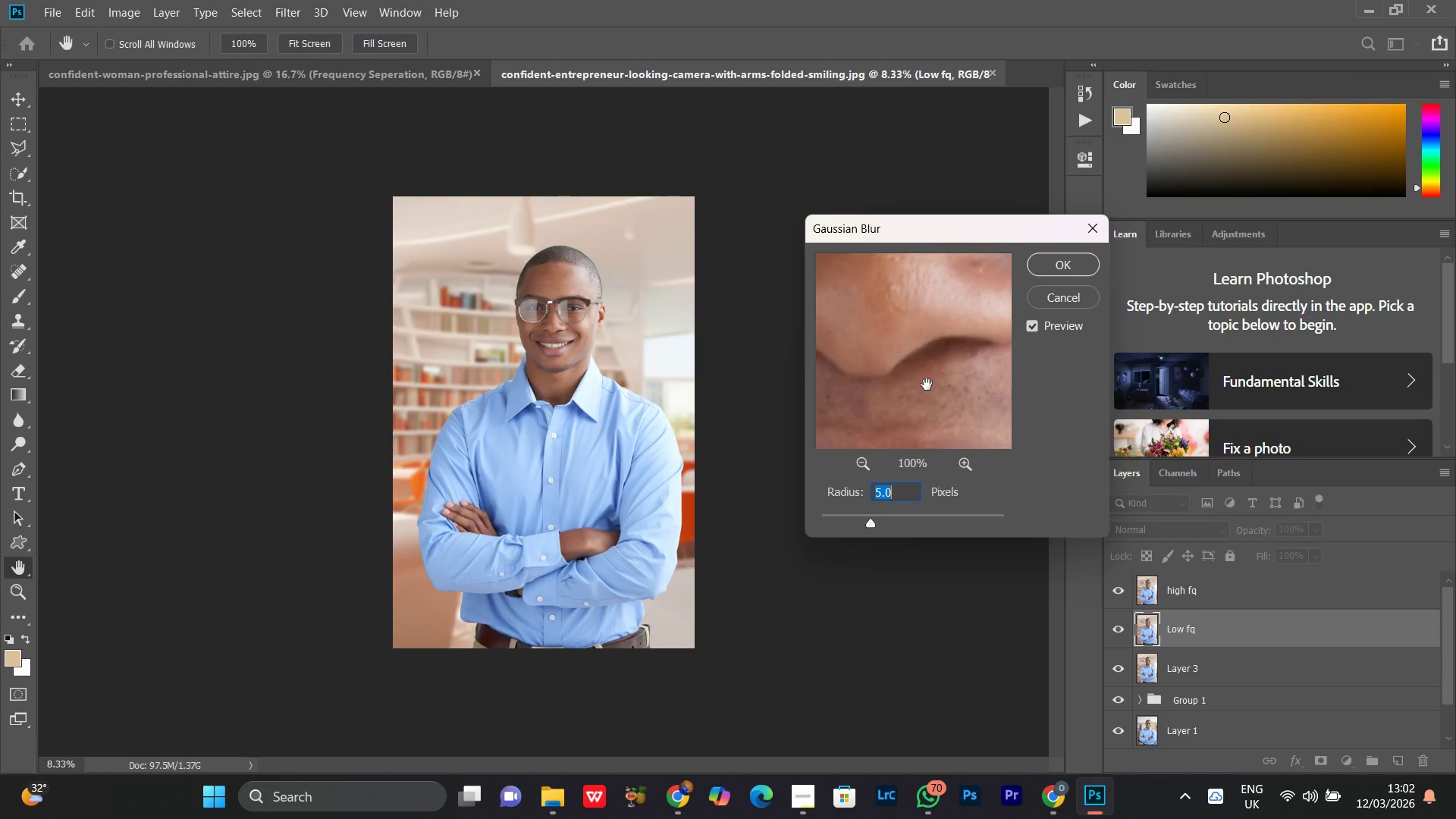 
left_click_drag(start_coordinate=[940, 382], to_coordinate=[927, 384])
 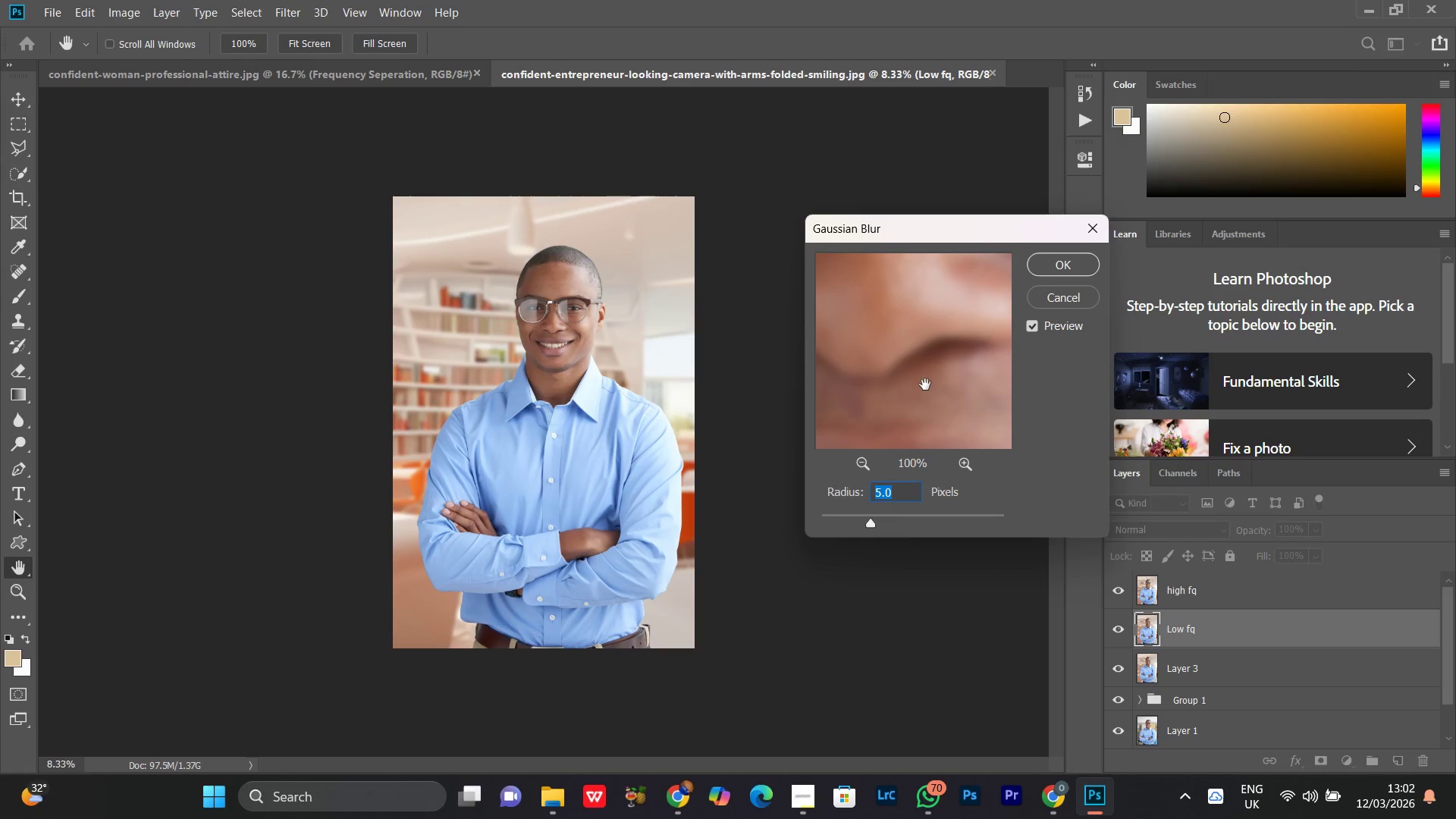 
key(6)
 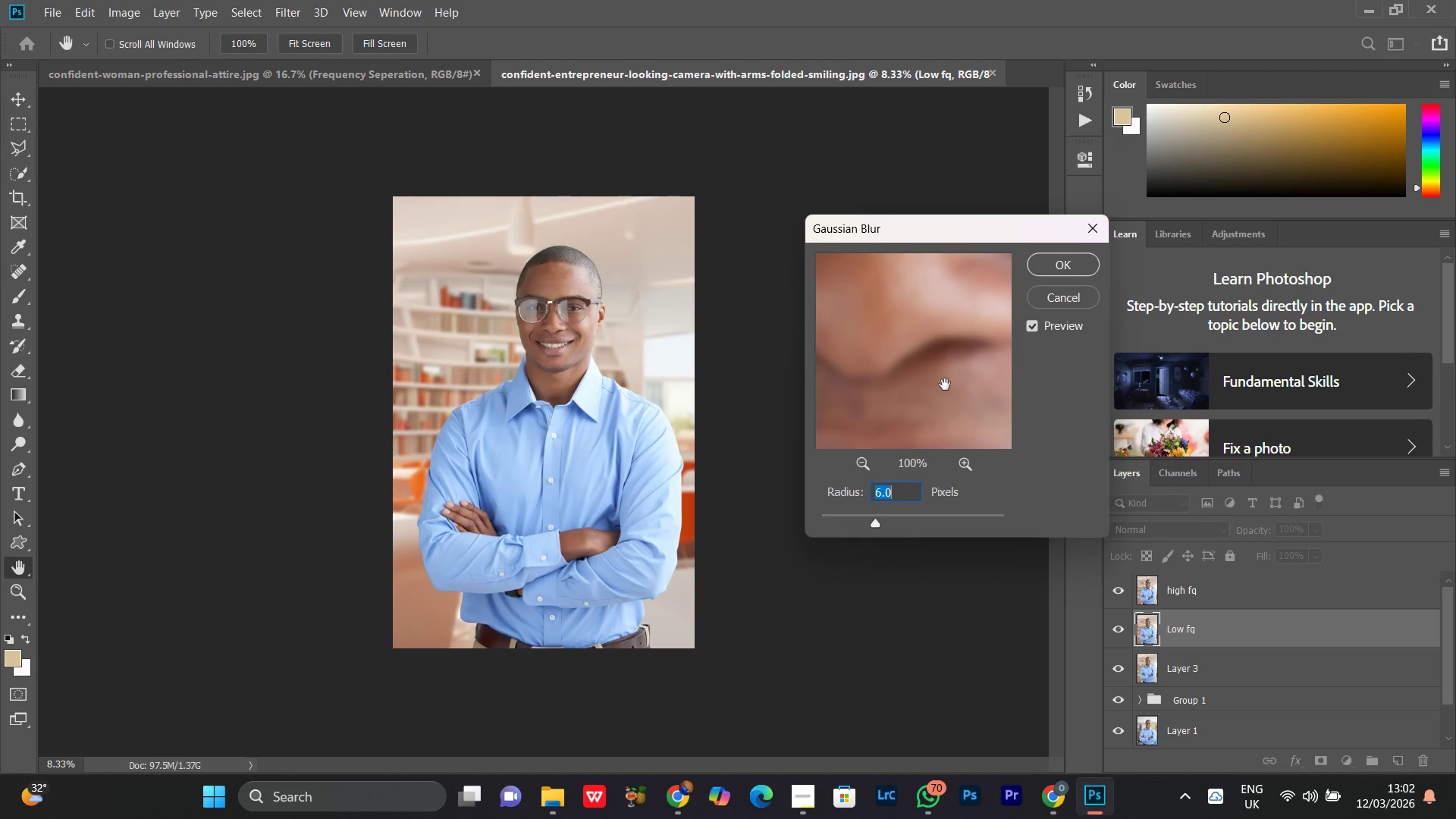 
left_click_drag(start_coordinate=[945, 384], to_coordinate=[937, 373])
 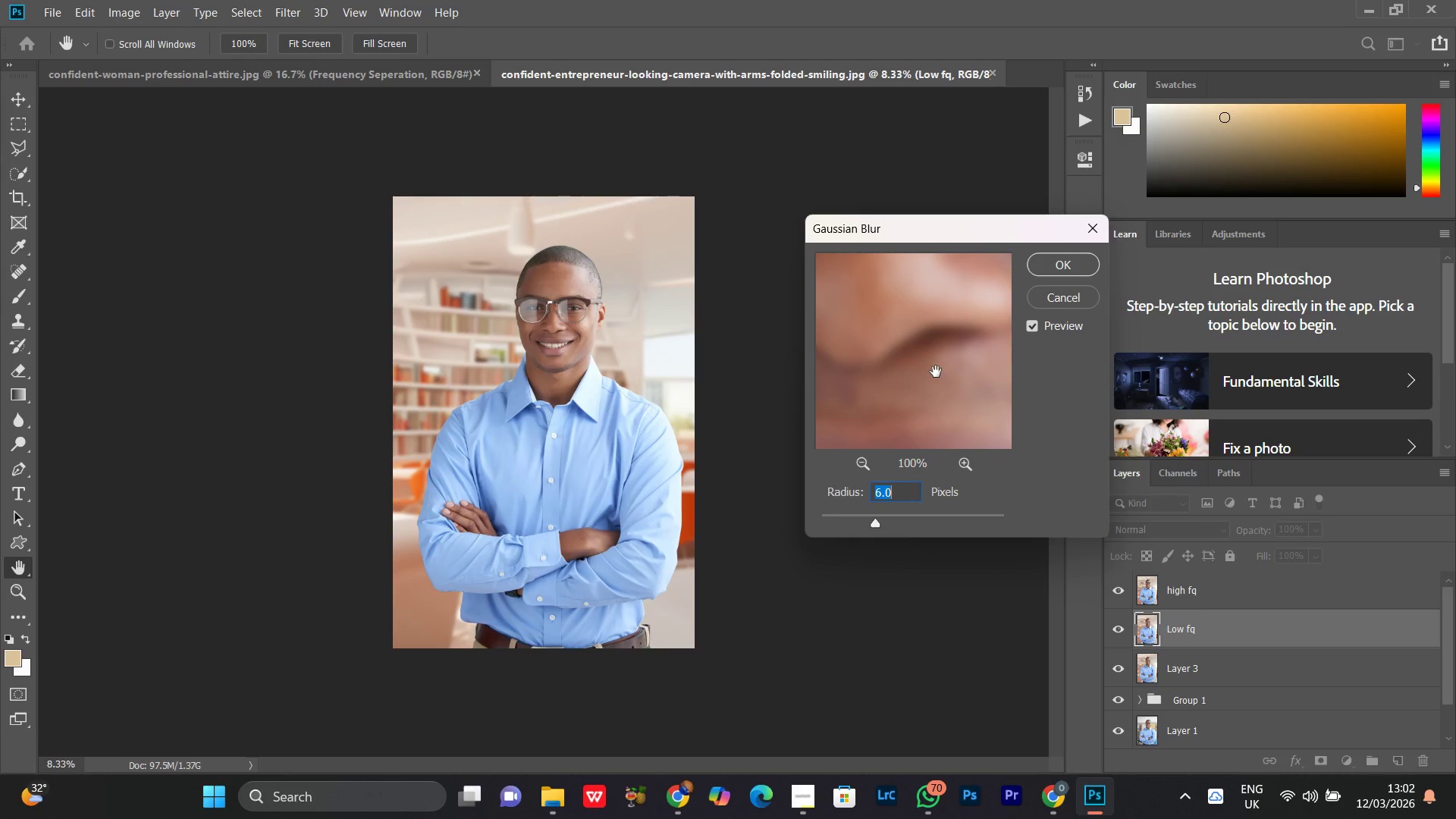 
left_click([936, 372])
 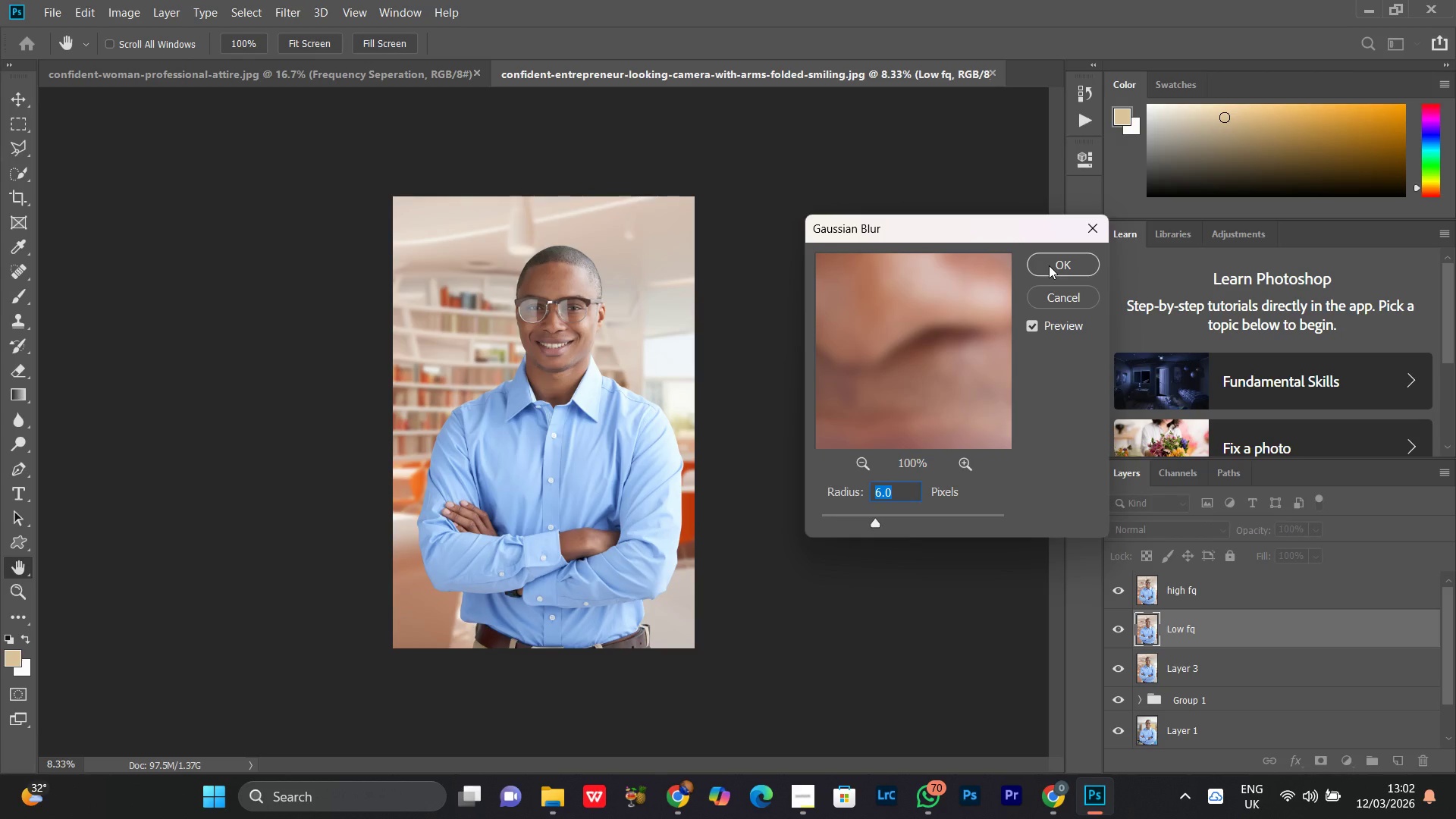 
left_click([1049, 264])
 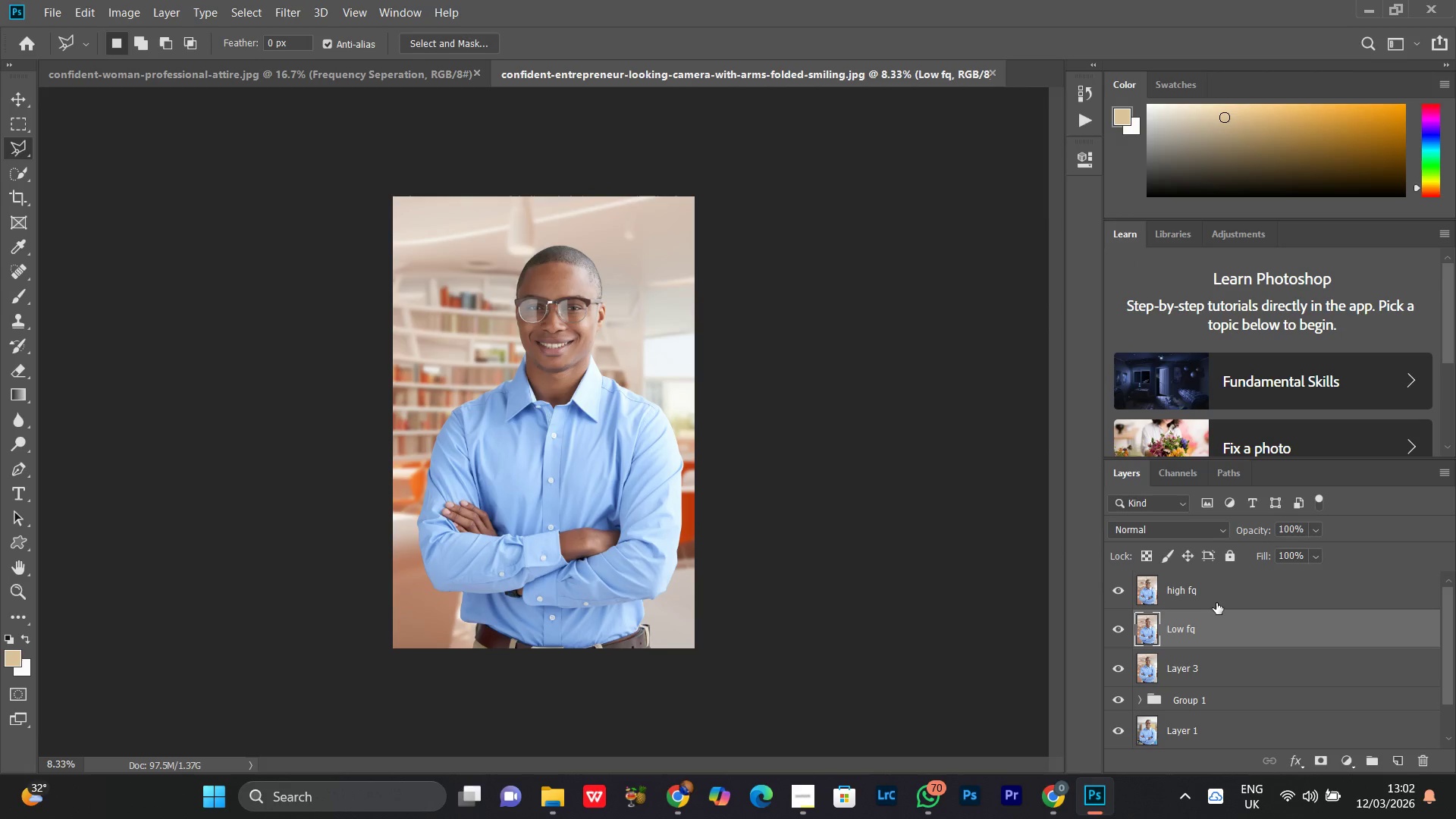 
left_click([1216, 601])
 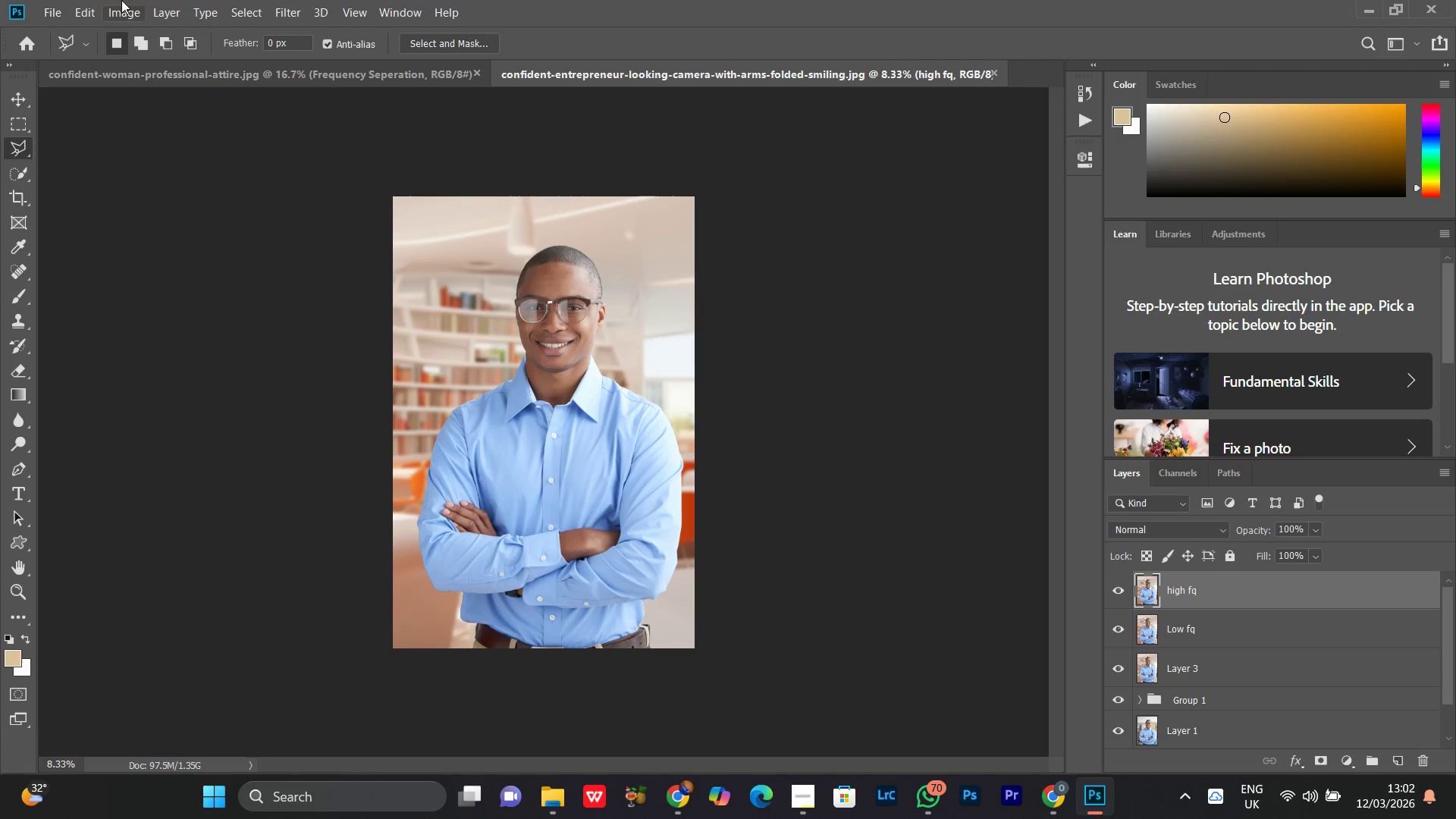 
left_click([118, 0])
 